 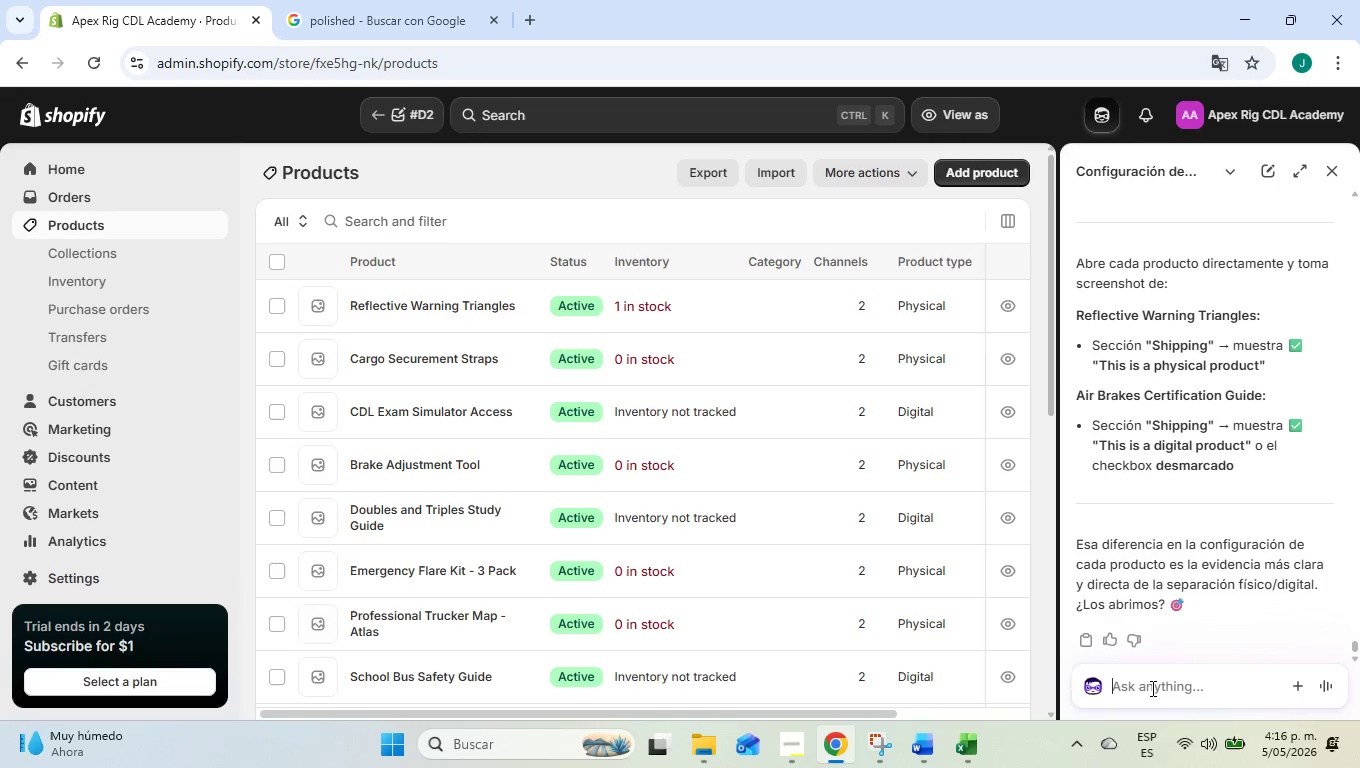 
type(ya estan con los screen shots anteriores en cada producto, todos los productos necesitan tener existencias para cumplir los requerimientos o no{)
 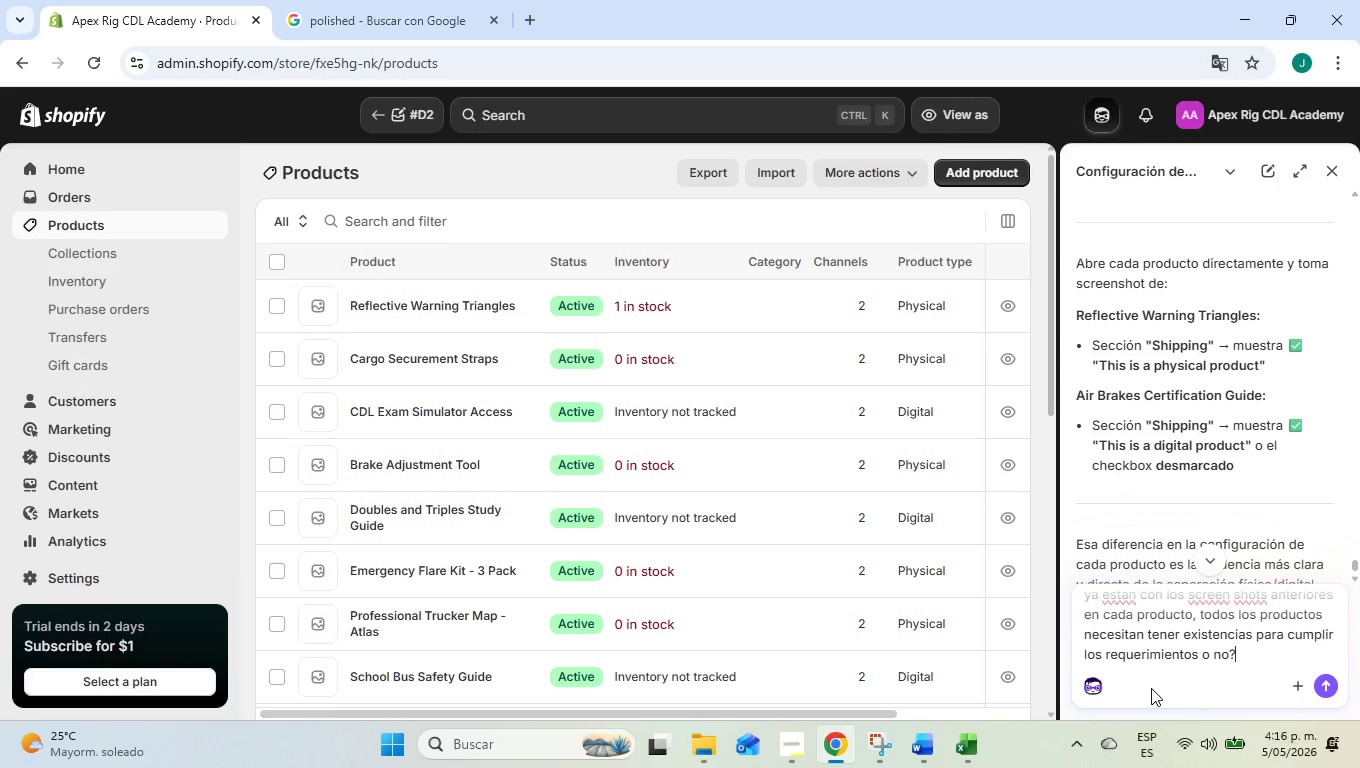 
key(Enter)
 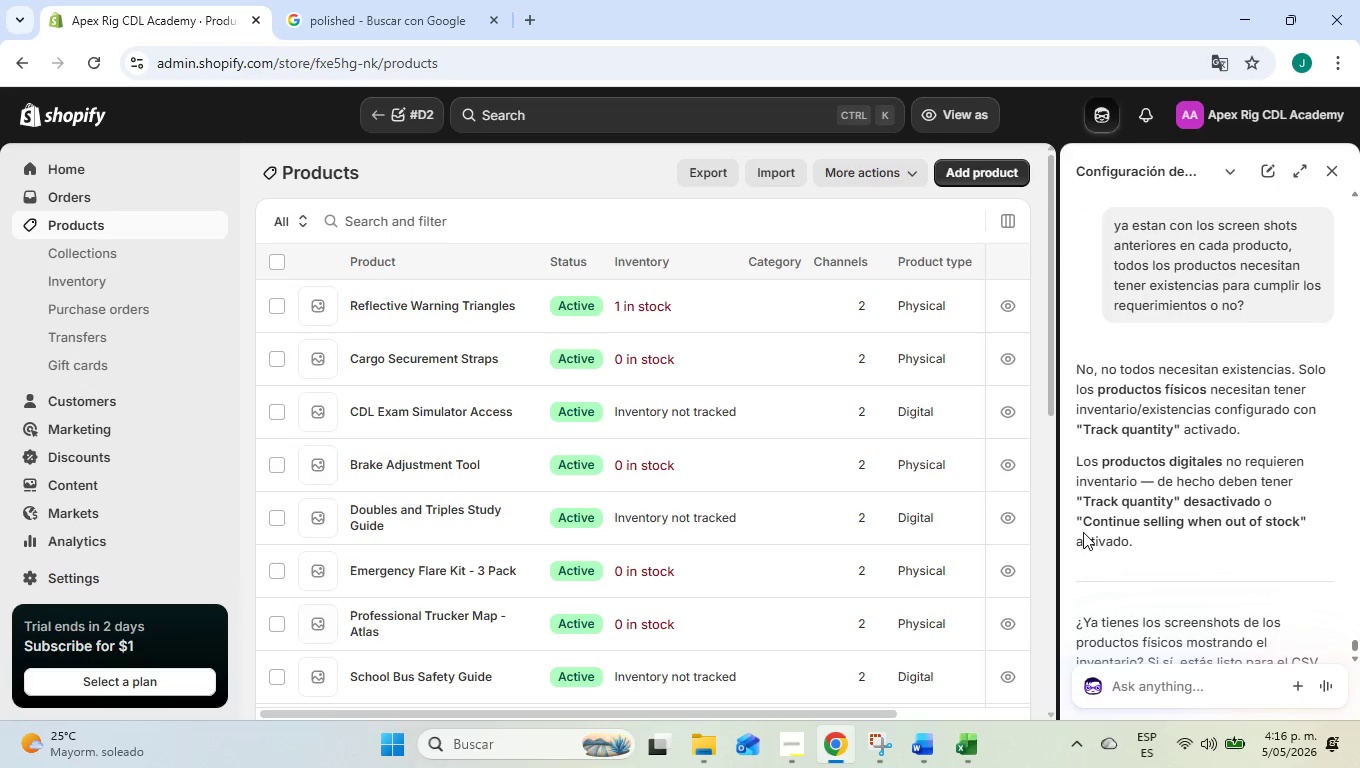 
wait(11.22)
 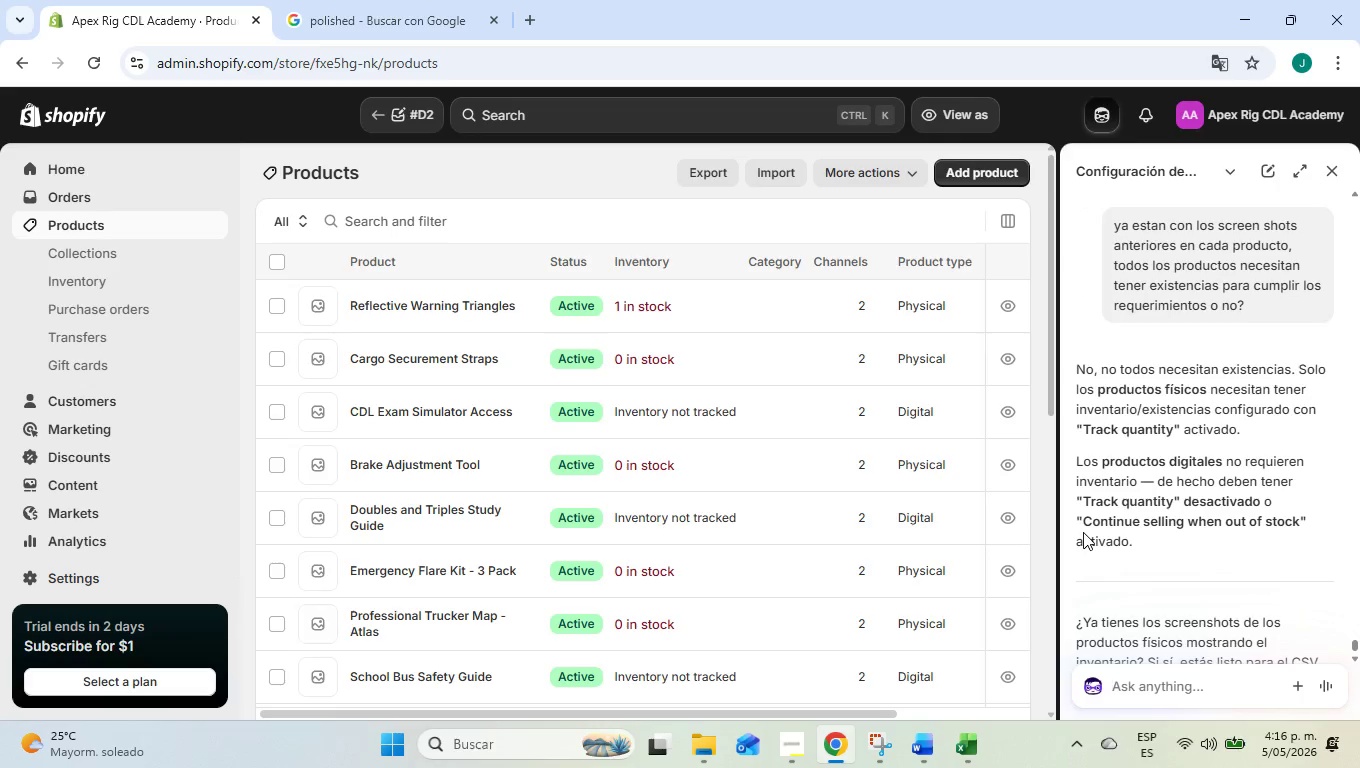 
scroll: coordinate [1205, 477], scroll_direction: down, amount: 2.0
 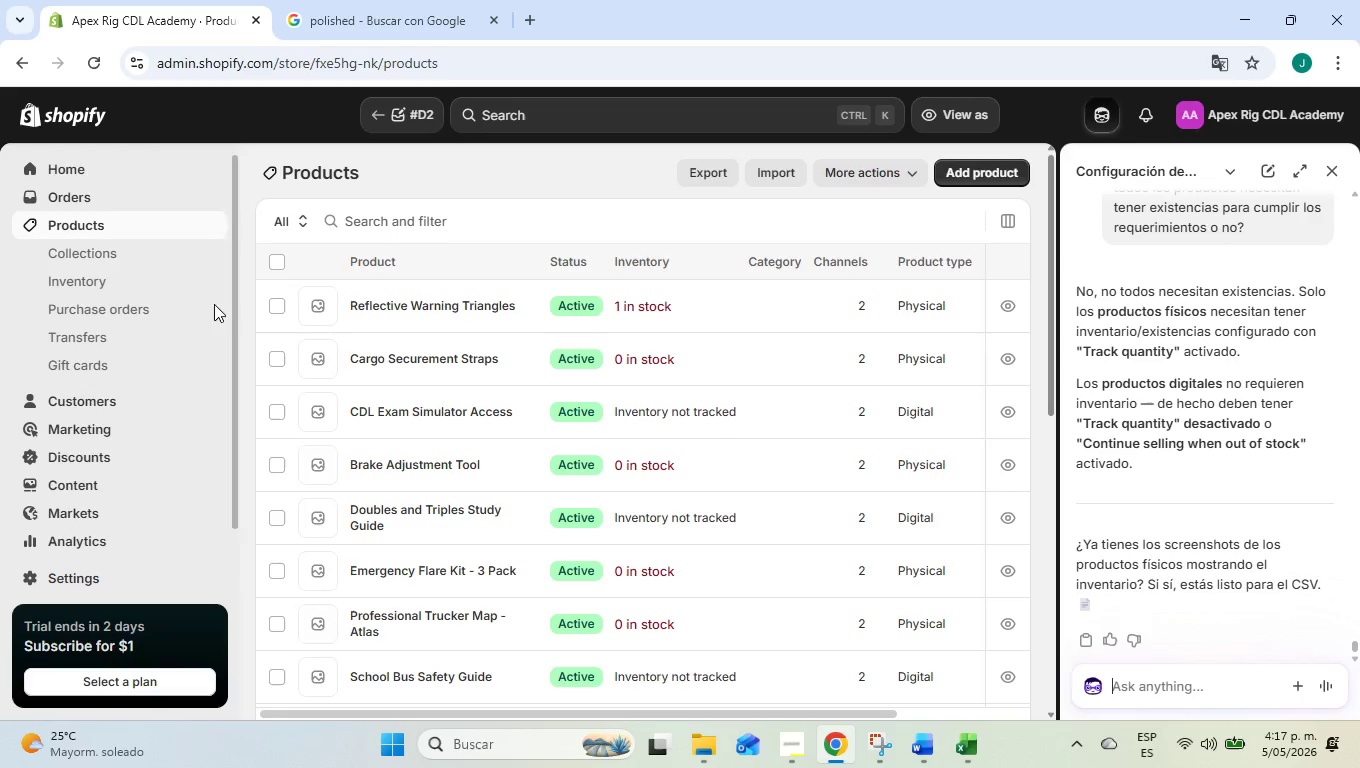 
left_click([106, 230])
 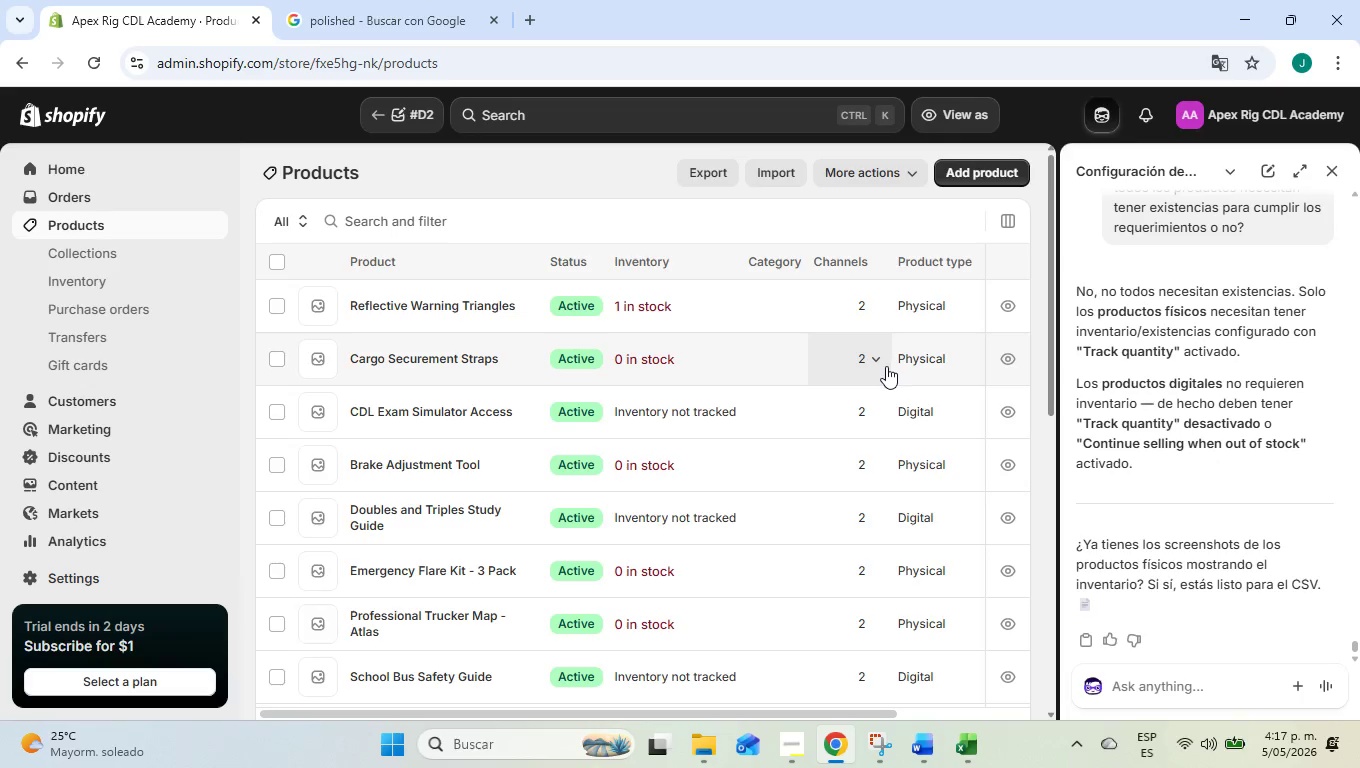 
wait(6.86)
 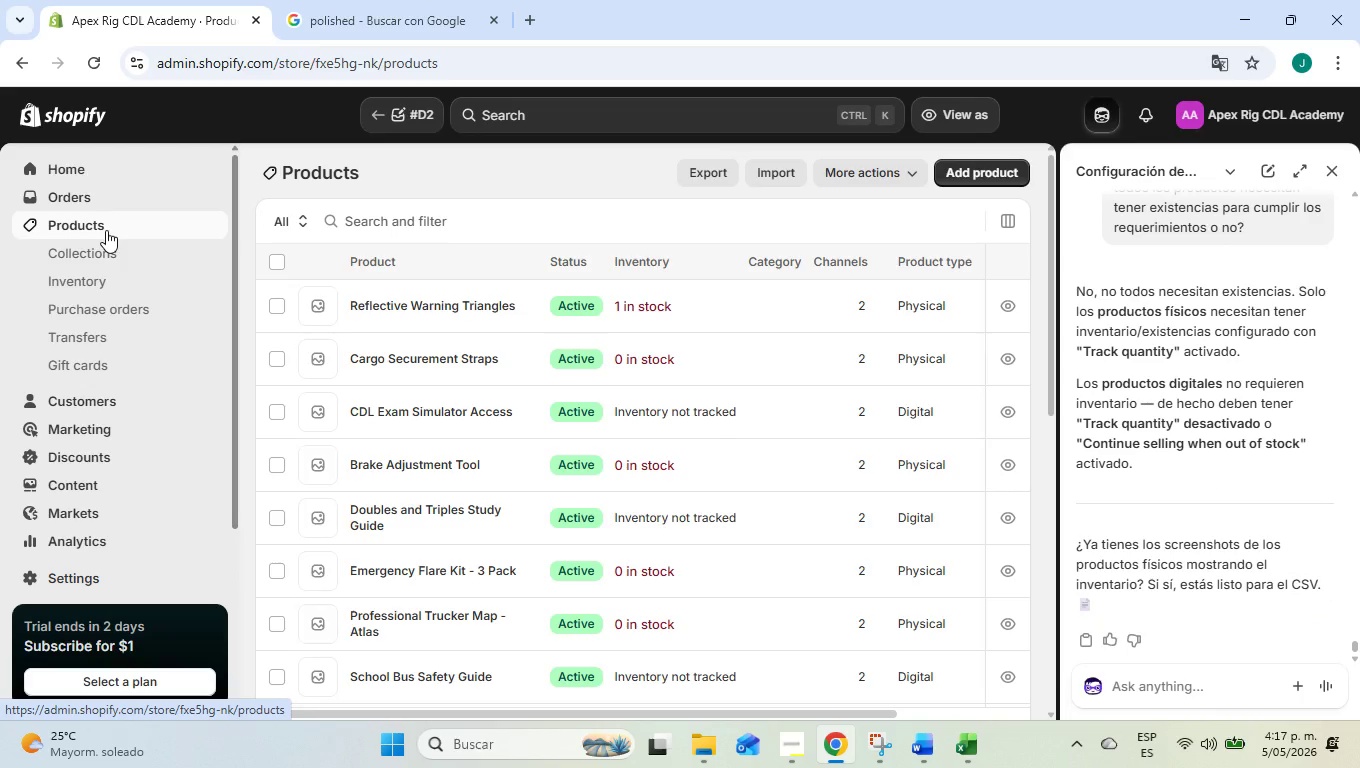 
left_click([480, 355])
 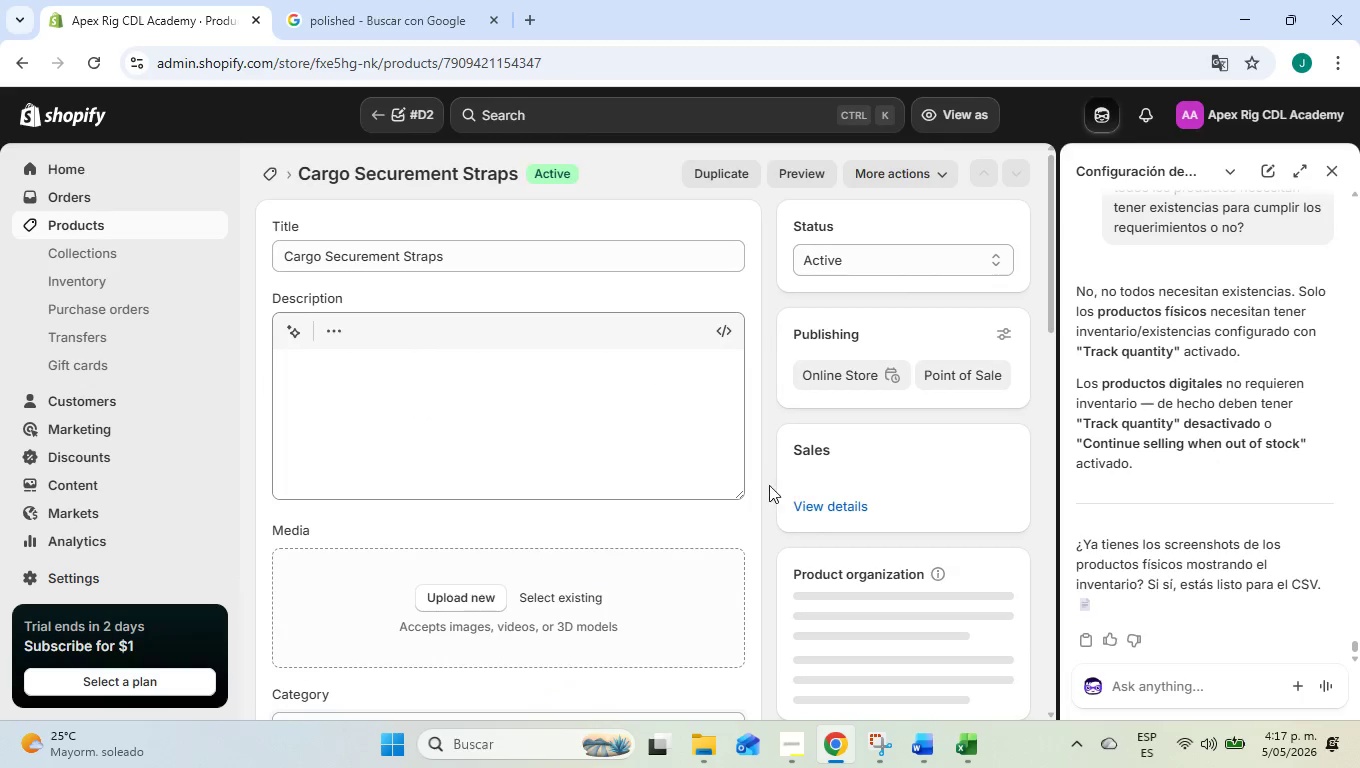 
scroll: coordinate [654, 528], scroll_direction: down, amount: 7.0
 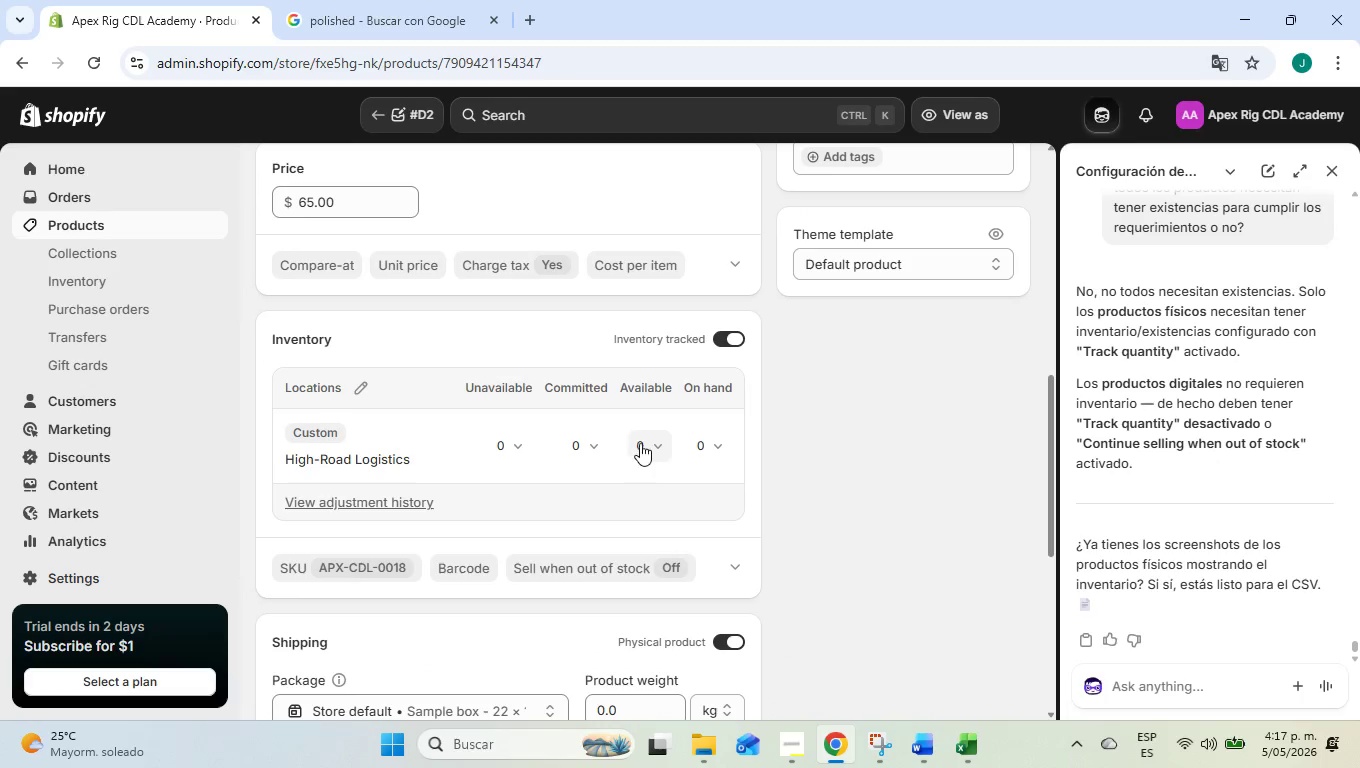 
left_click([649, 443])
 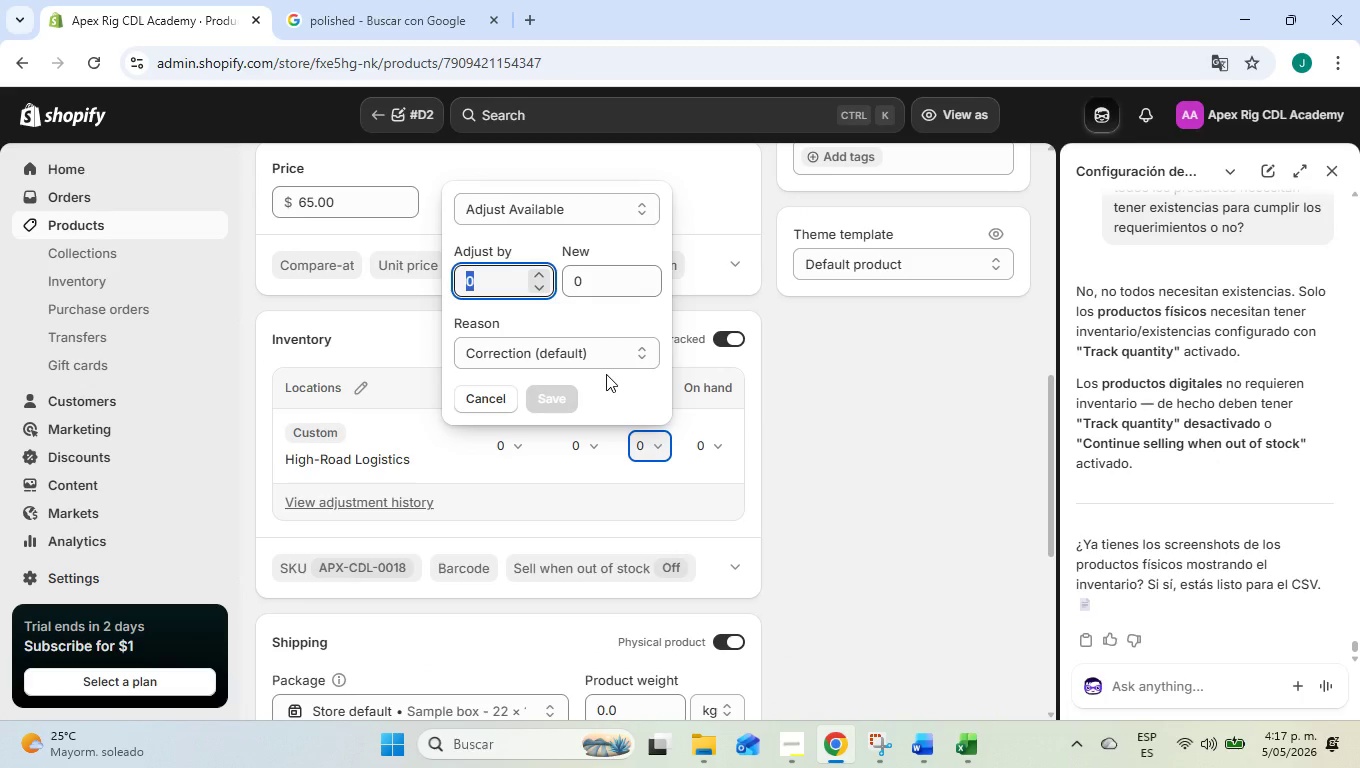 
key(1)
 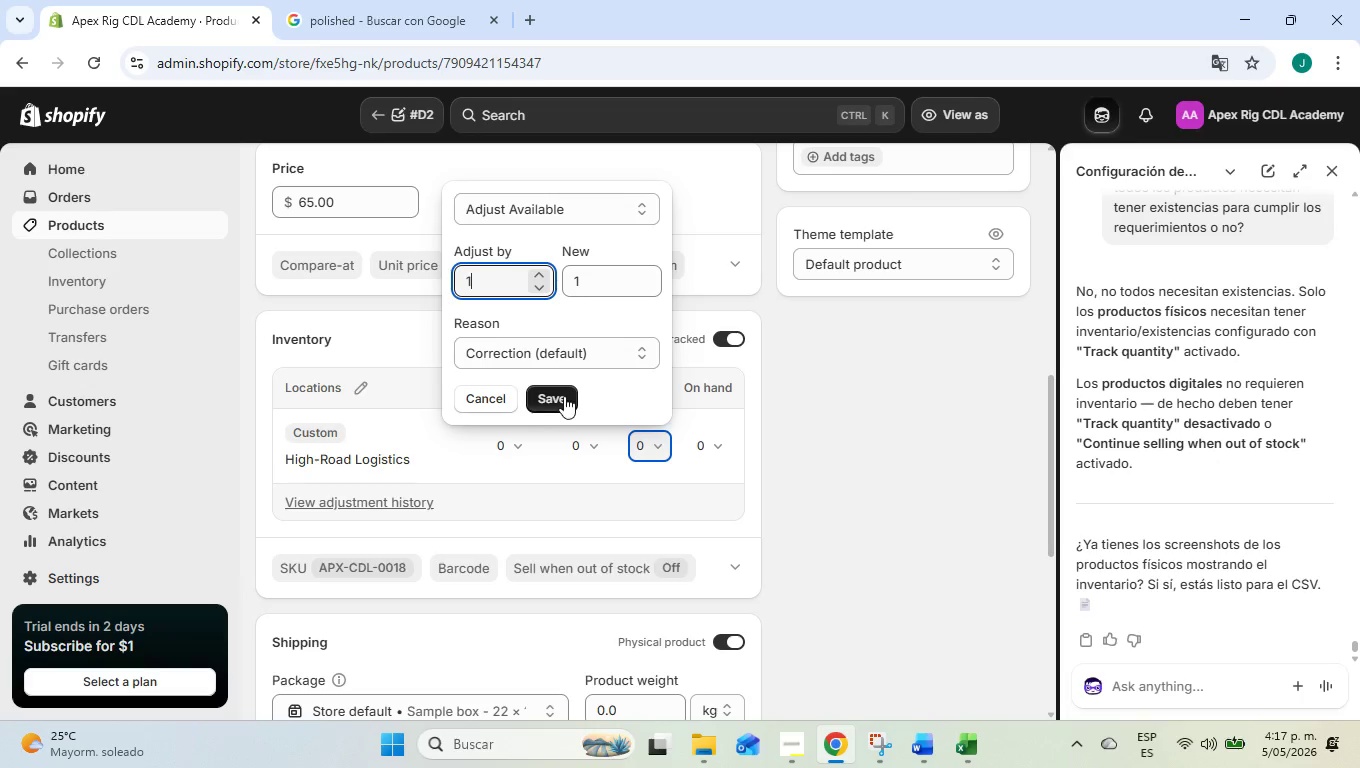 
left_click([561, 402])
 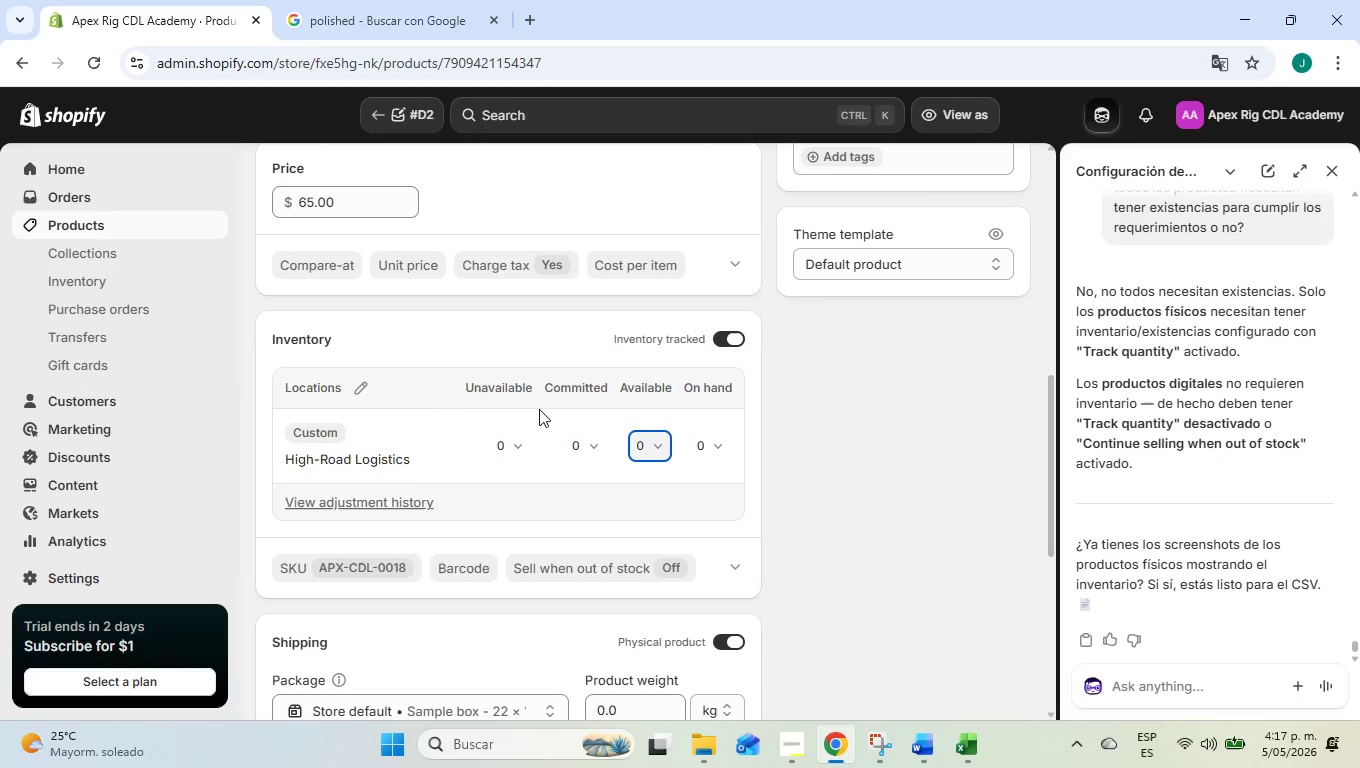 
scroll: coordinate [701, 194], scroll_direction: up, amount: 11.0
 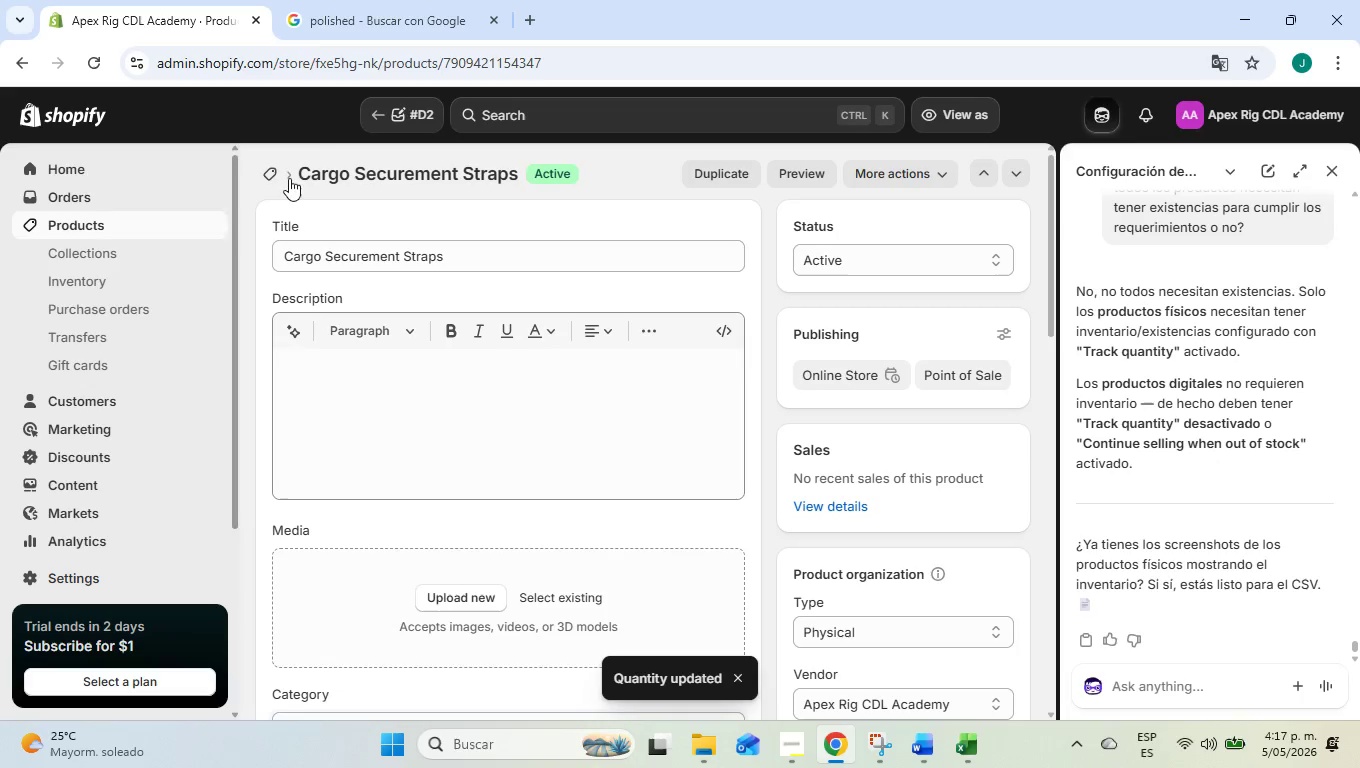 
left_click([279, 168])
 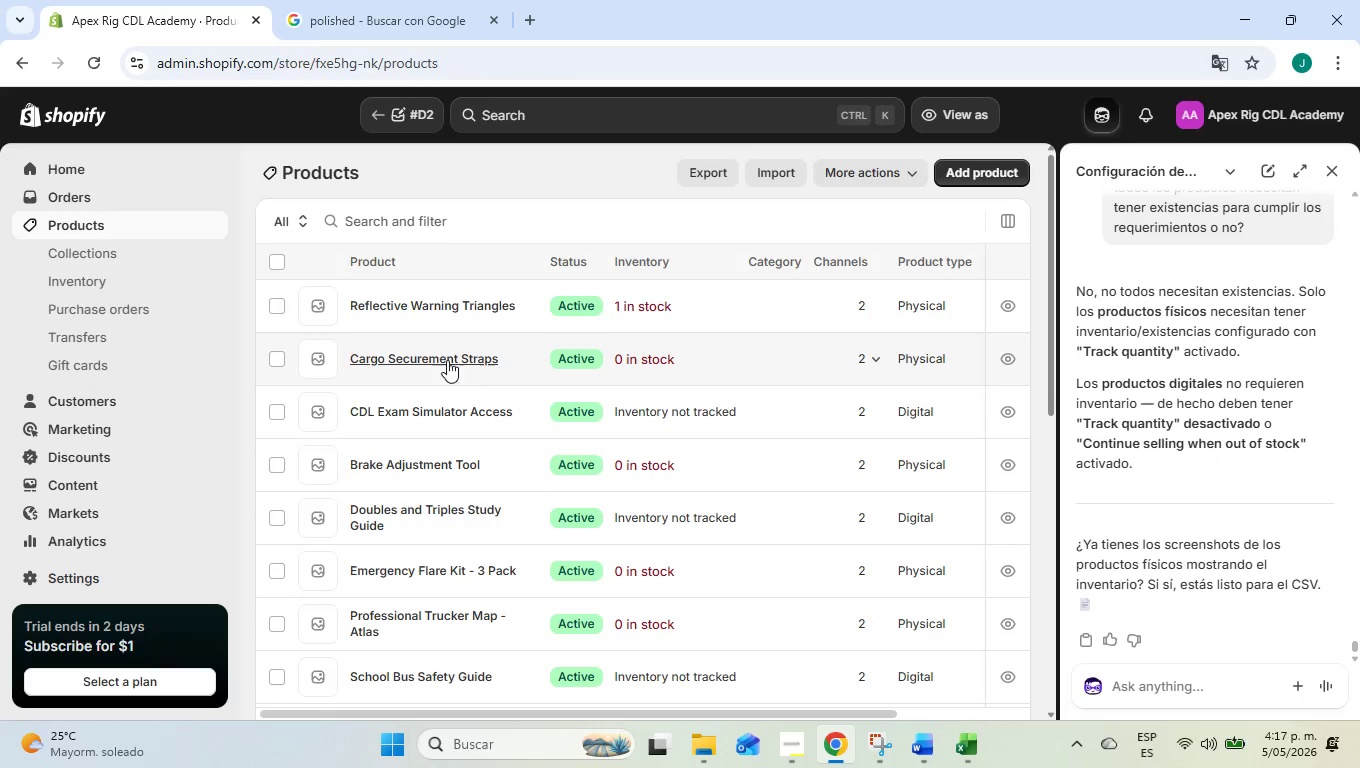 
wait(6.23)
 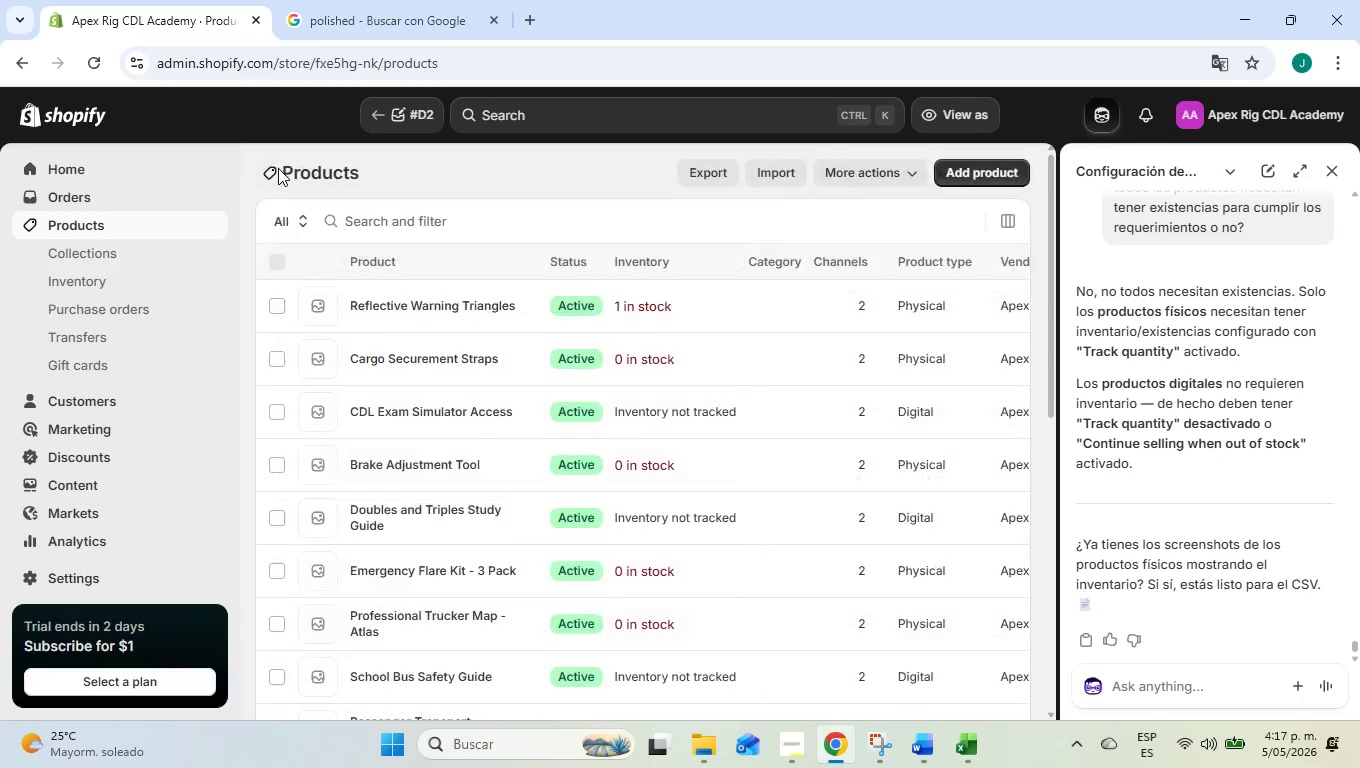 
left_click([105, 63])
 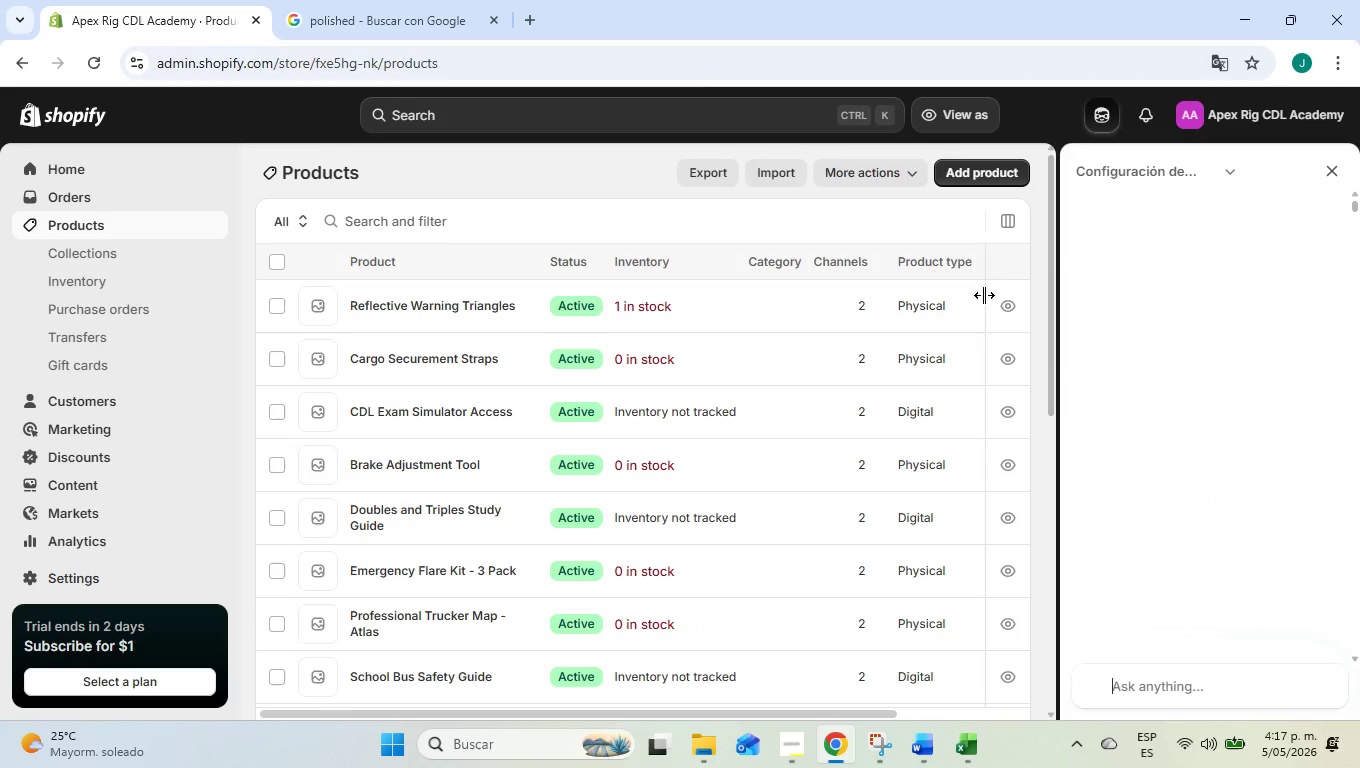 
wait(10.58)
 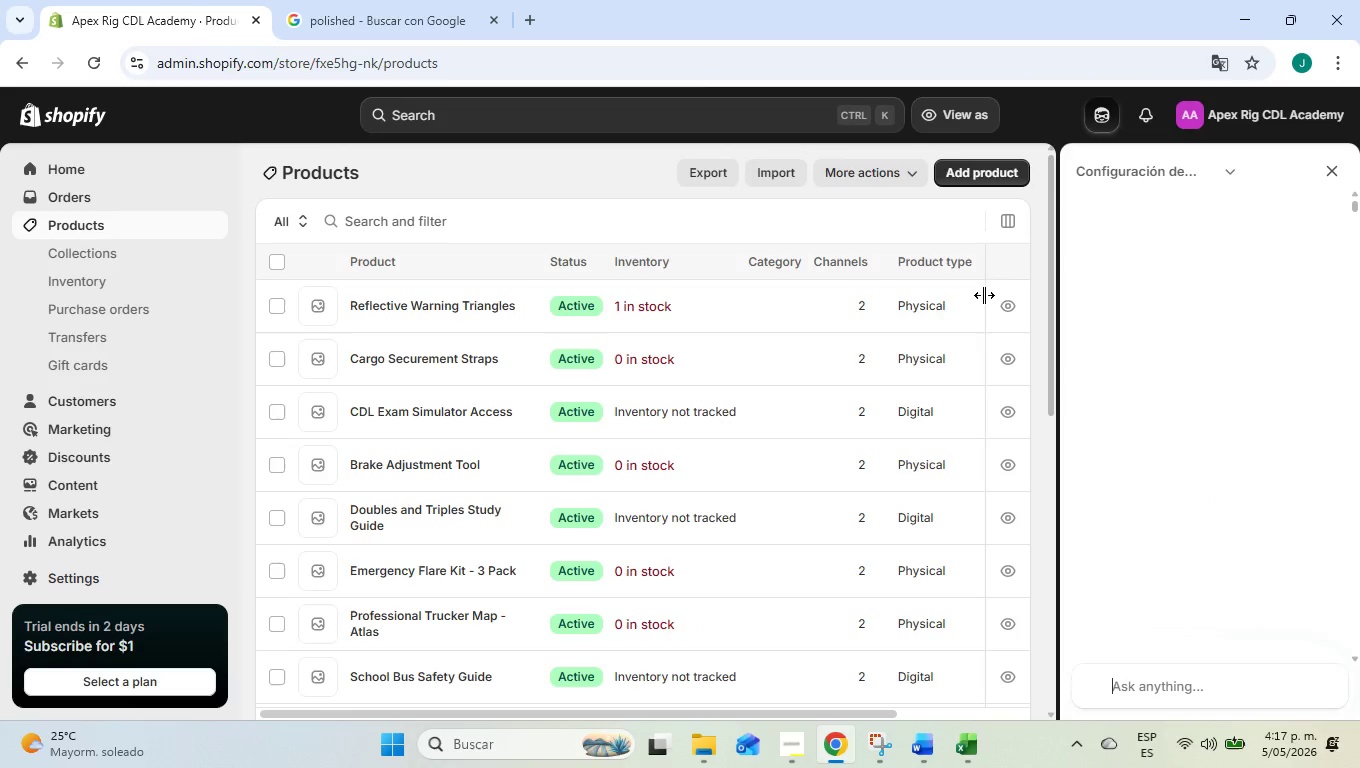 
left_click([651, 363])
 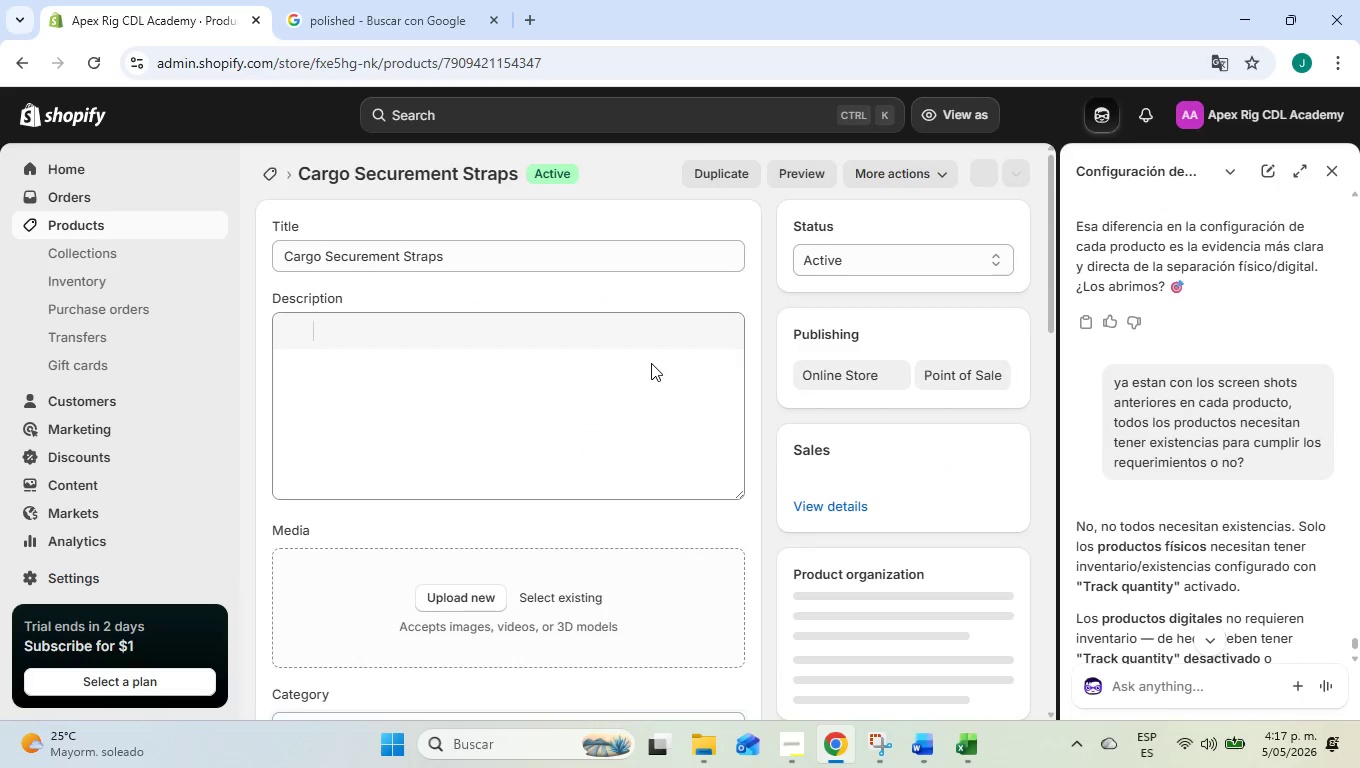 
scroll: coordinate [761, 426], scroll_direction: down, amount: 9.0
 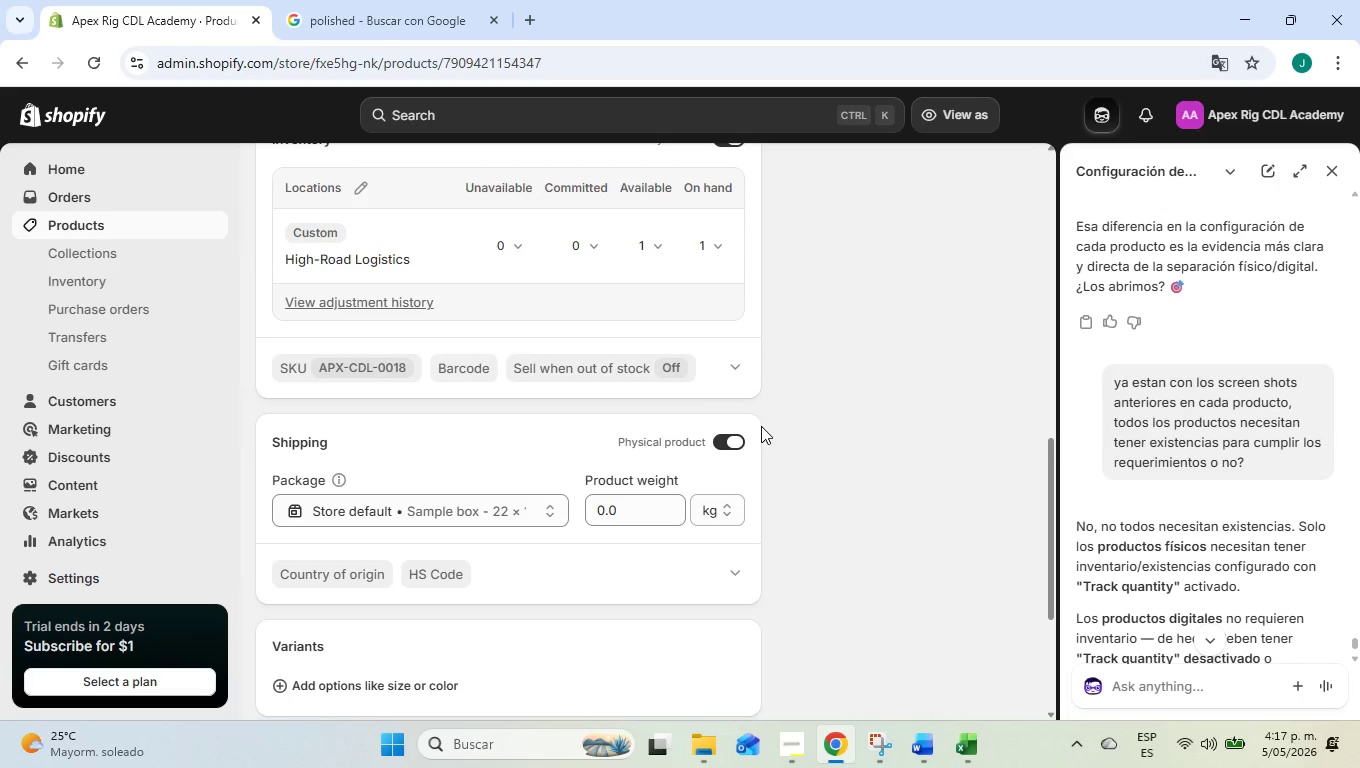 
scroll: coordinate [760, 422], scroll_direction: up, amount: 13.0
 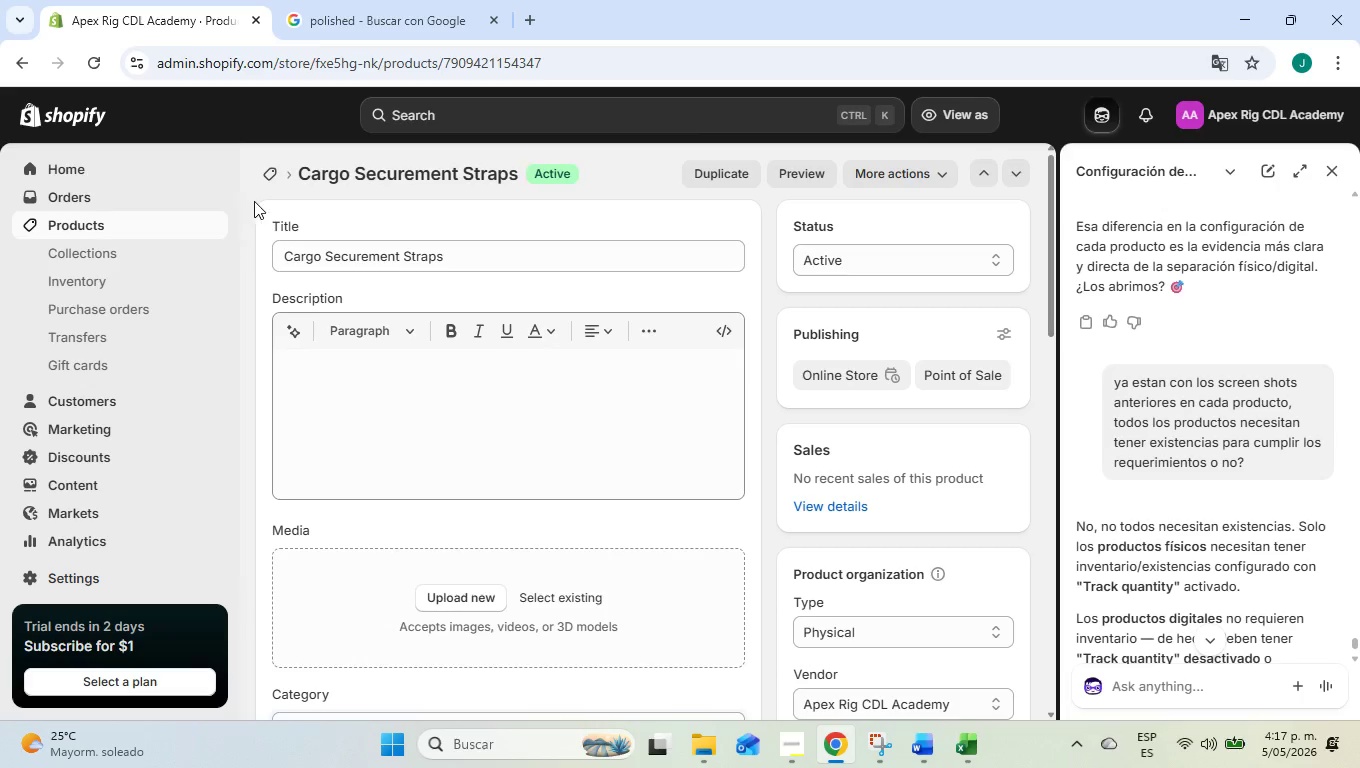 
left_click([270, 177])
 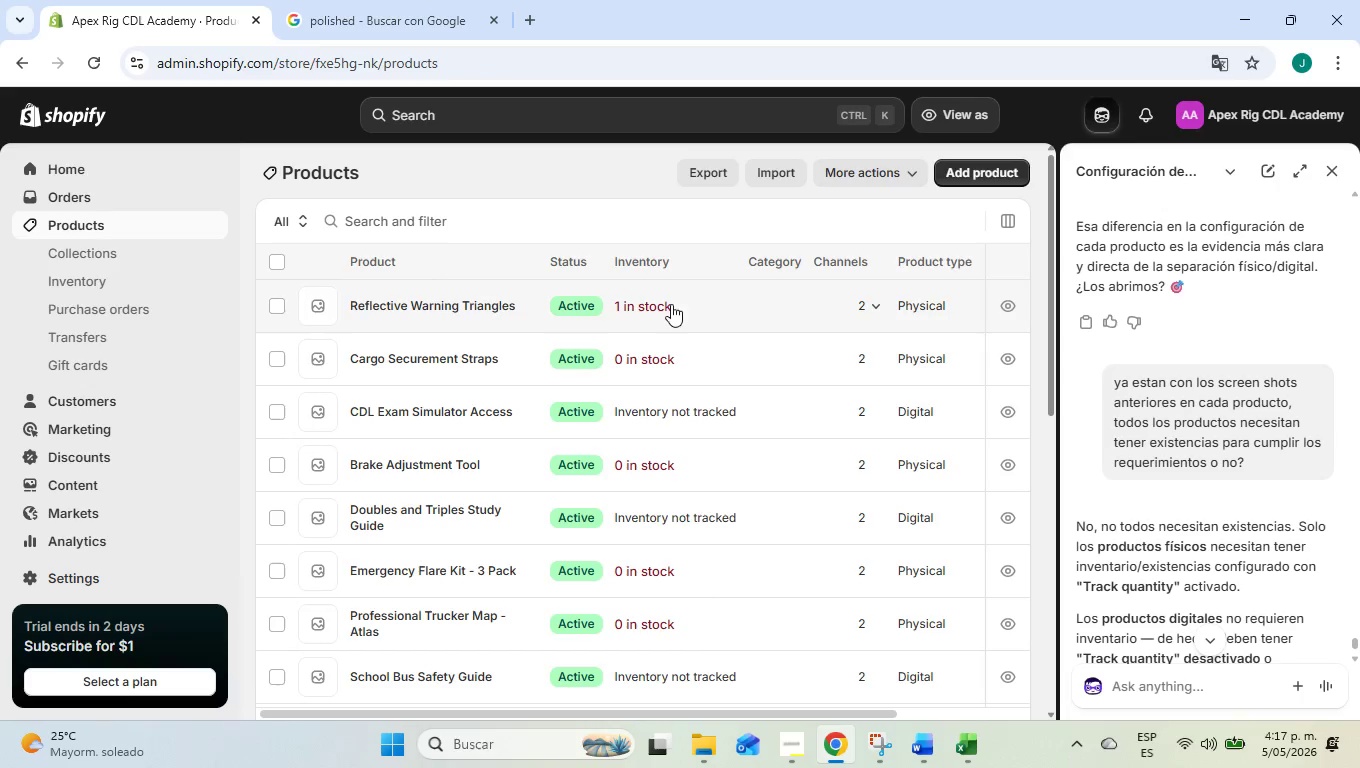 
left_click([650, 357])
 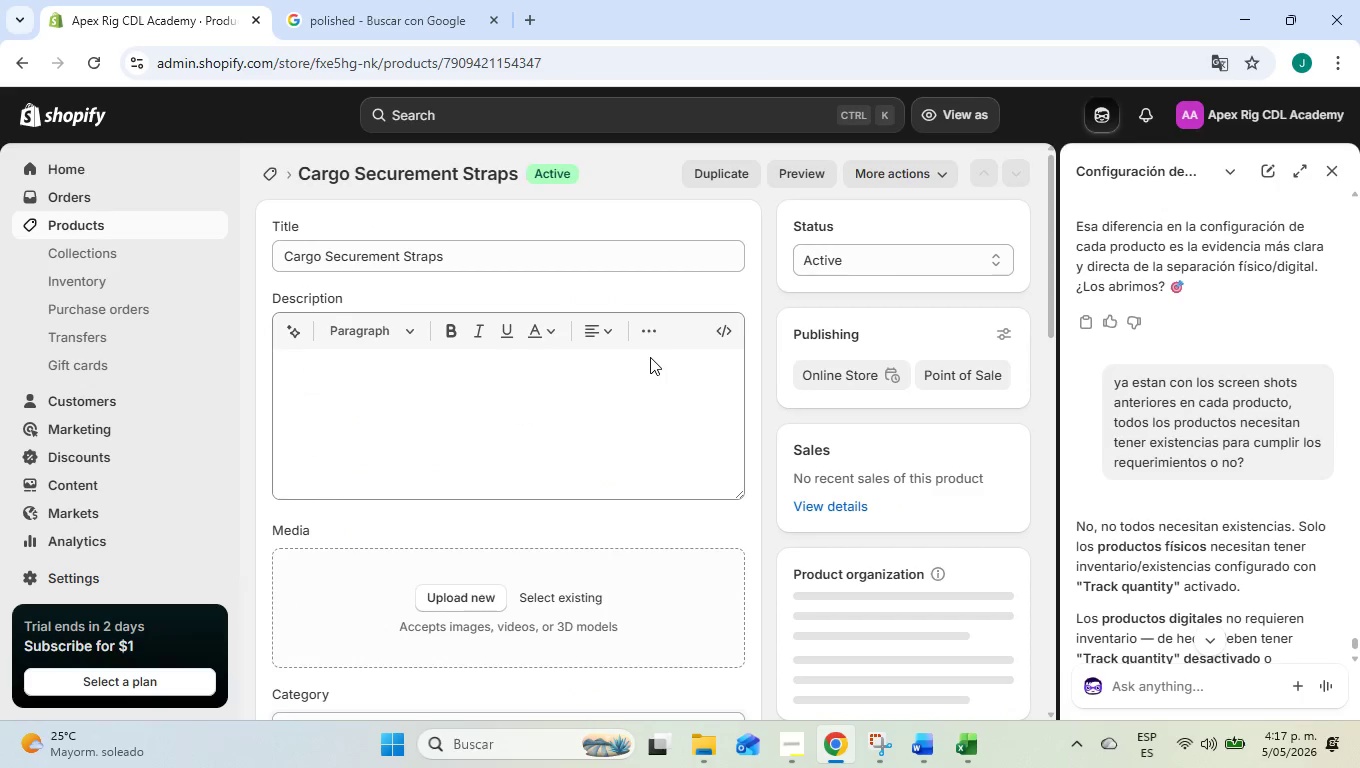 
scroll: coordinate [740, 490], scroll_direction: down, amount: 4.0
 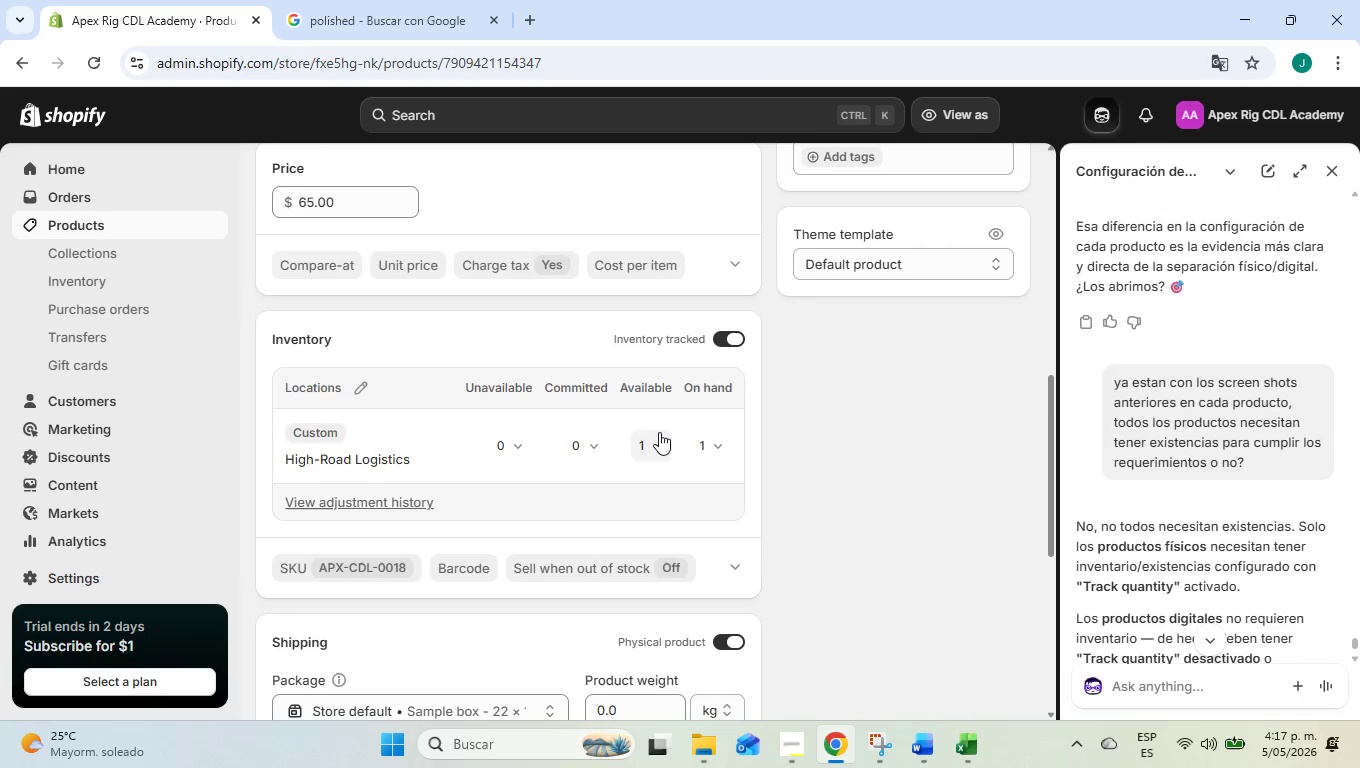 
left_click([656, 445])
 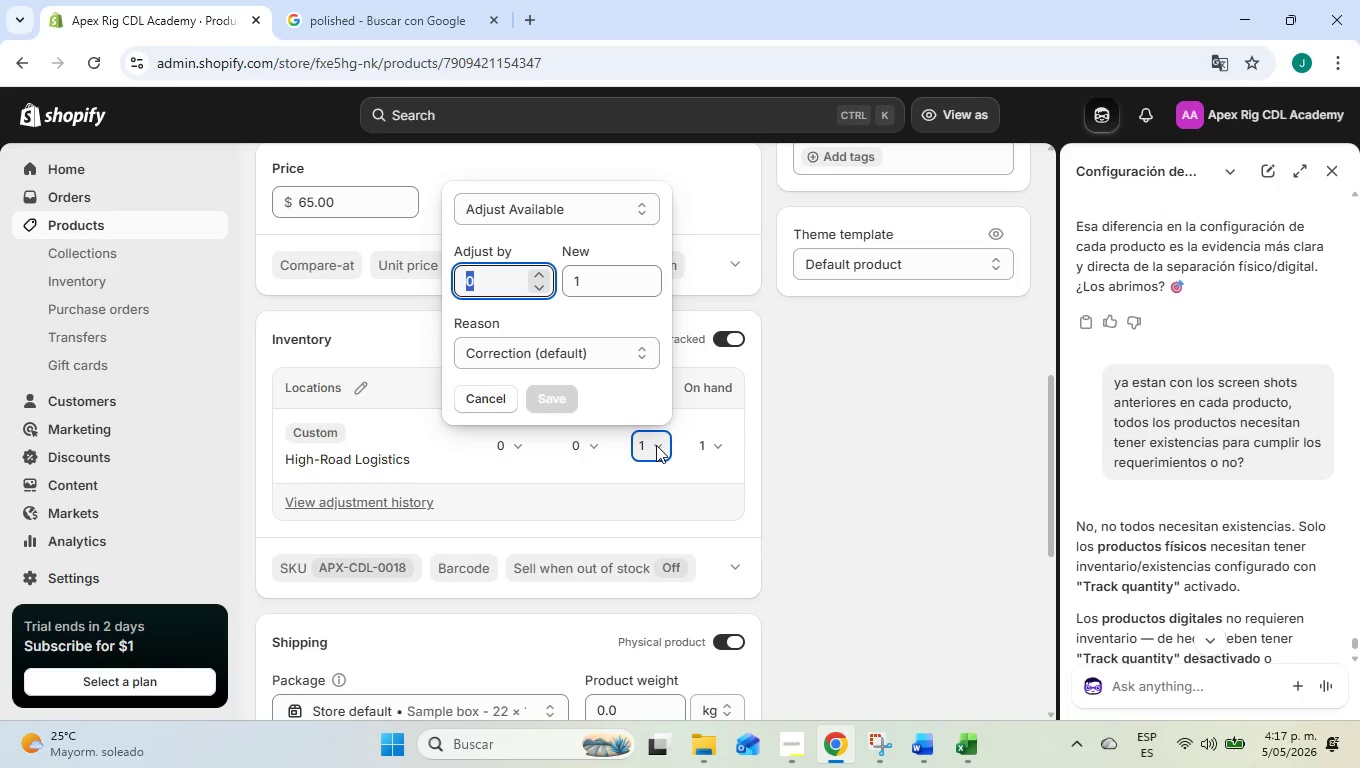 
left_click([656, 445])
 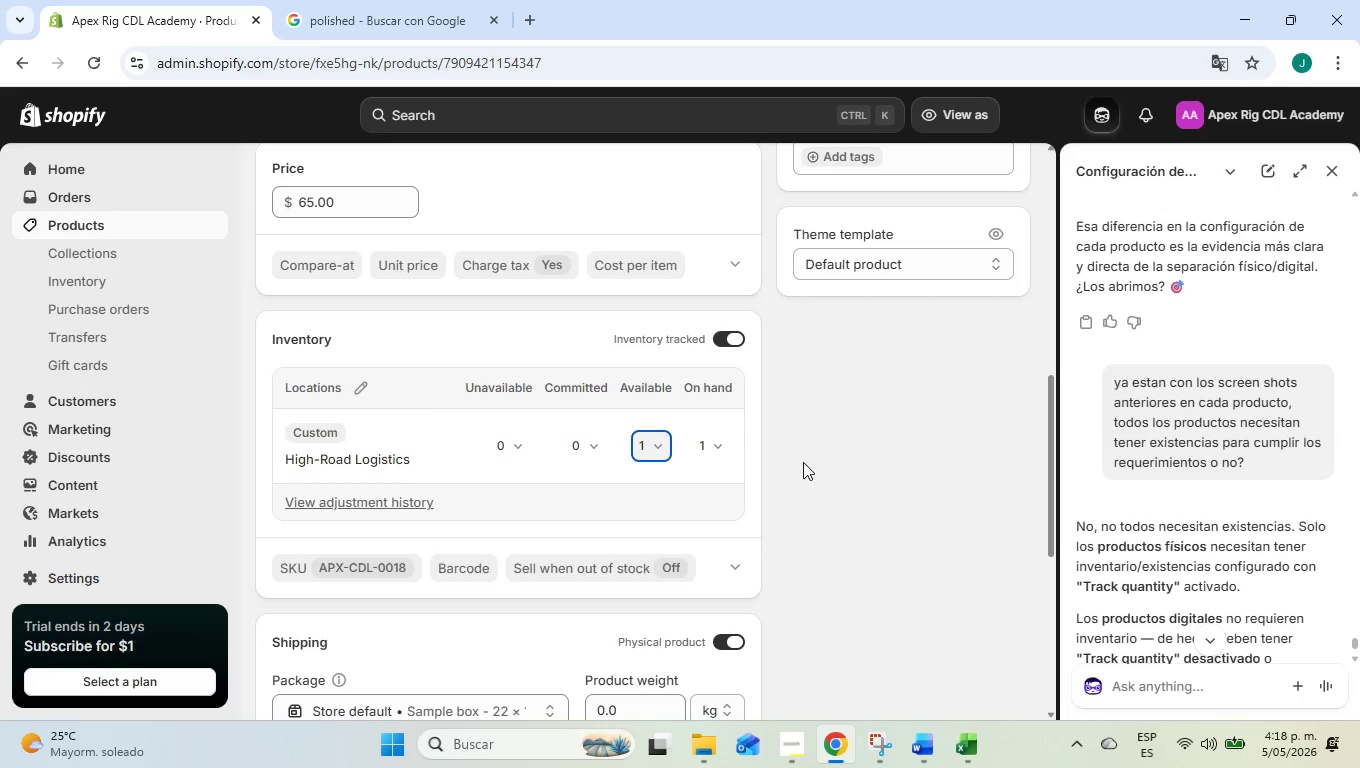 
scroll: coordinate [803, 470], scroll_direction: down, amount: 13.0
 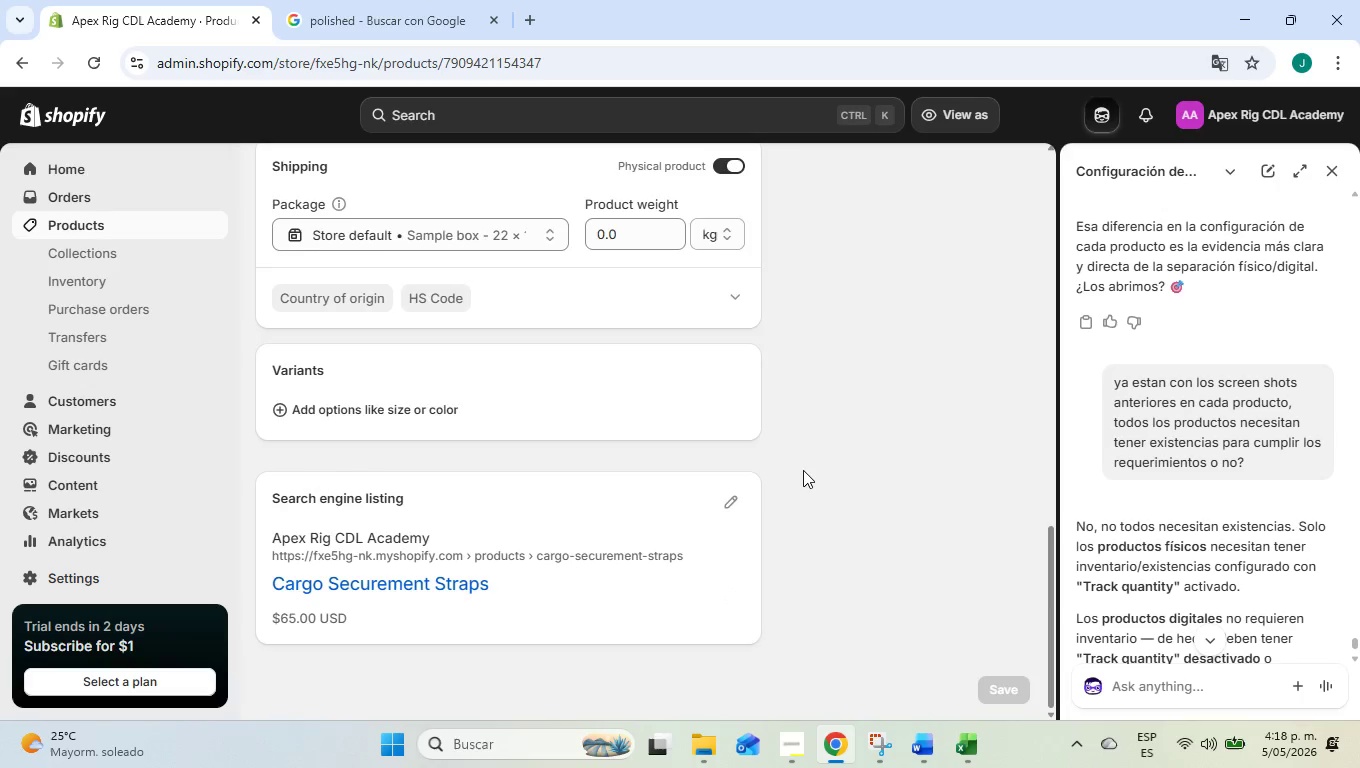 
scroll: coordinate [803, 470], scroll_direction: up, amount: 4.0
 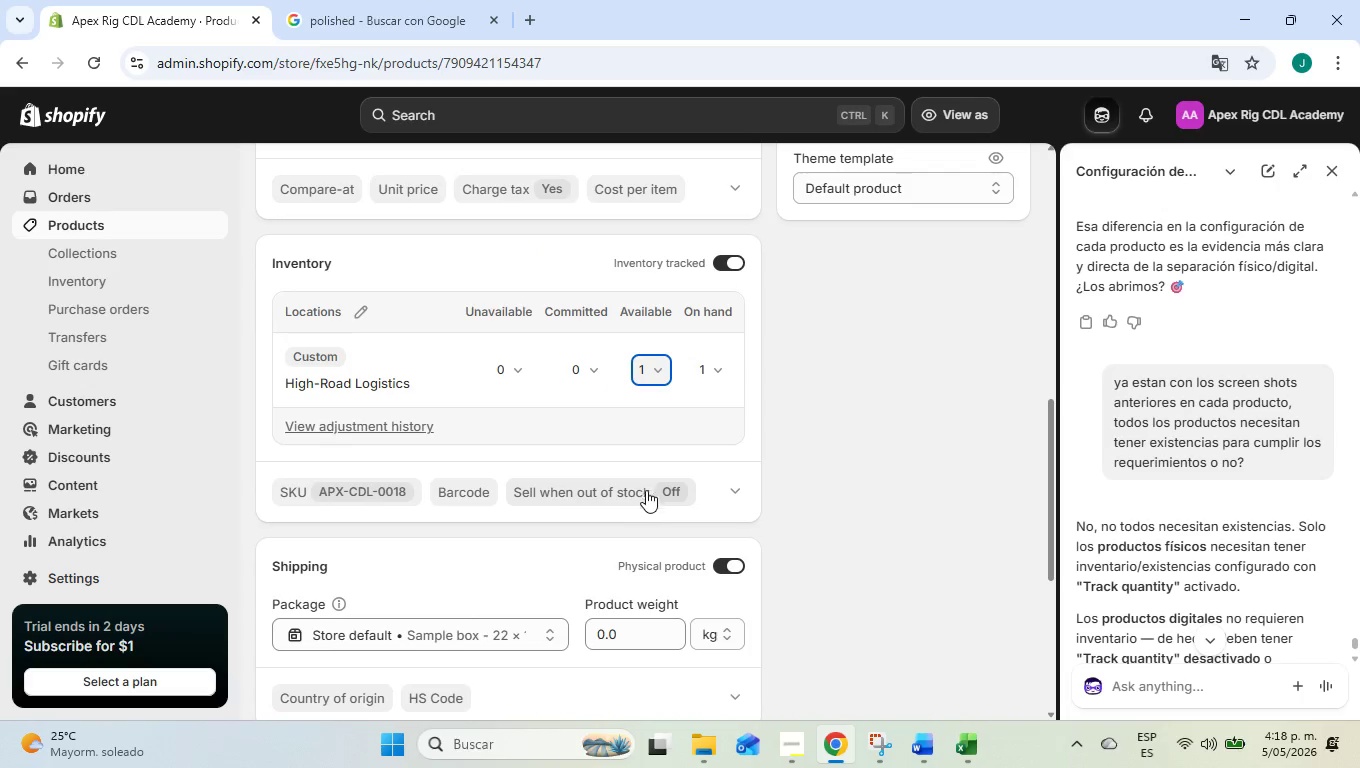 
left_click([617, 495])
 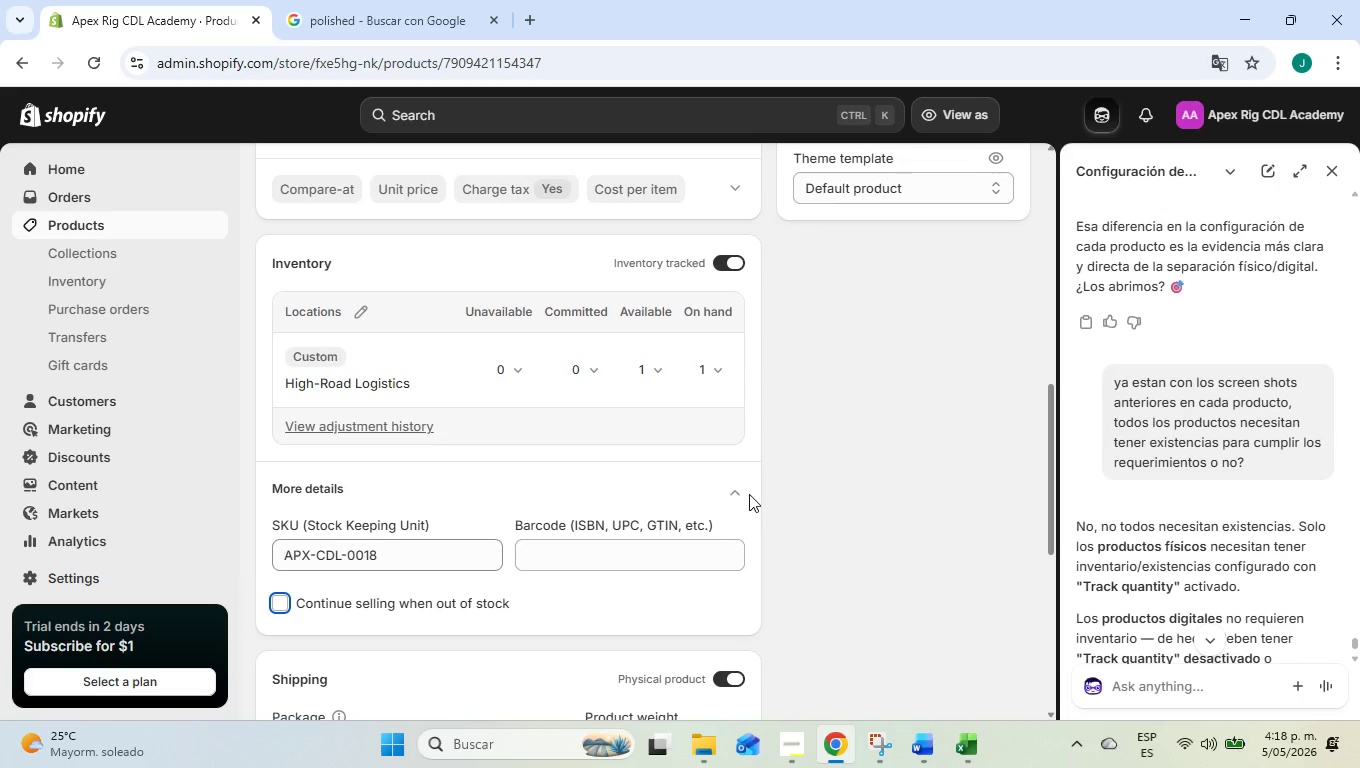 
left_click([742, 496])
 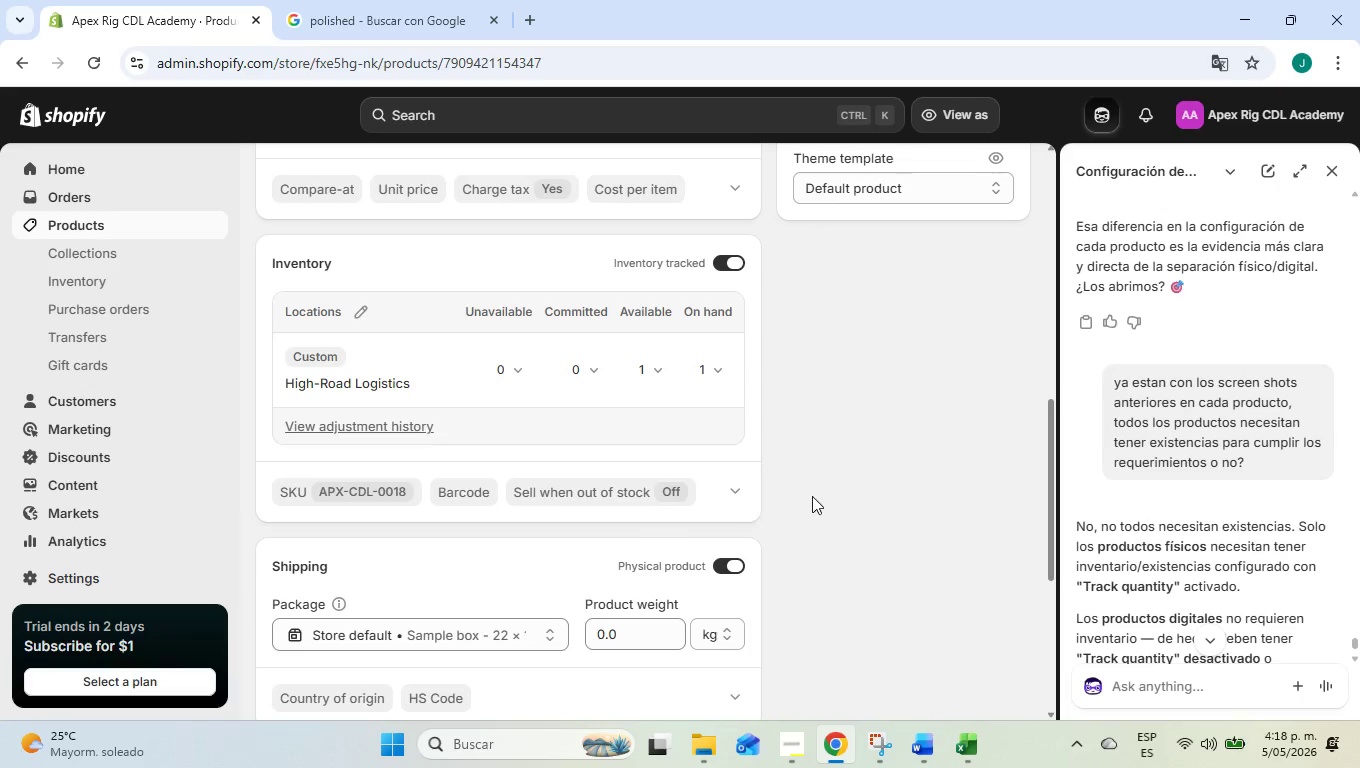 
left_click([846, 491])
 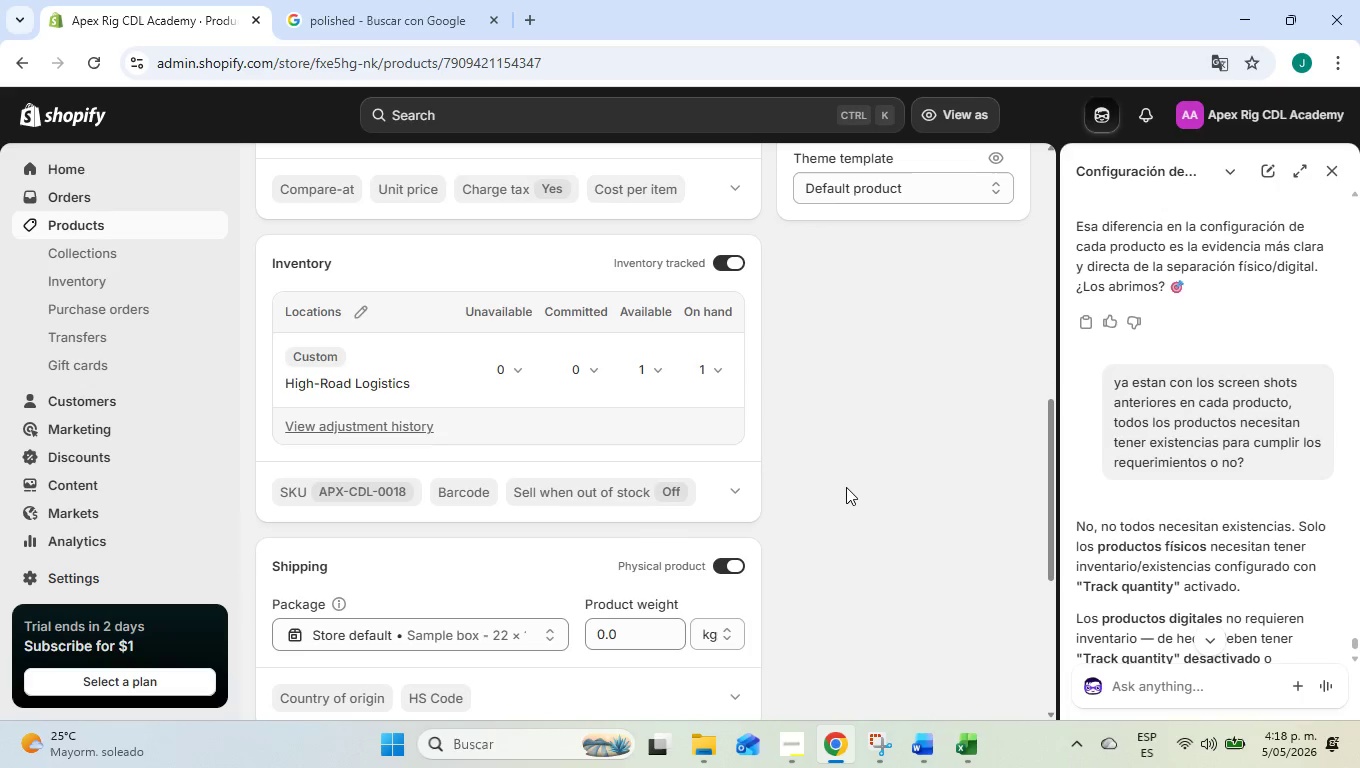 
scroll: coordinate [628, 442], scroll_direction: up, amount: 10.0
 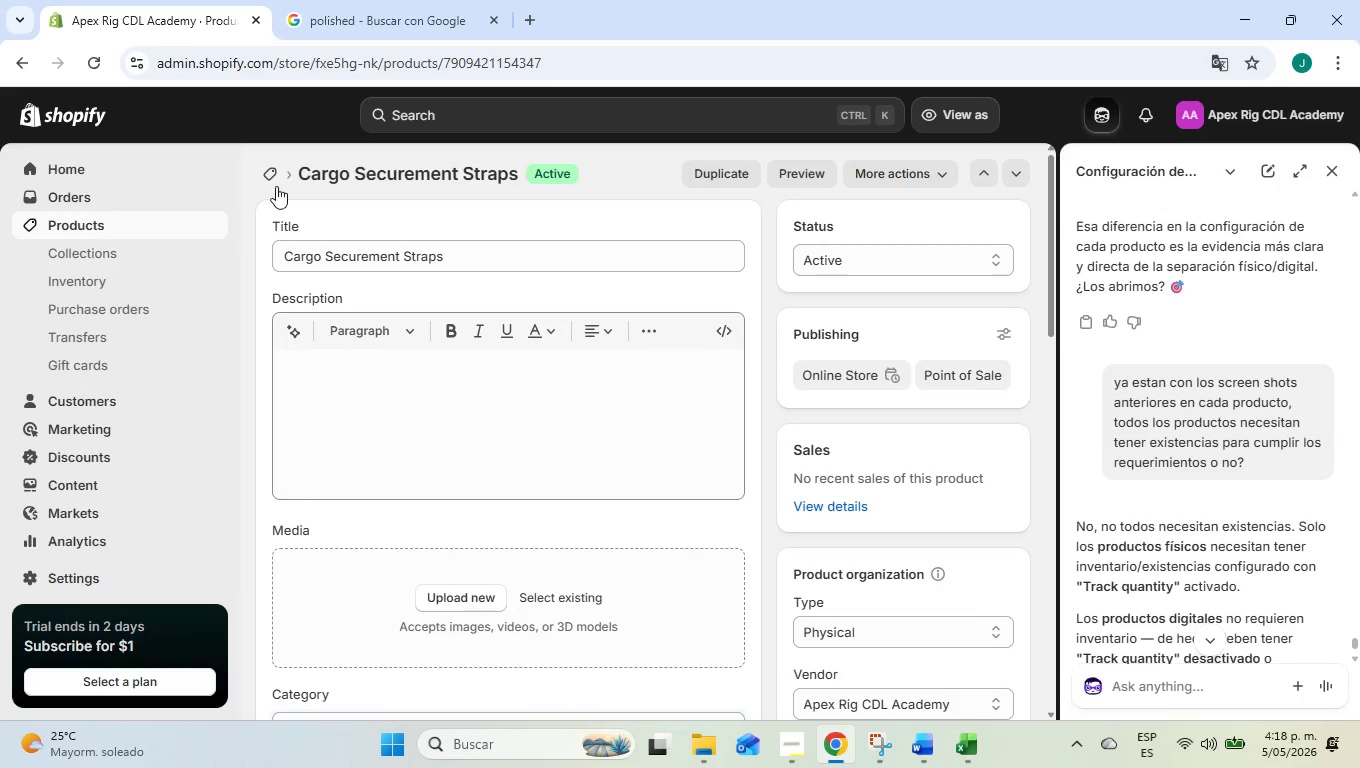 
left_click([273, 171])
 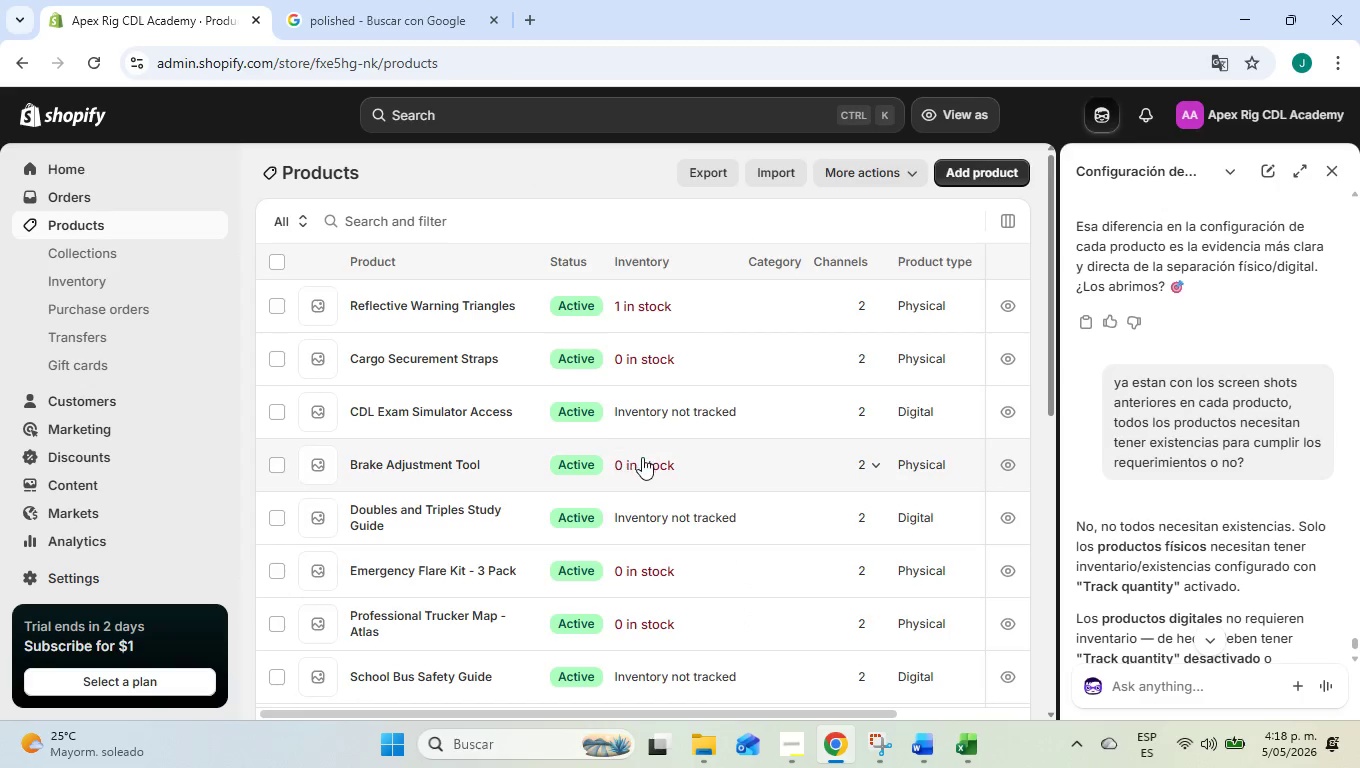 
left_click([430, 465])
 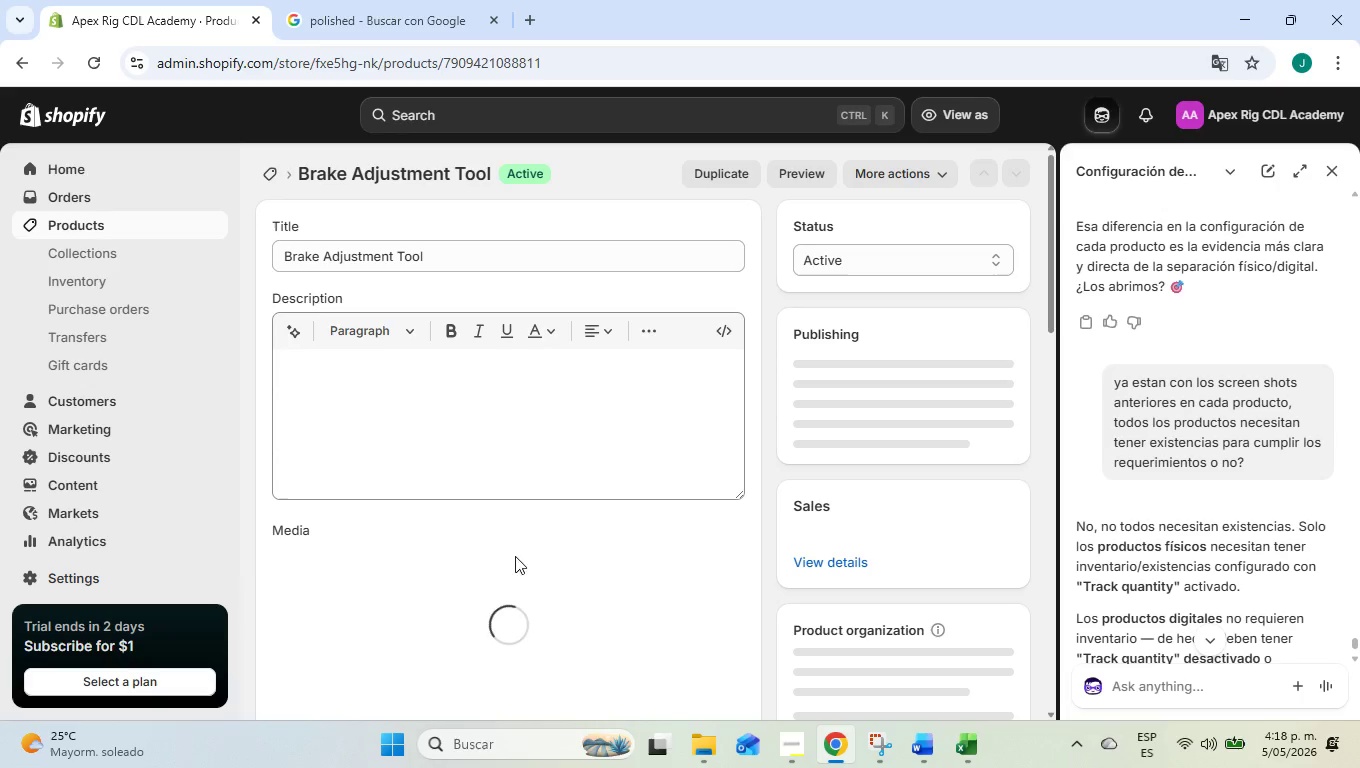 
scroll: coordinate [684, 558], scroll_direction: down, amount: 7.0
 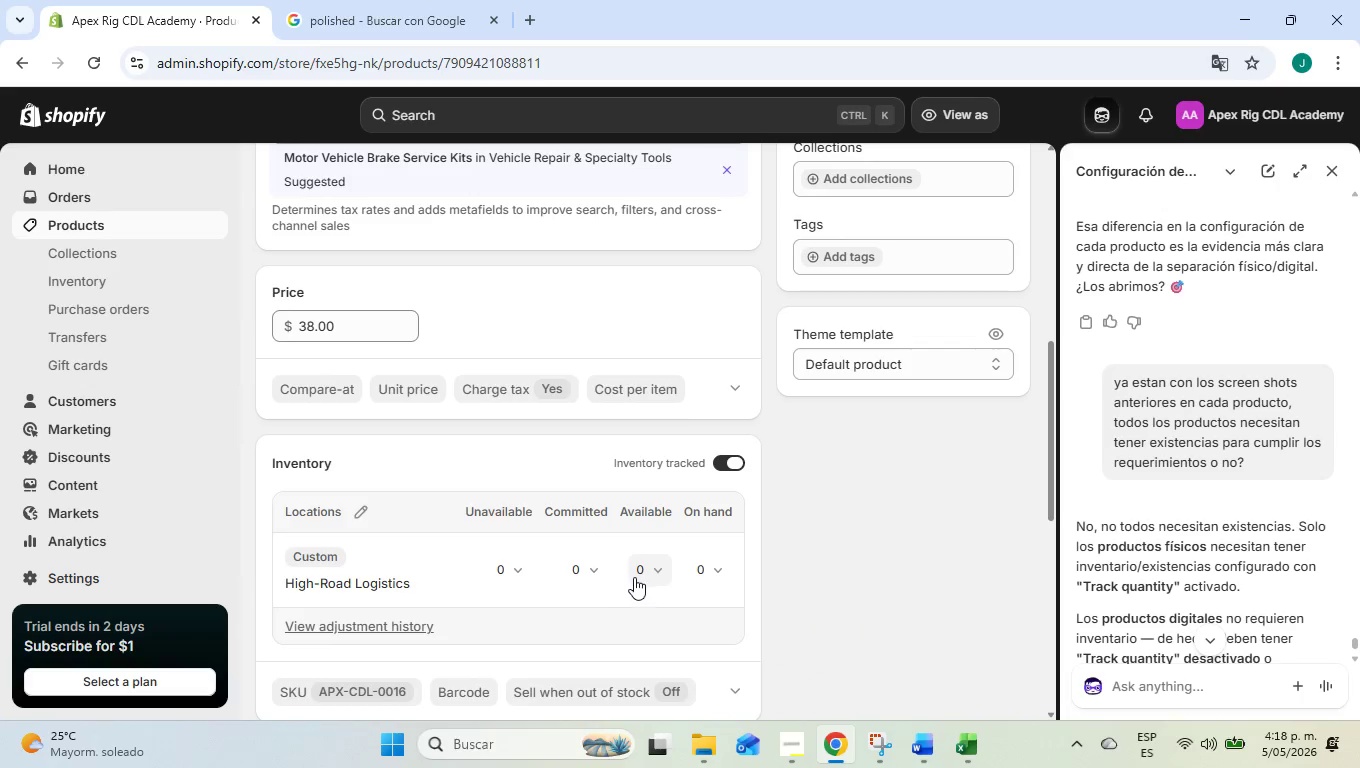 
left_click([641, 572])
 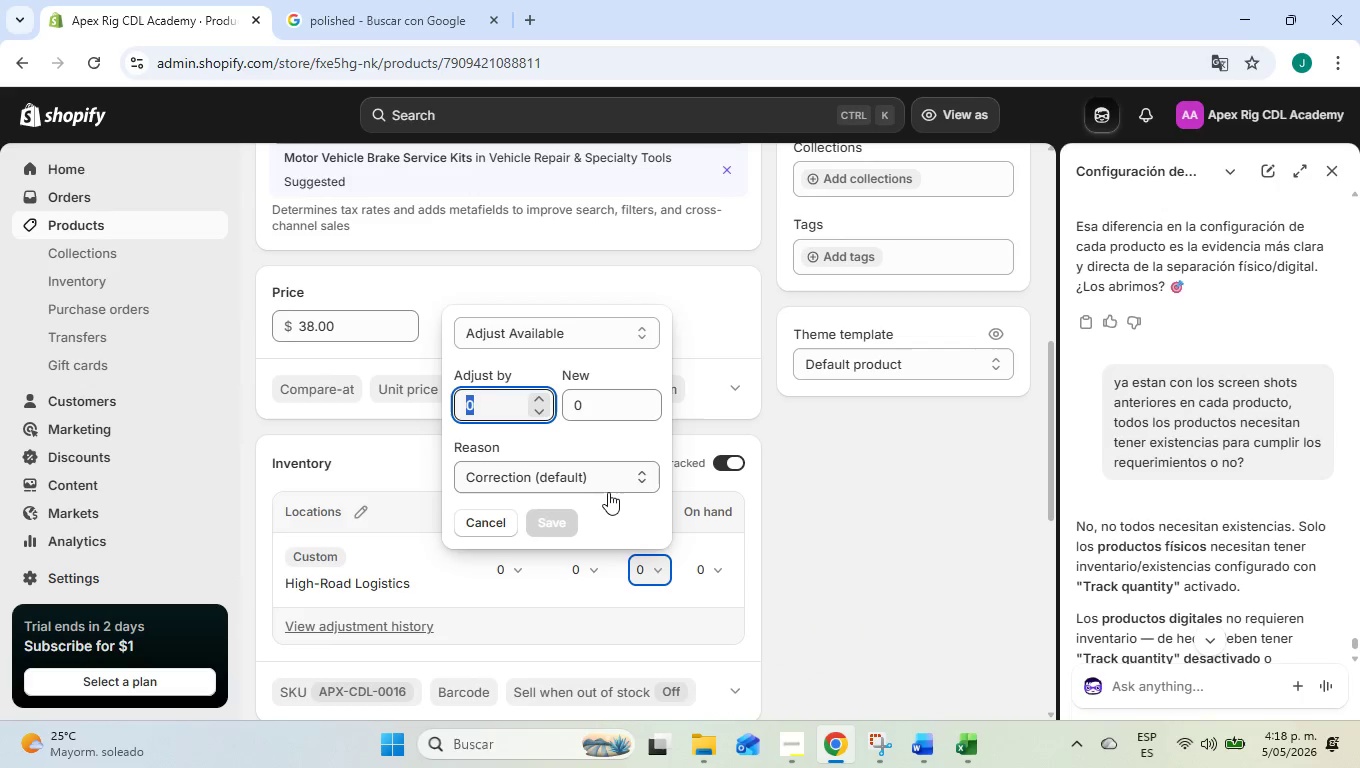 
key(1)
 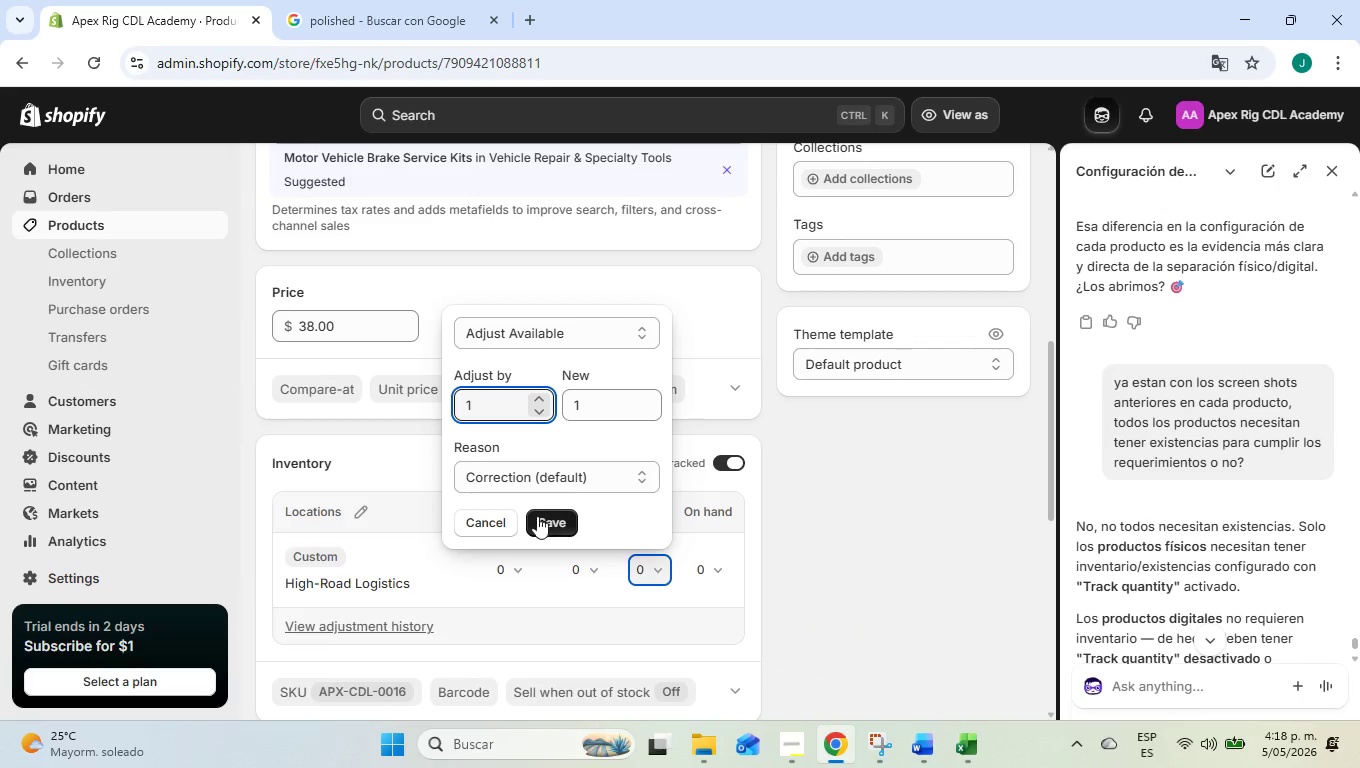 
left_click([535, 516])
 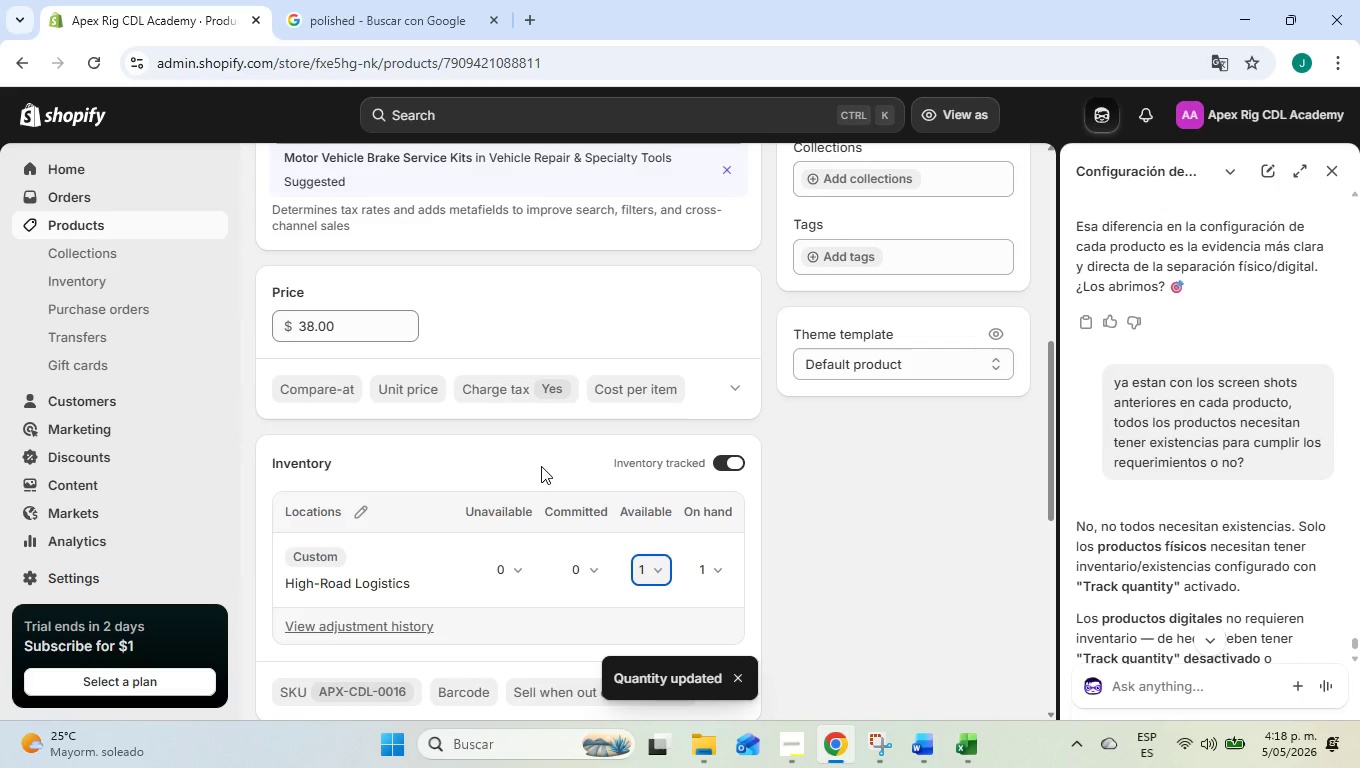 
scroll: coordinate [541, 466], scroll_direction: up, amount: 12.0
 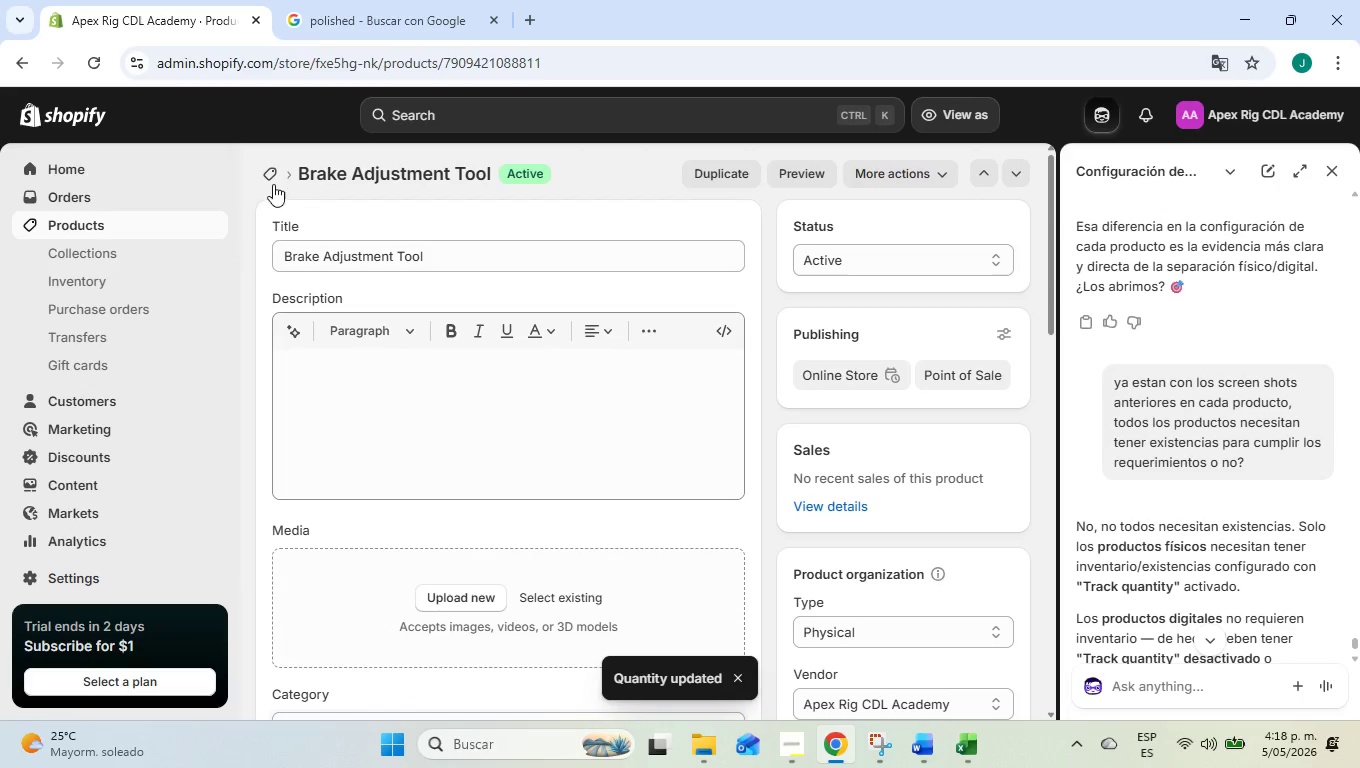 
left_click([274, 176])
 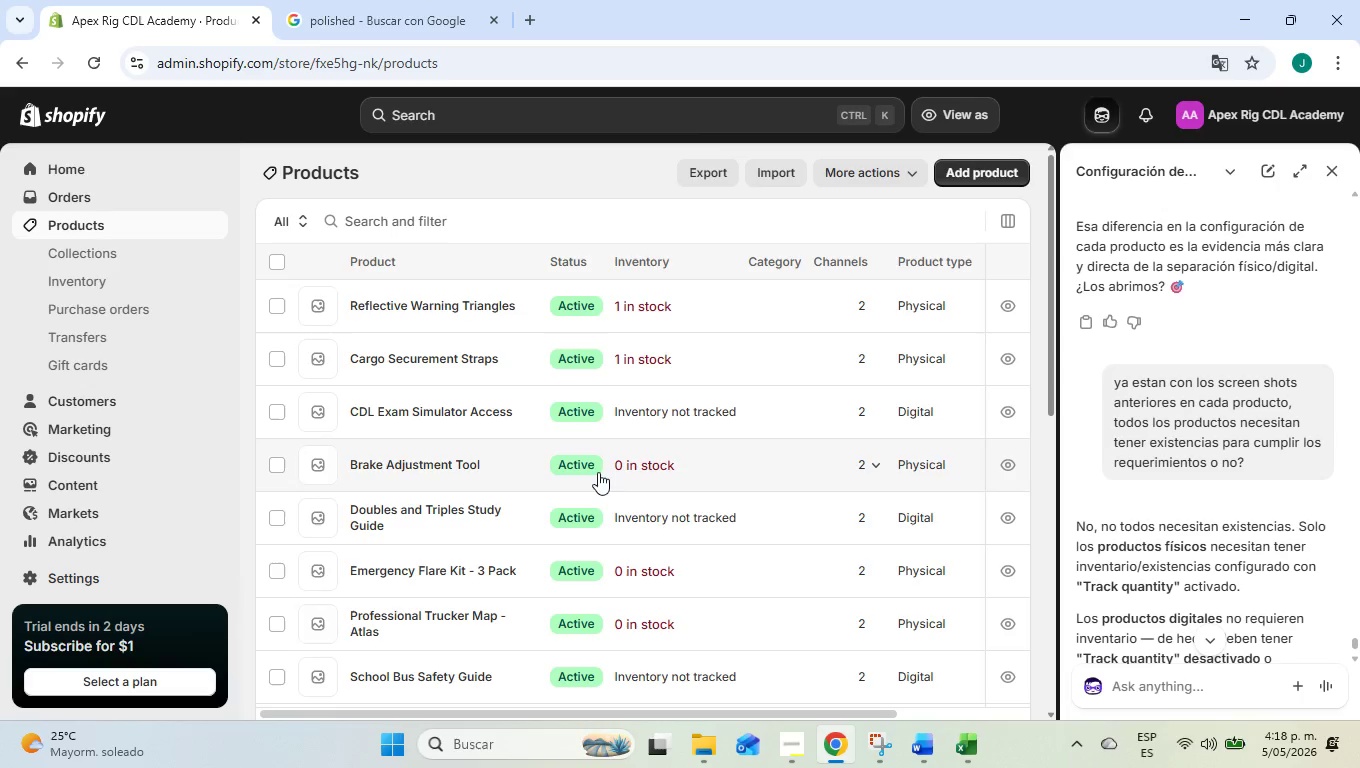 
left_click([470, 569])
 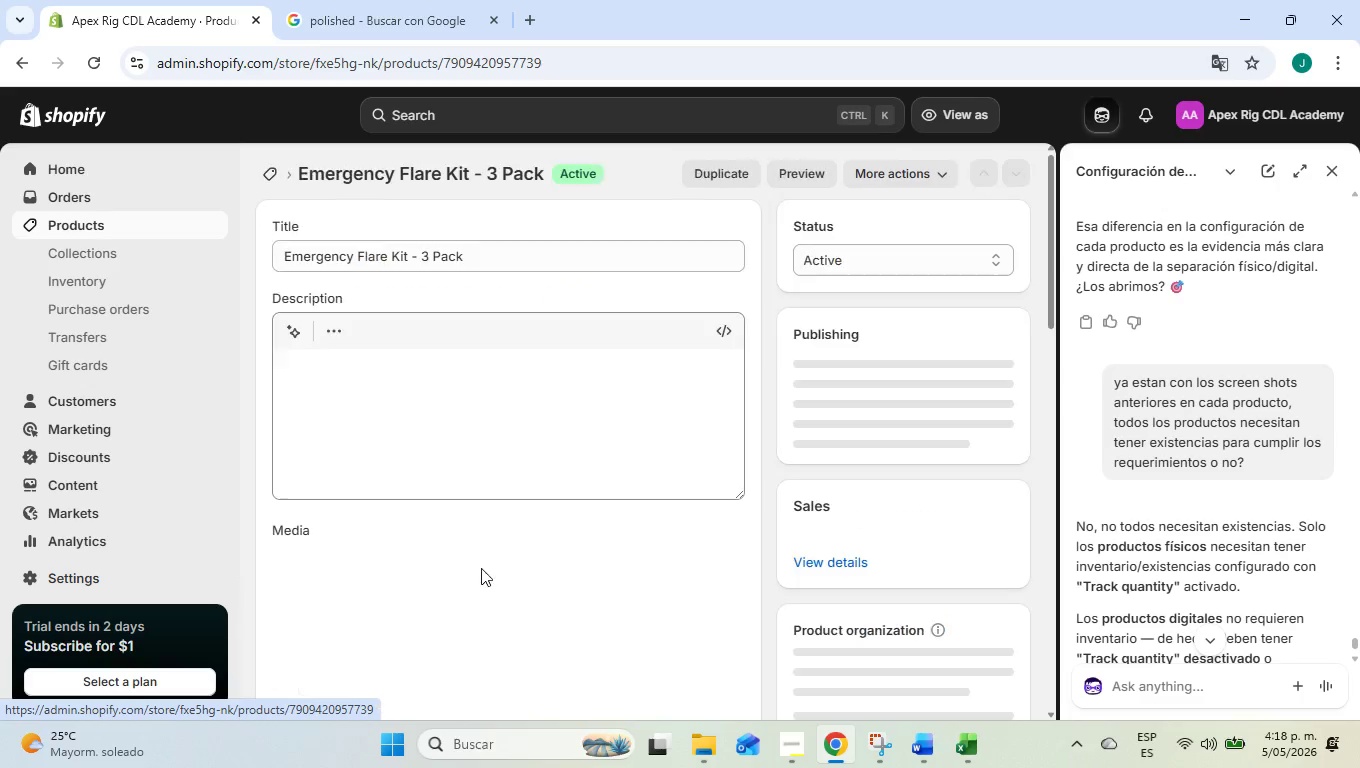 
scroll: coordinate [664, 559], scroll_direction: down, amount: 14.0
 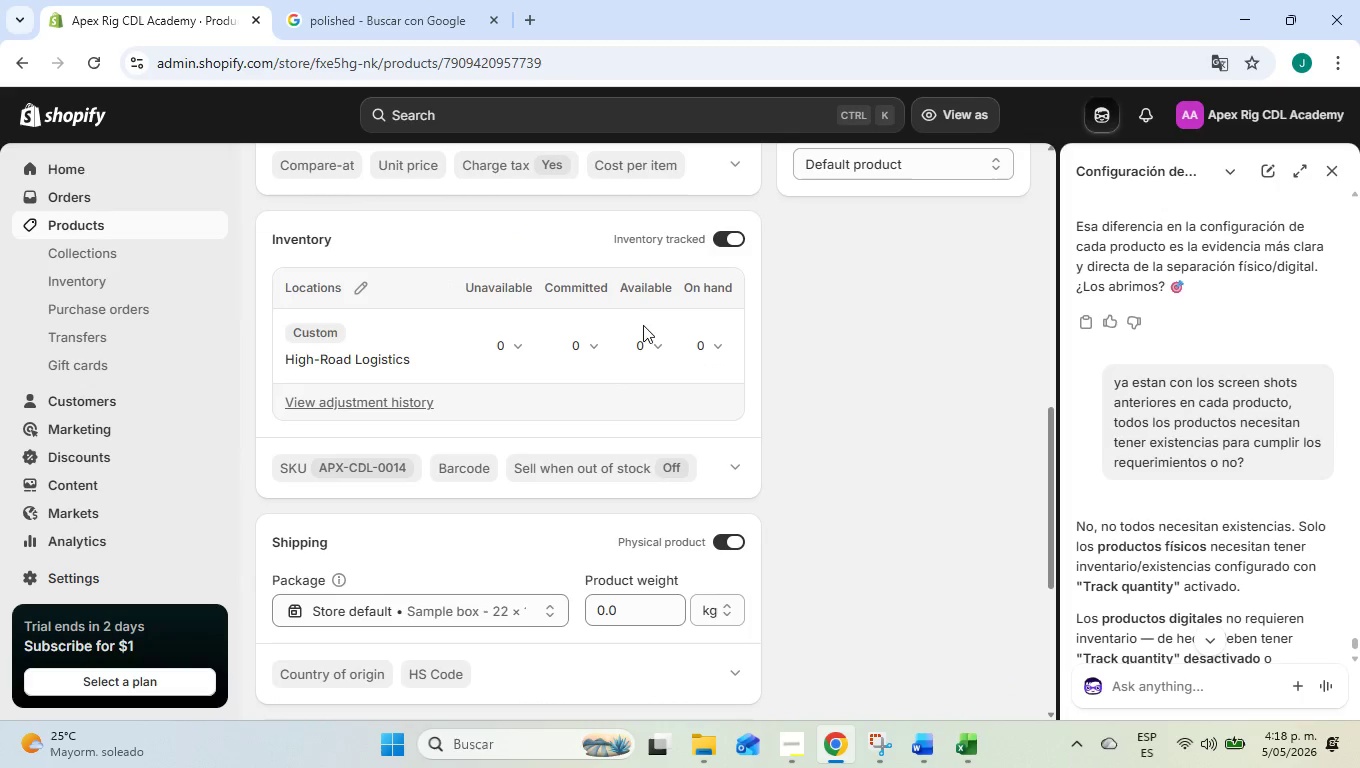 
double_click([642, 338])
 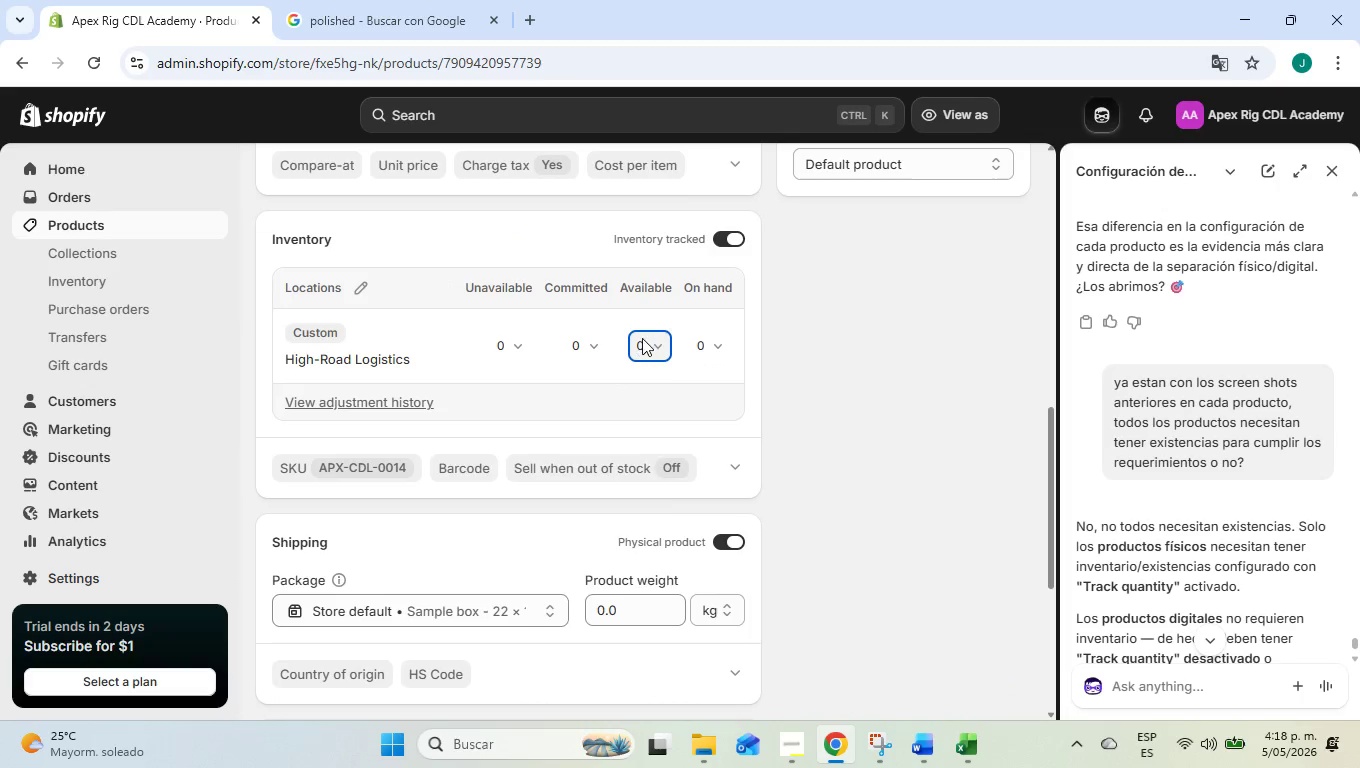 
key(1)
 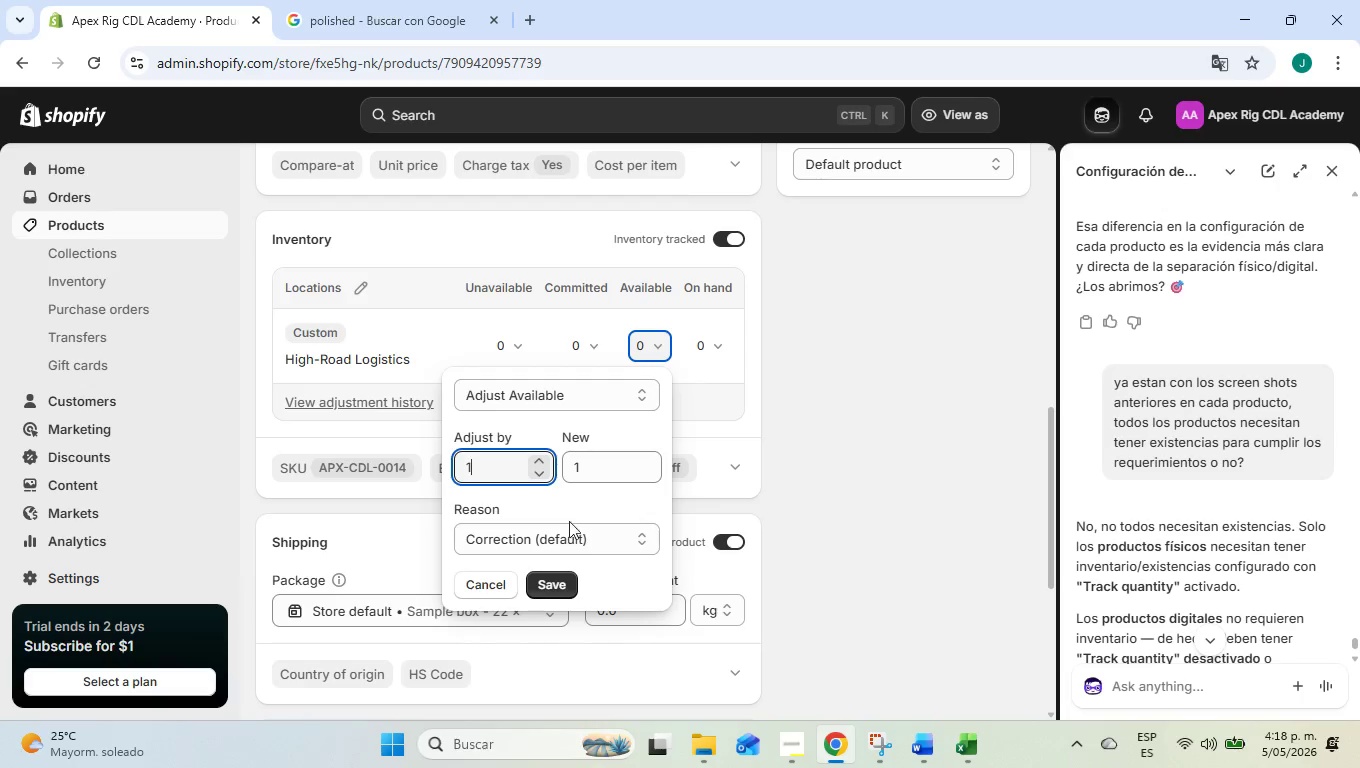 
left_click([553, 578])
 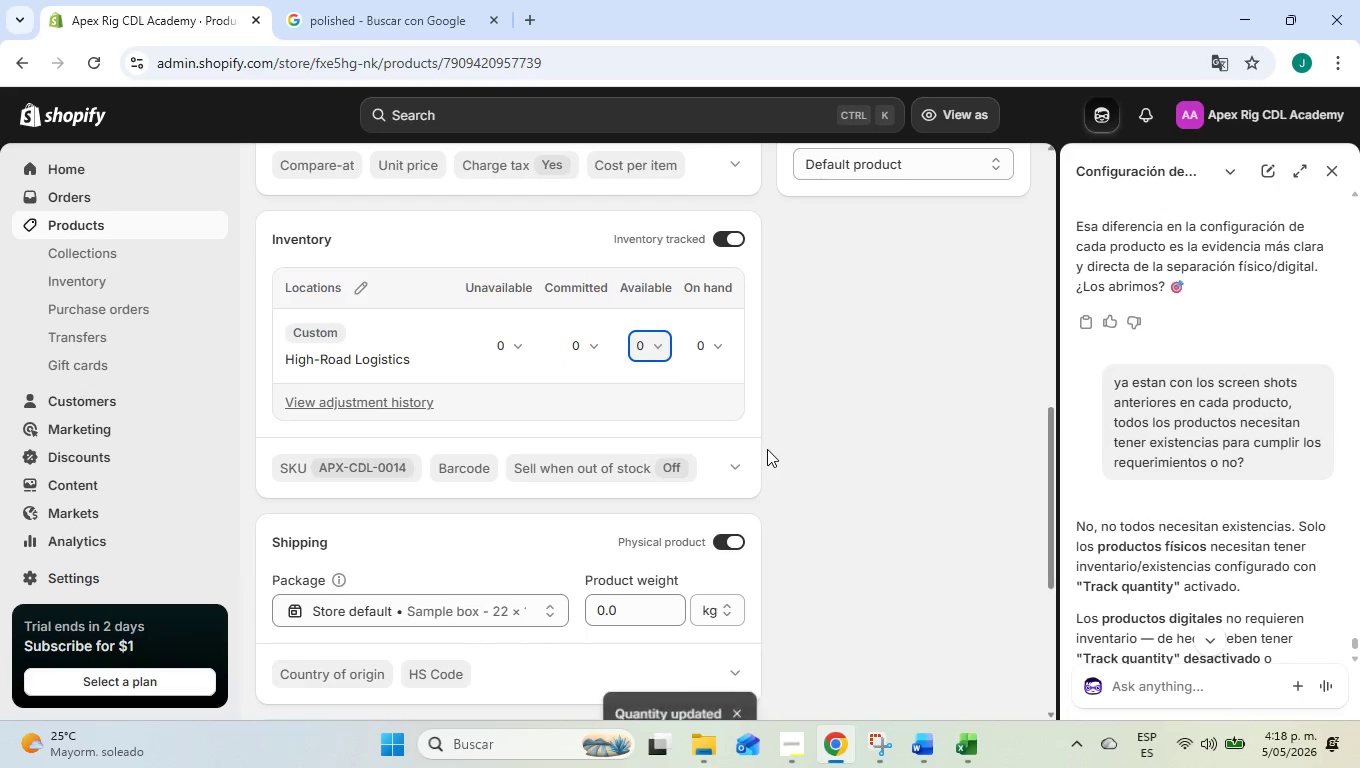 
scroll: coordinate [416, 243], scroll_direction: up, amount: 12.0
 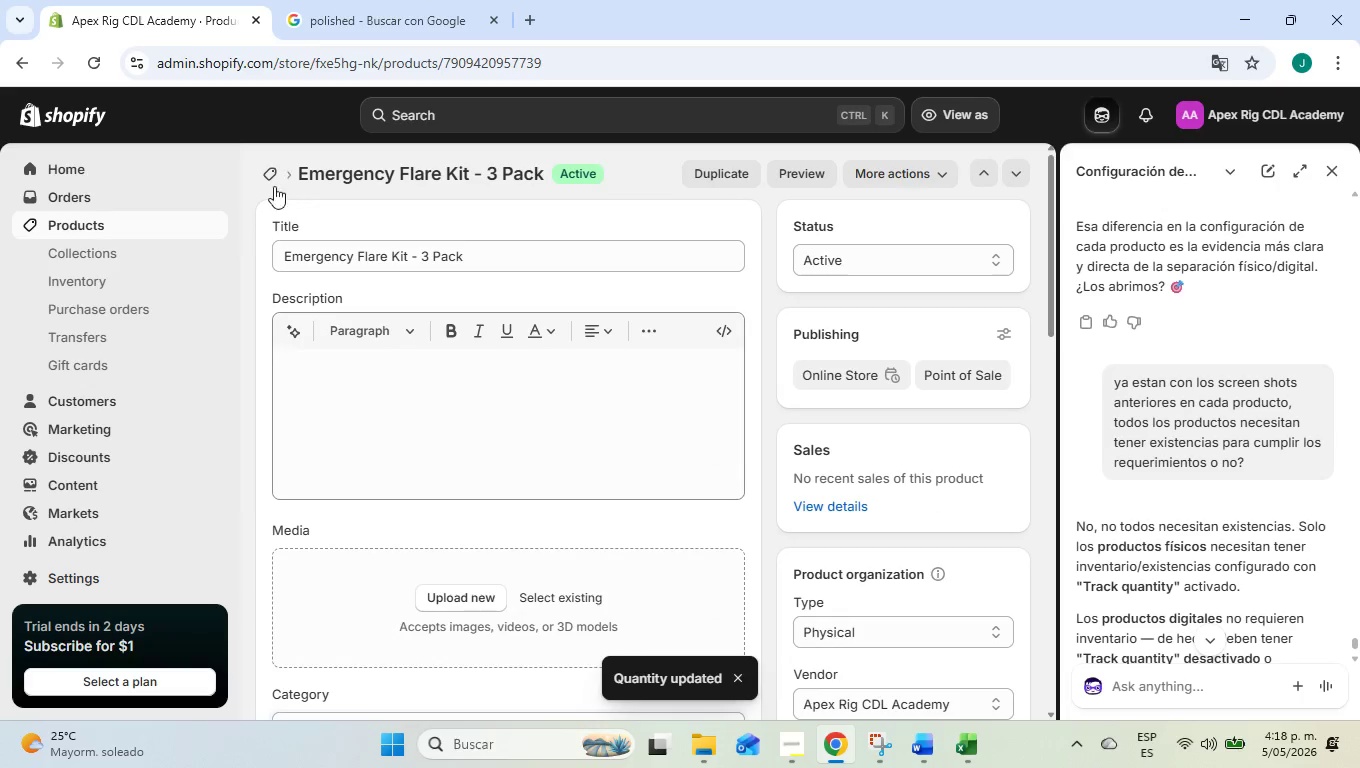 
left_click([270, 182])
 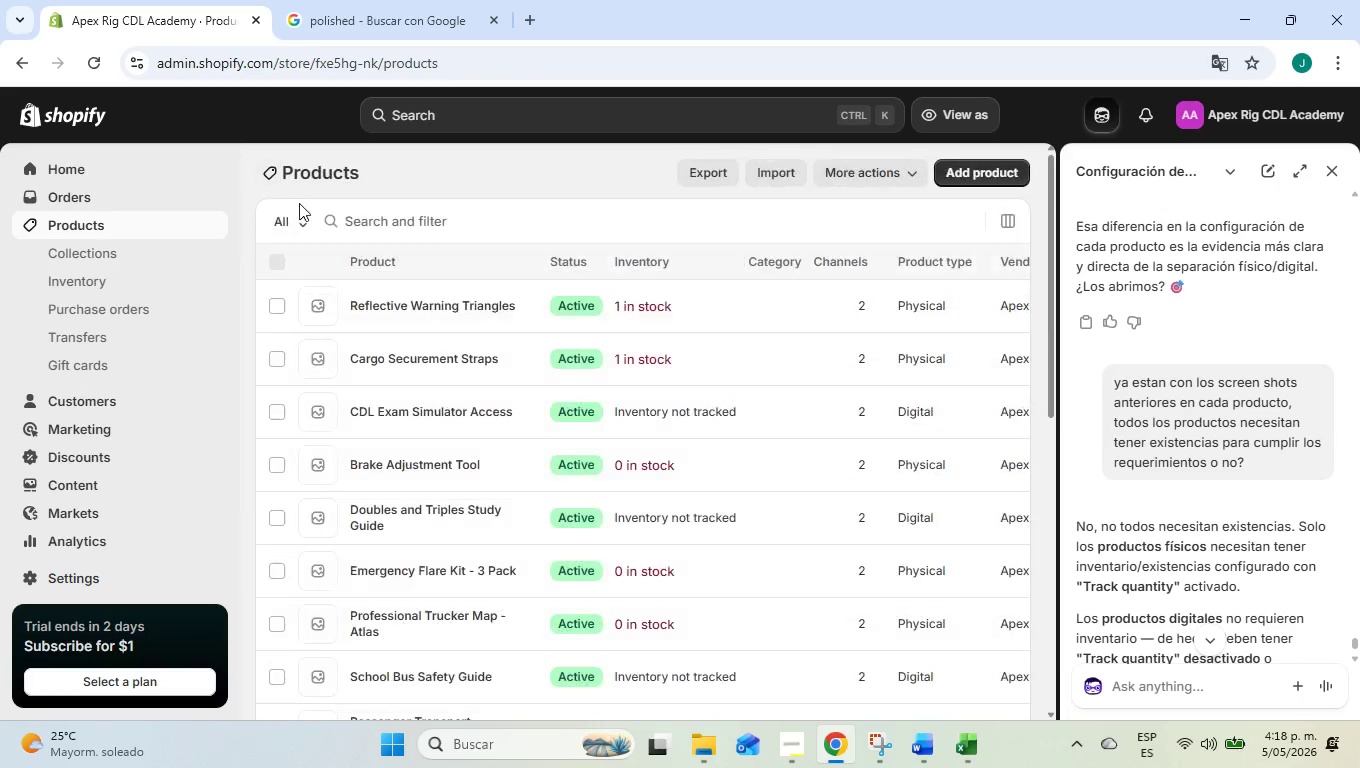 
mouse_move([604, 484])
 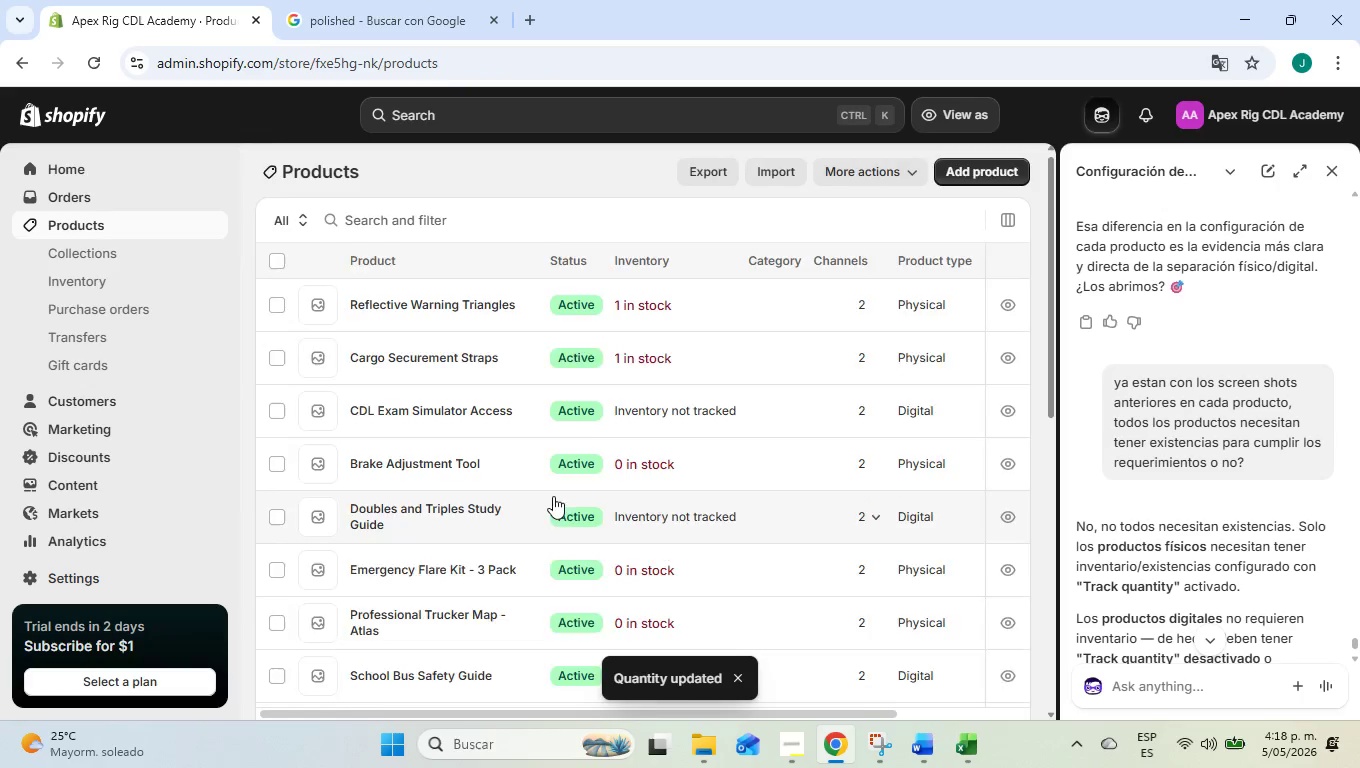 
scroll: coordinate [552, 496], scroll_direction: down, amount: 2.0
 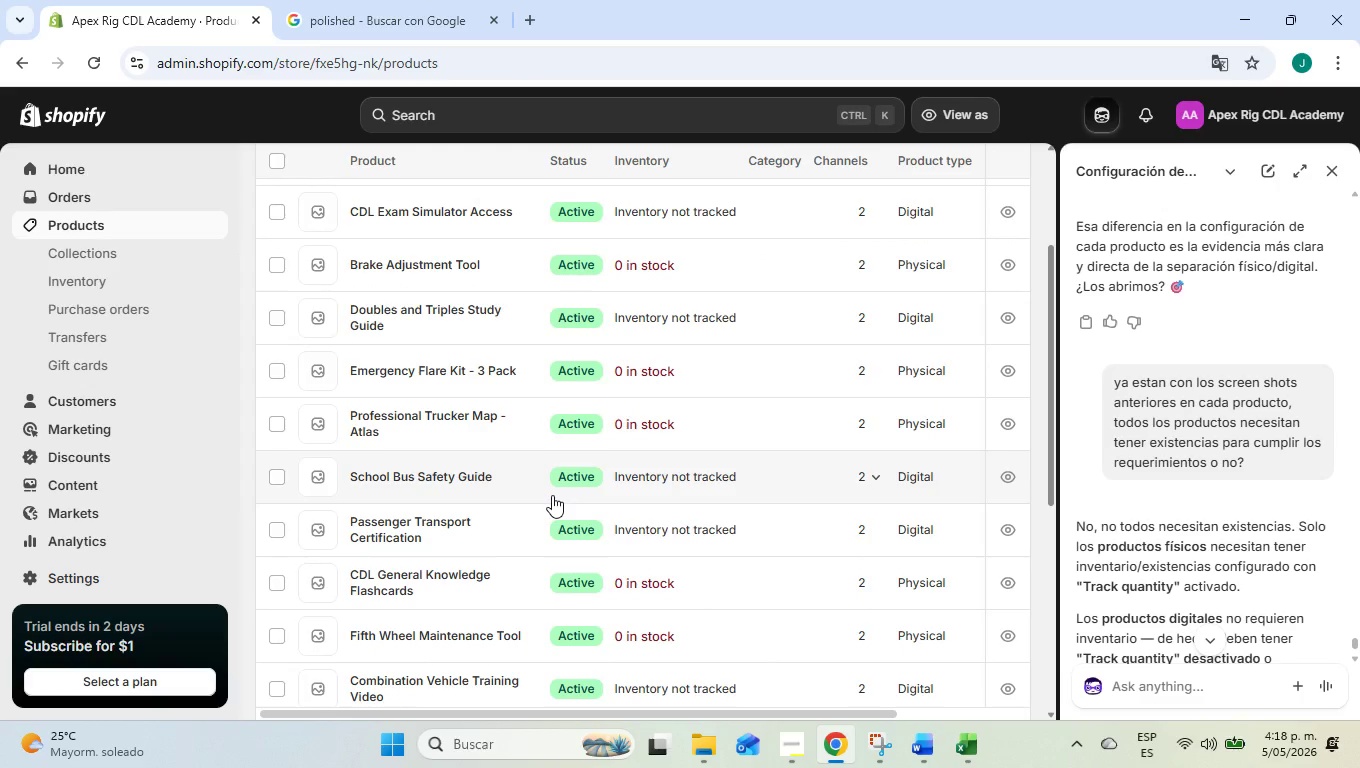 
scroll: coordinate [552, 495], scroll_direction: up, amount: 1.0
 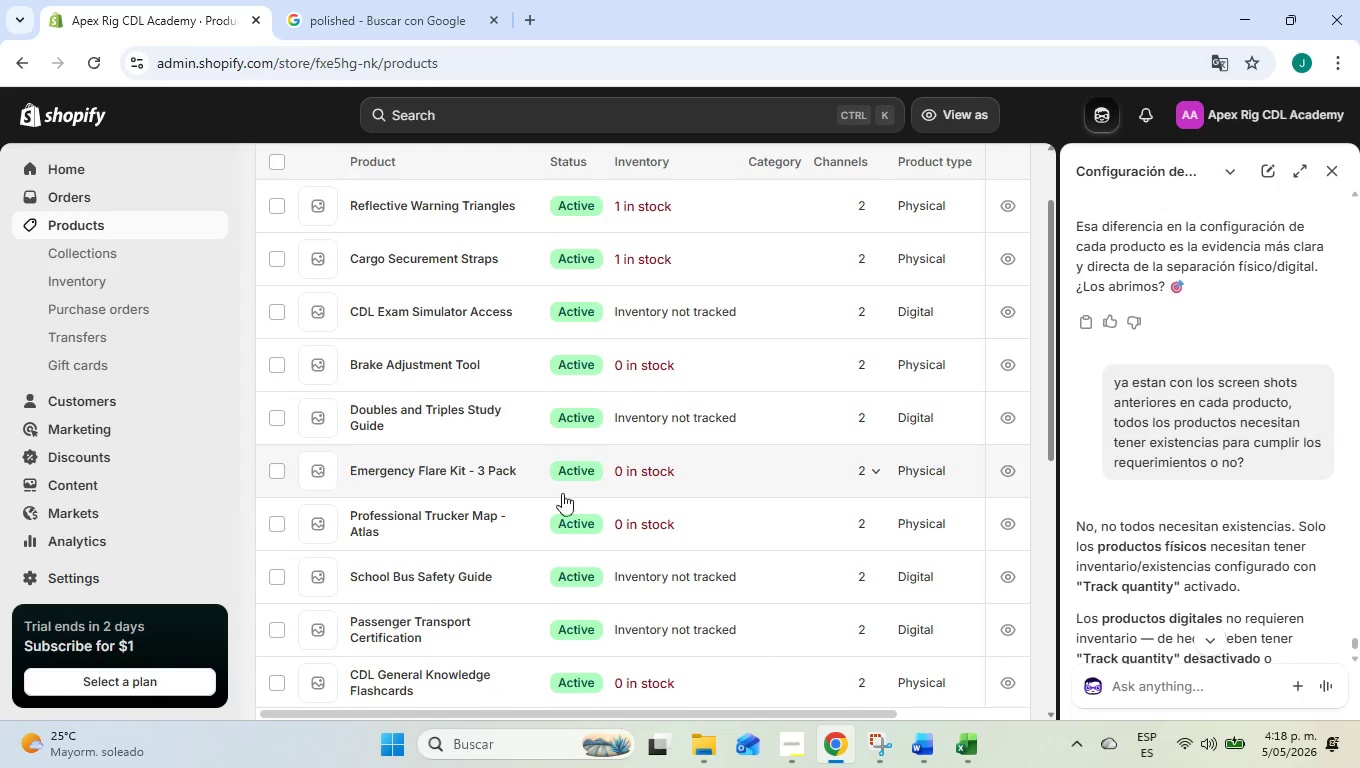 
left_click([488, 515])
 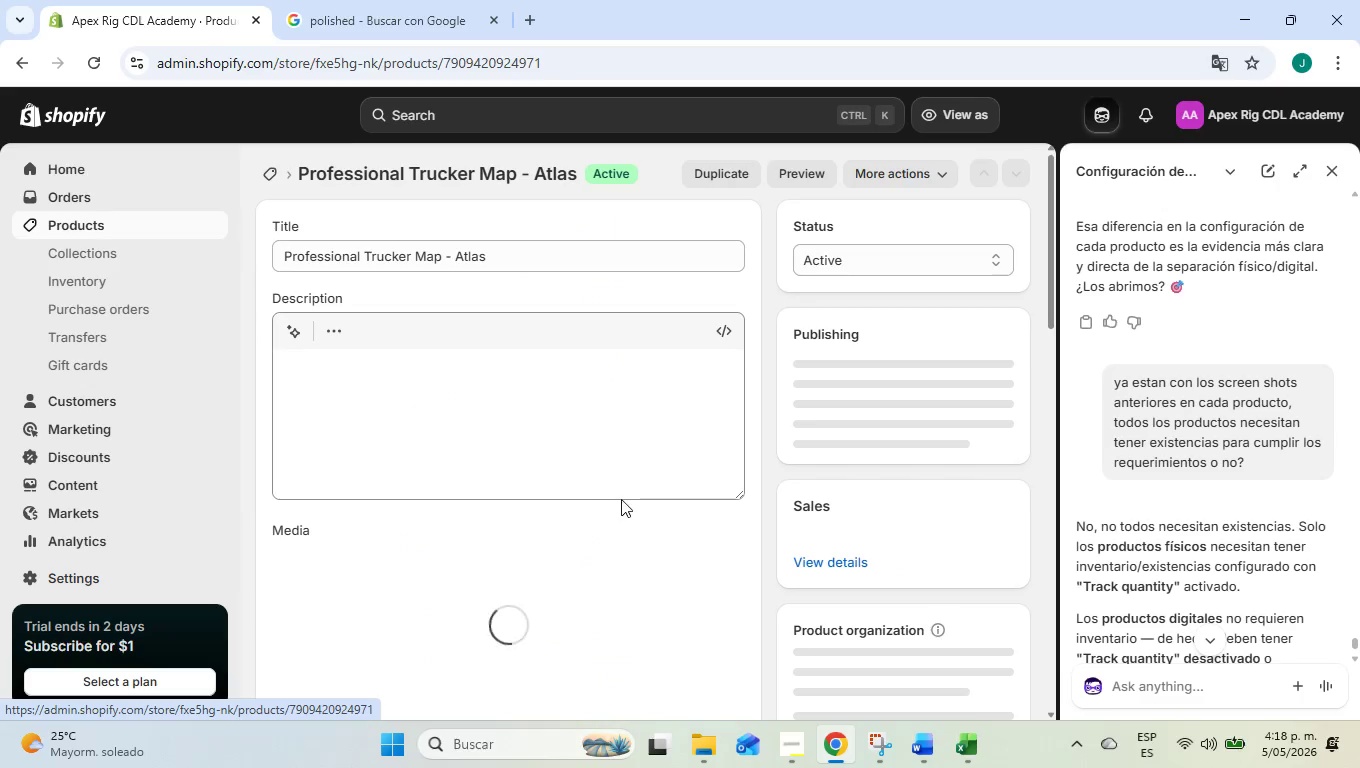 
scroll: coordinate [688, 528], scroll_direction: down, amount: 13.0
 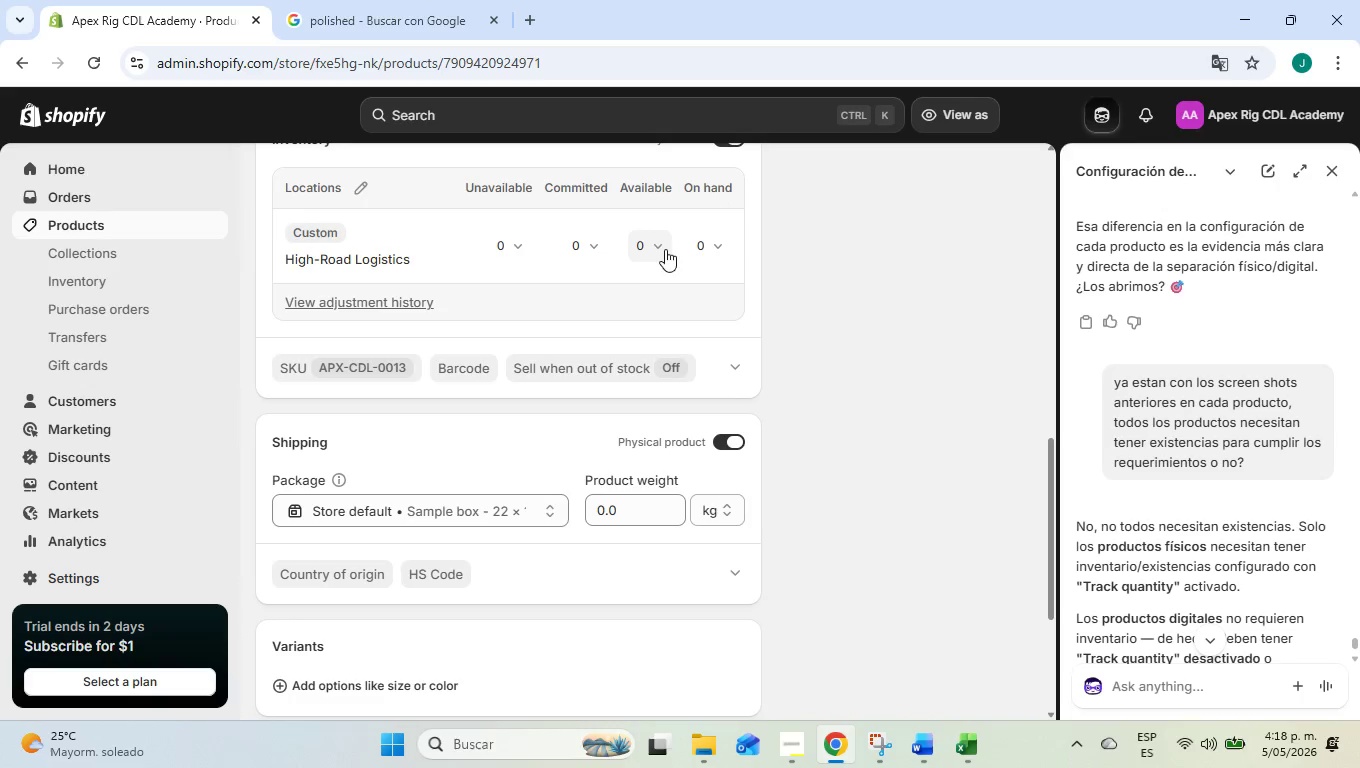 
left_click([650, 240])
 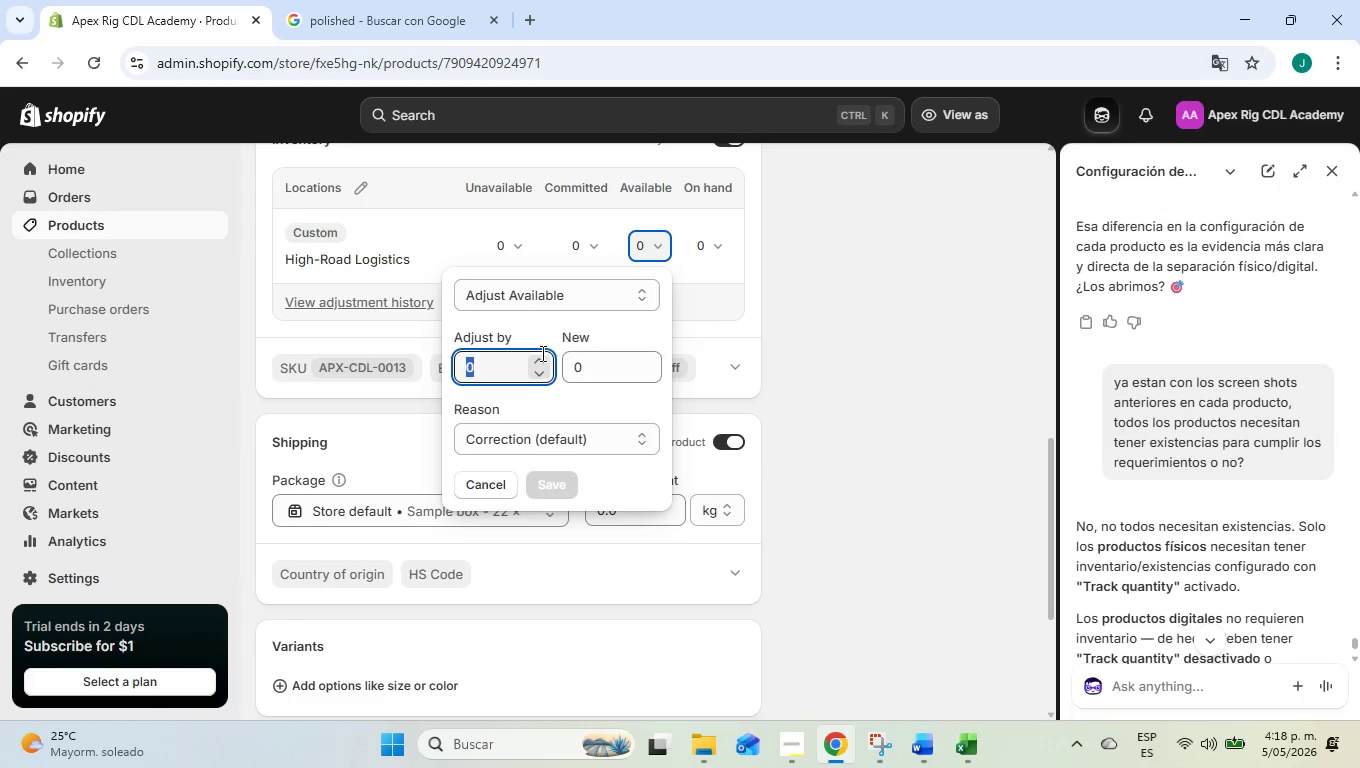 
left_click([541, 358])
 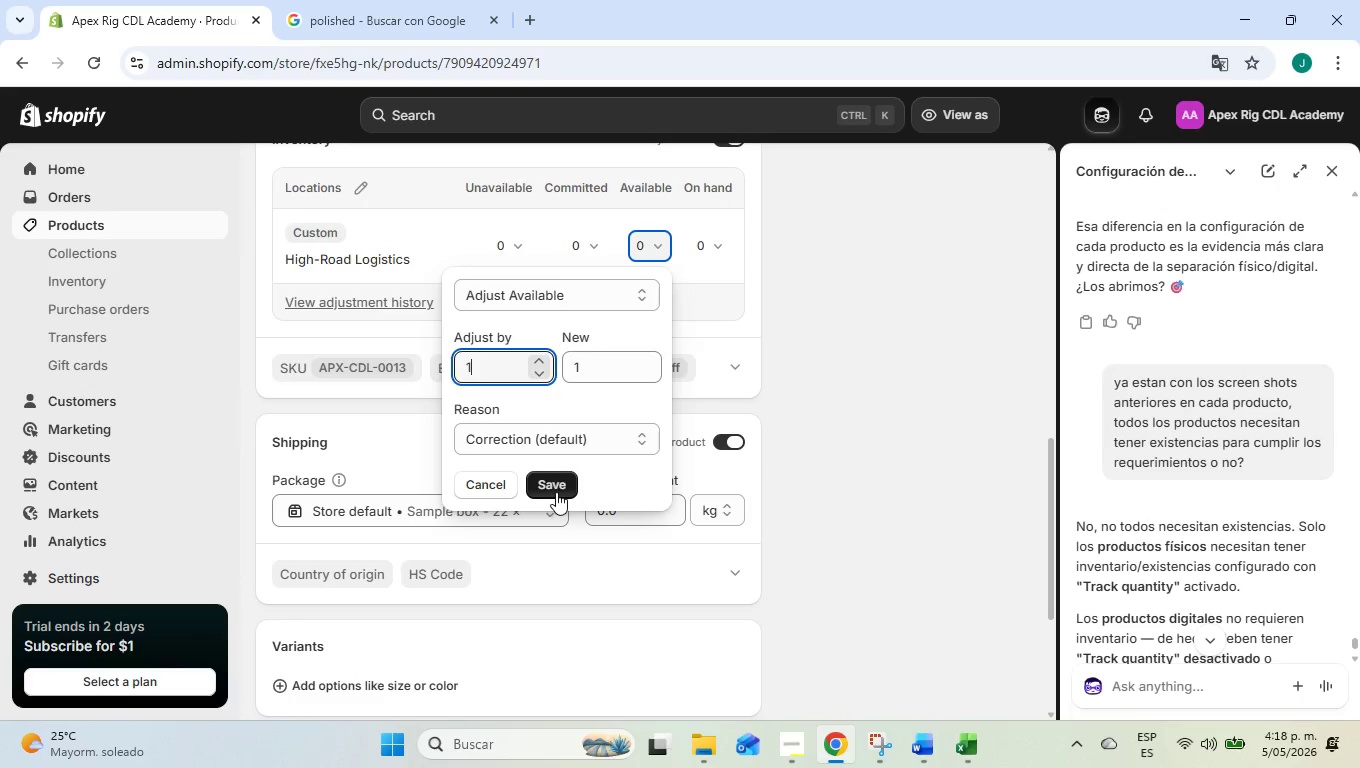 
left_click([556, 490])
 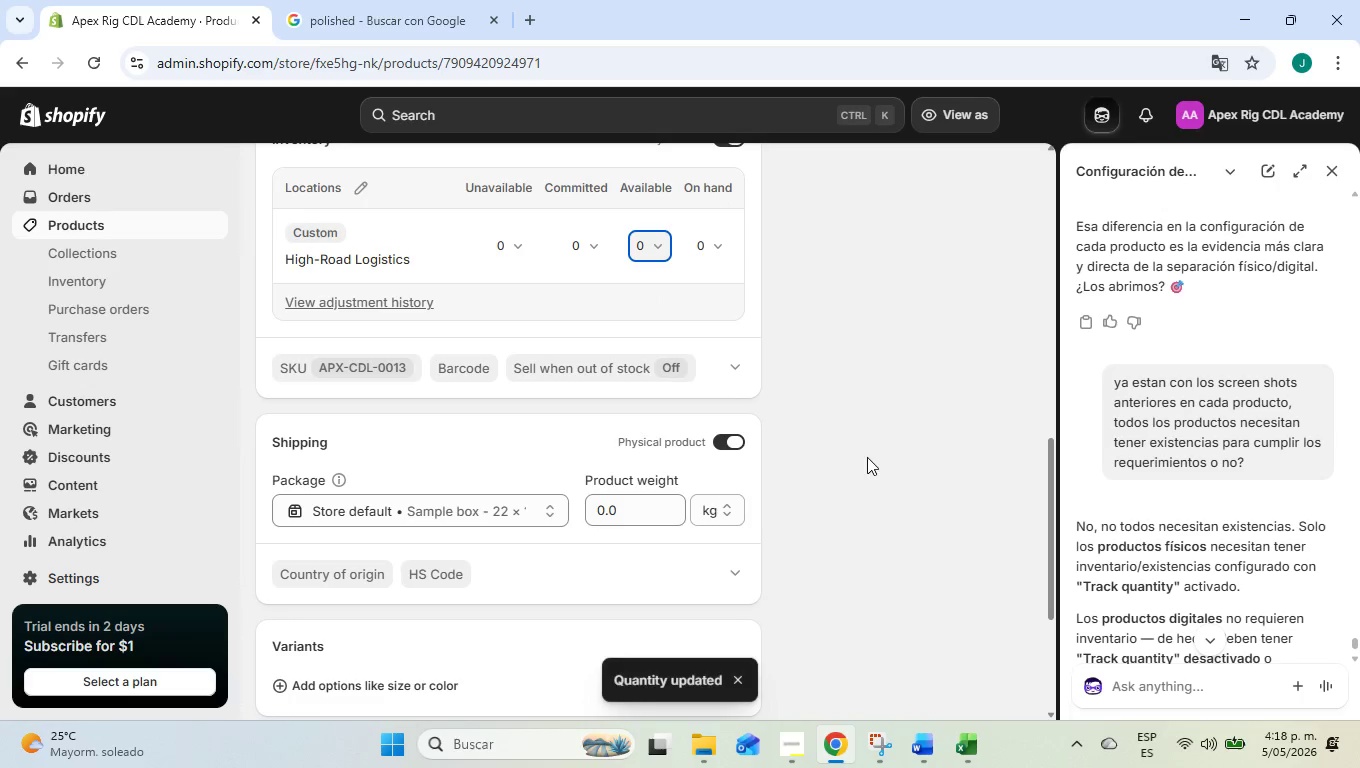 
scroll: coordinate [862, 501], scroll_direction: up, amount: 14.0
 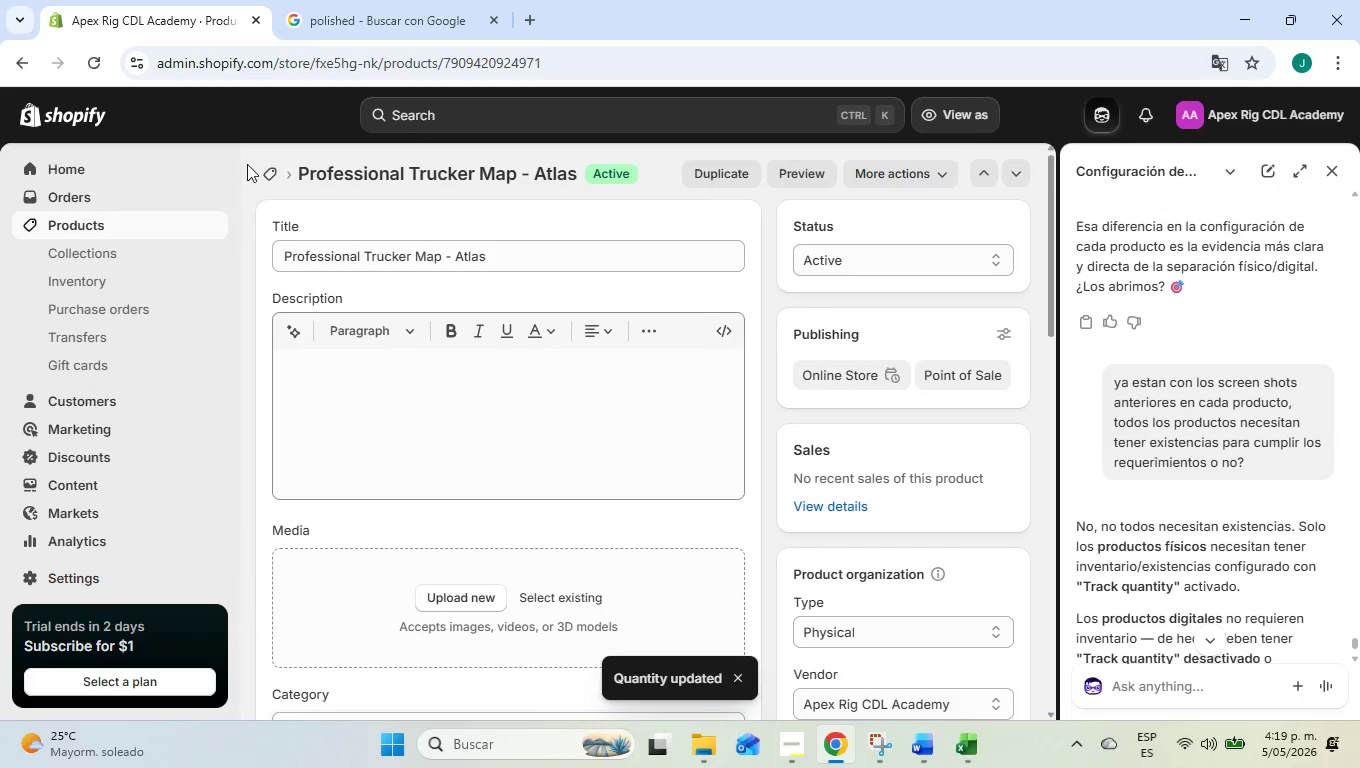 
left_click([264, 172])
 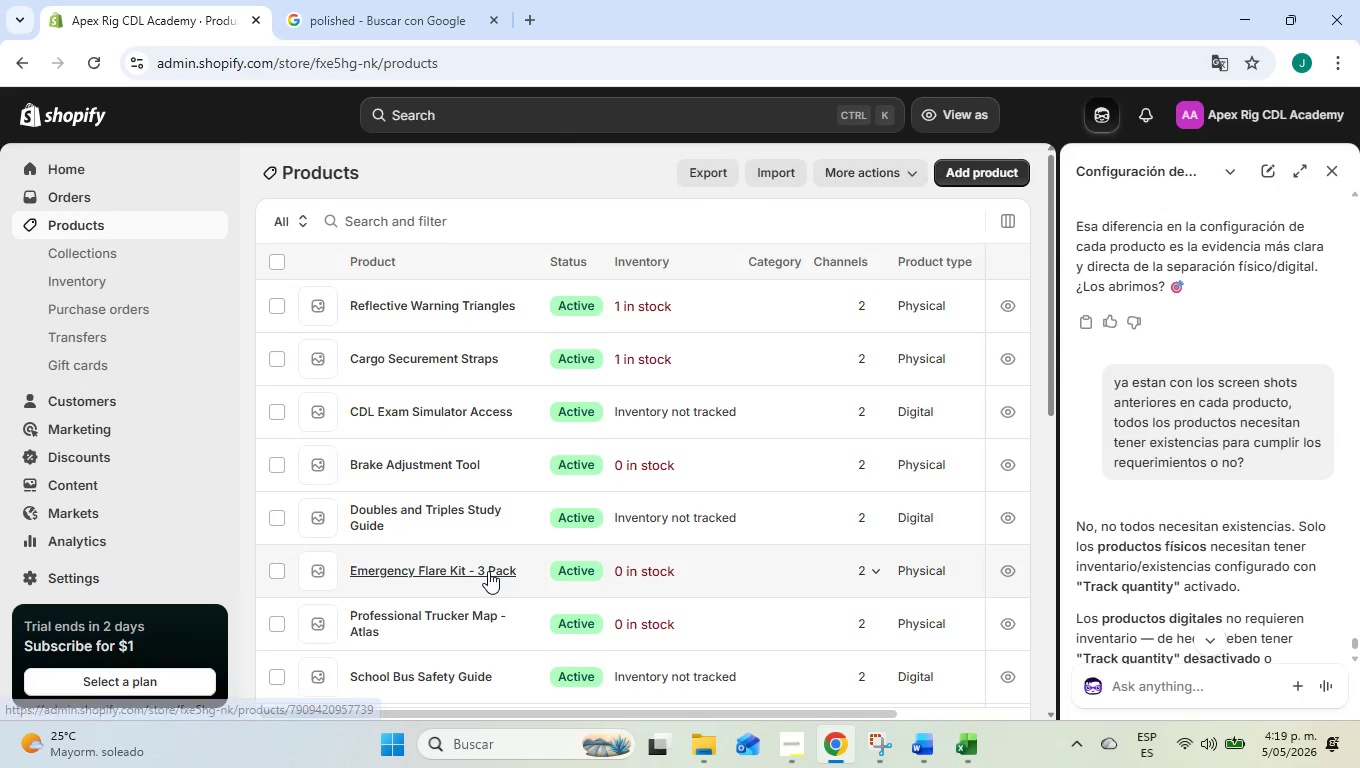 
wait(5.61)
 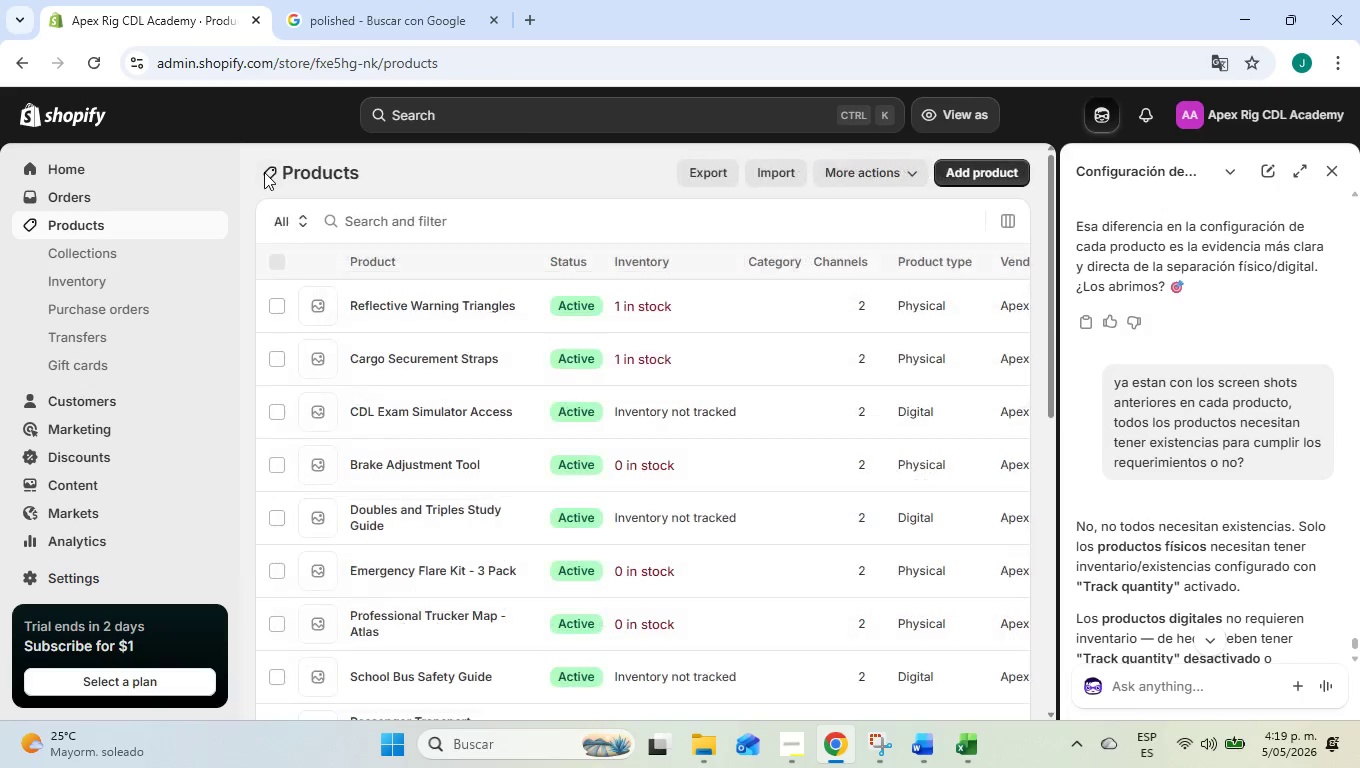 
left_click([486, 627])
 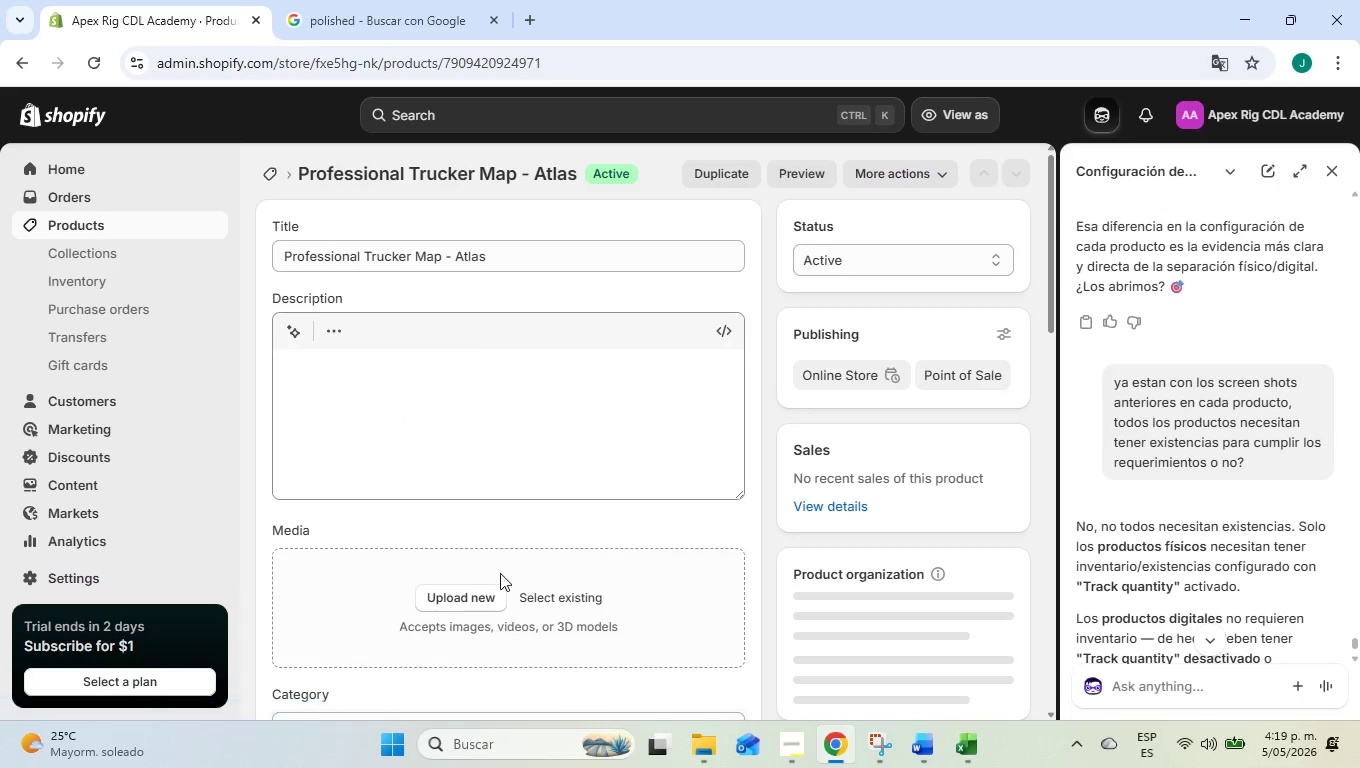 
scroll: coordinate [858, 516], scroll_direction: down, amount: 17.0
 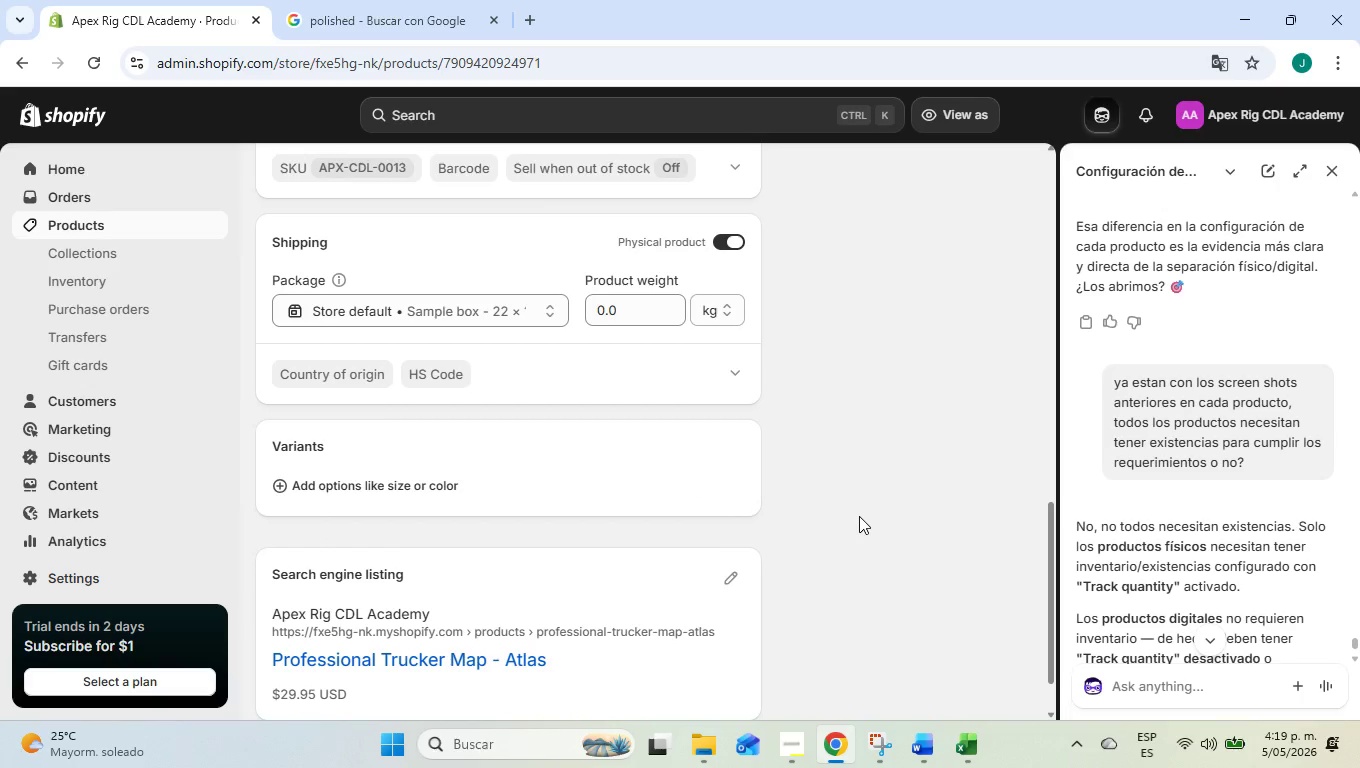 
scroll: coordinate [859, 516], scroll_direction: up, amount: 3.0
 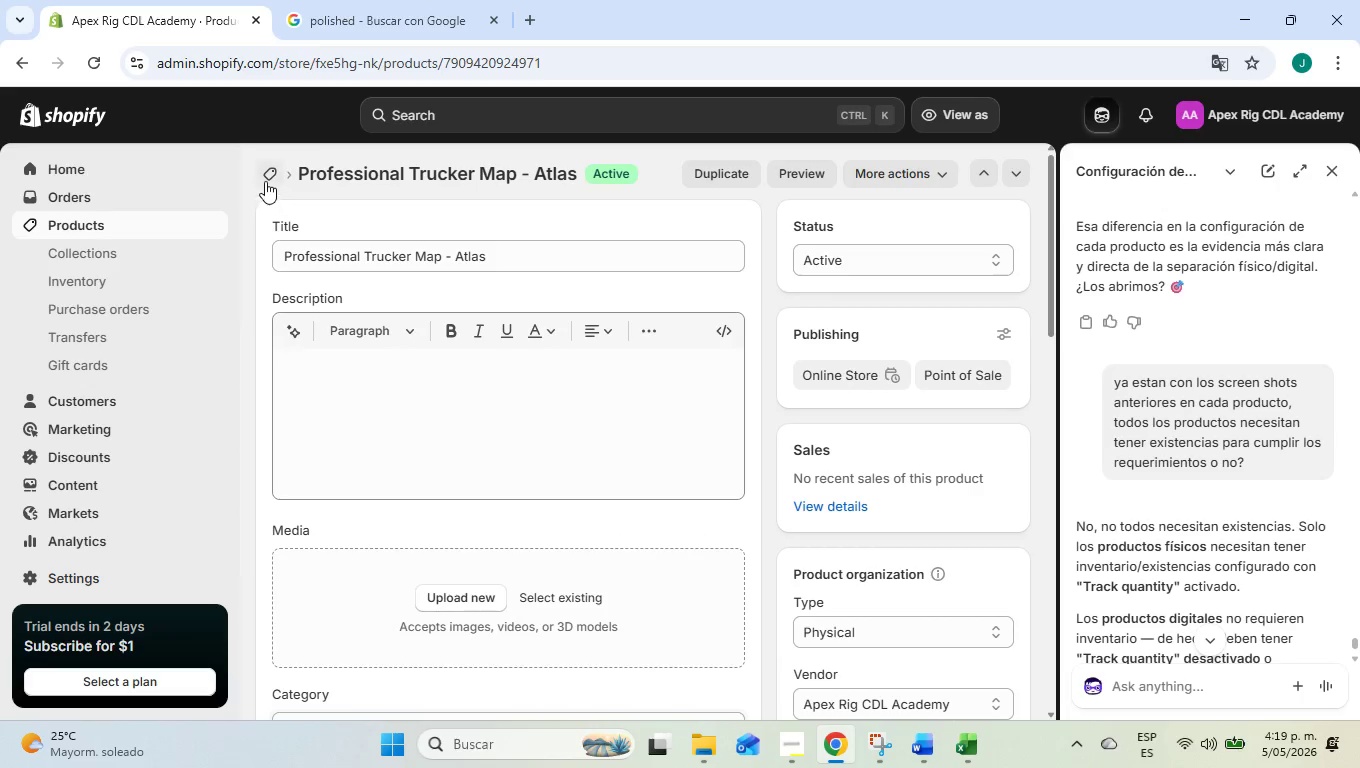 
left_click([113, 218])
 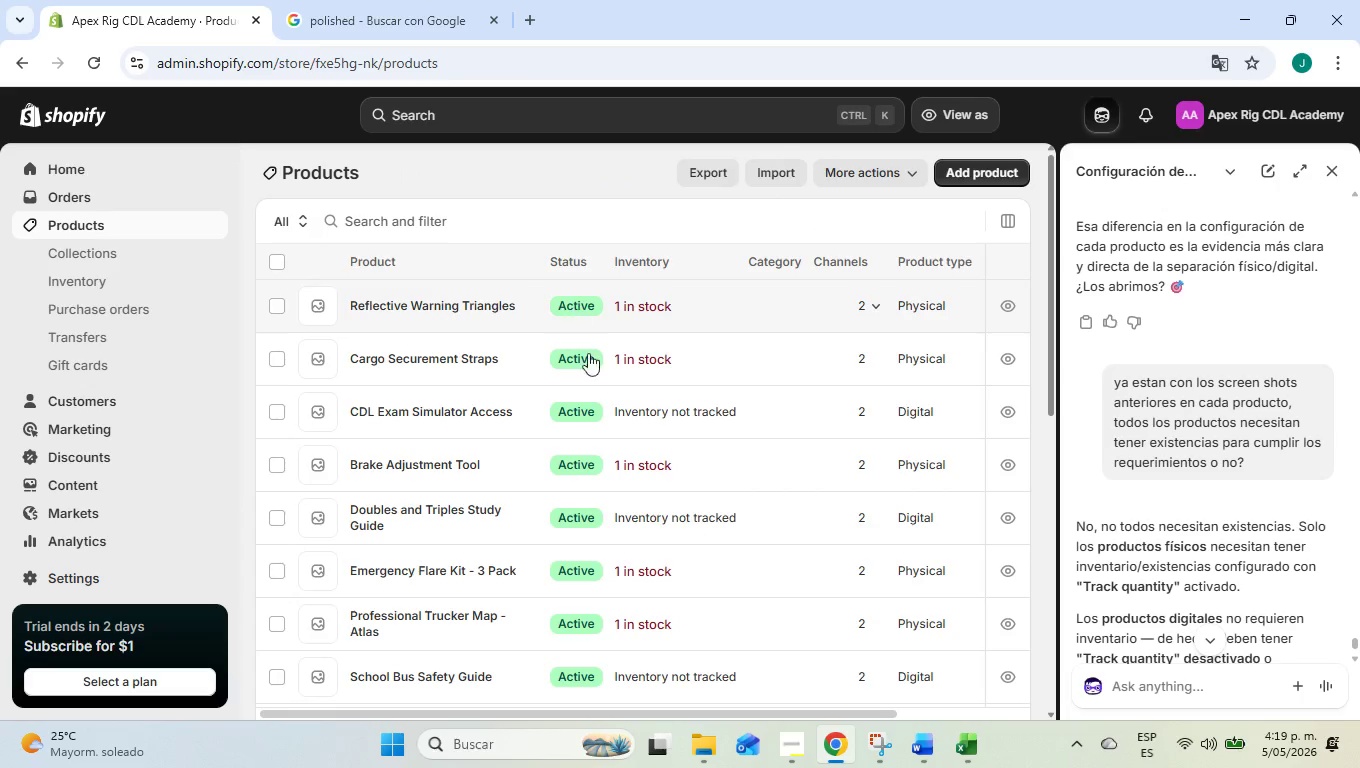 
scroll: coordinate [612, 583], scroll_direction: down, amount: 5.0
 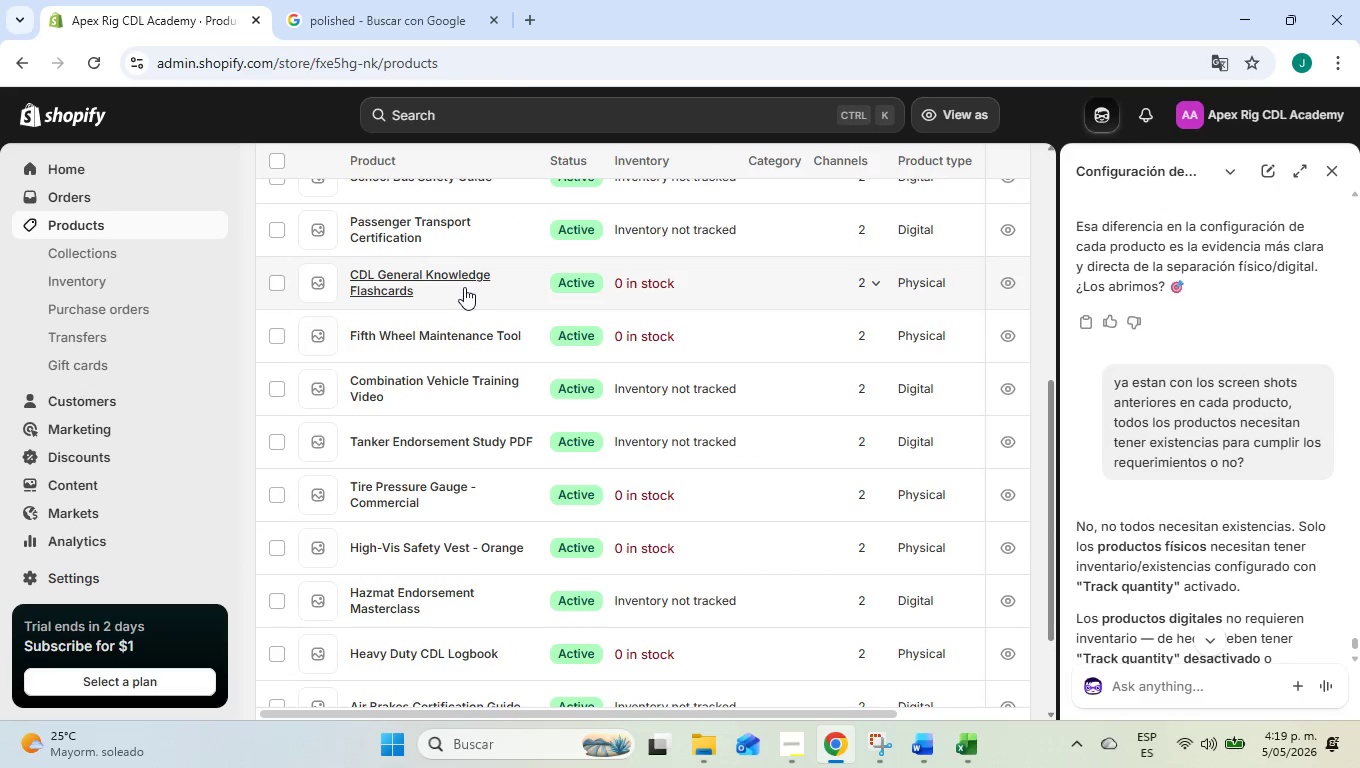 
left_click([431, 283])
 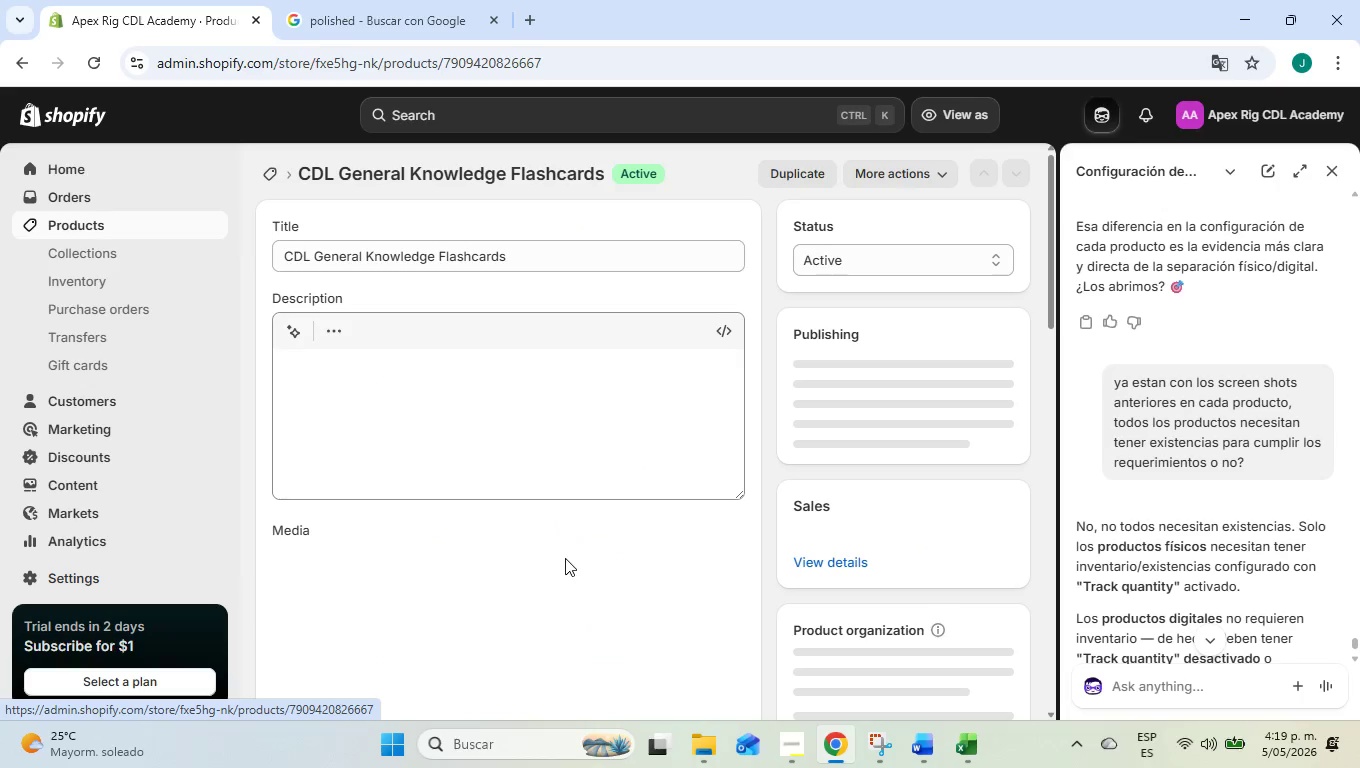 
scroll: coordinate [649, 545], scroll_direction: down, amount: 11.0
 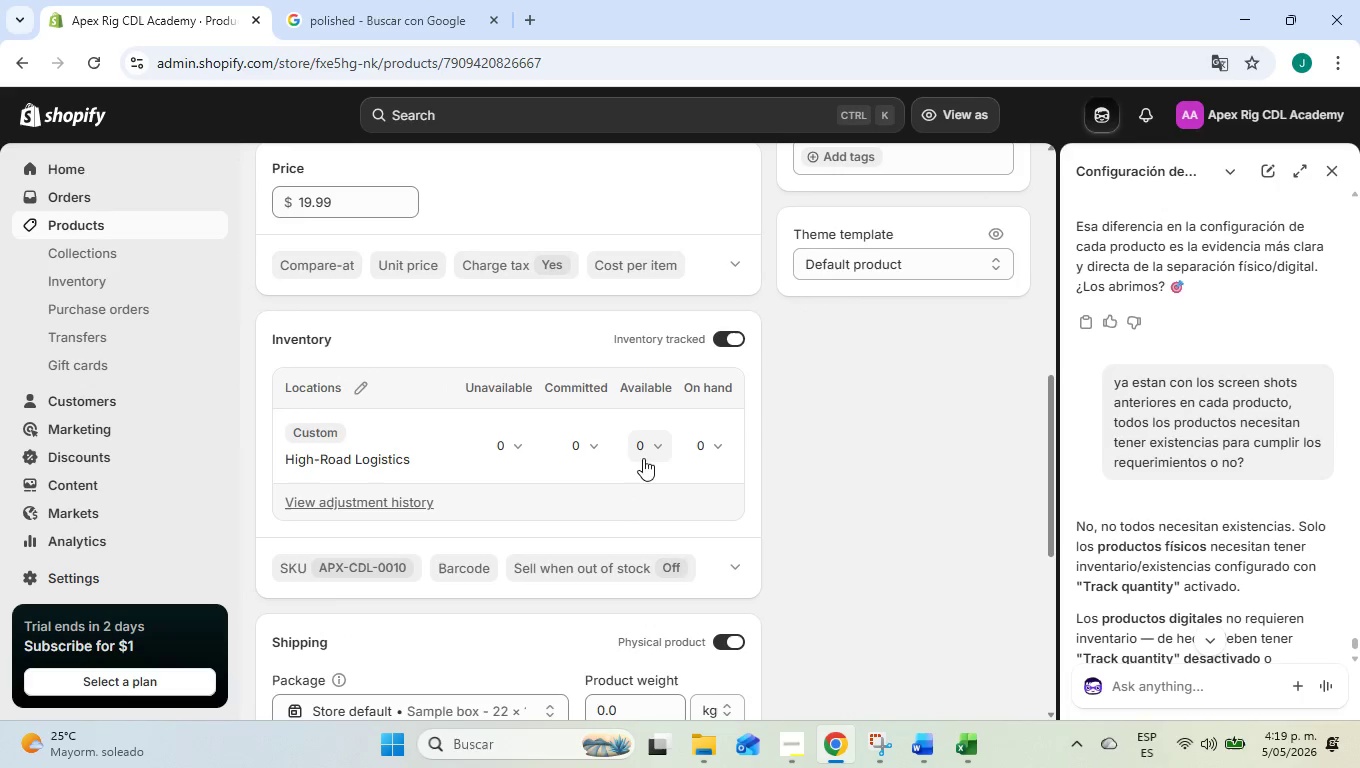 
left_click([639, 445])
 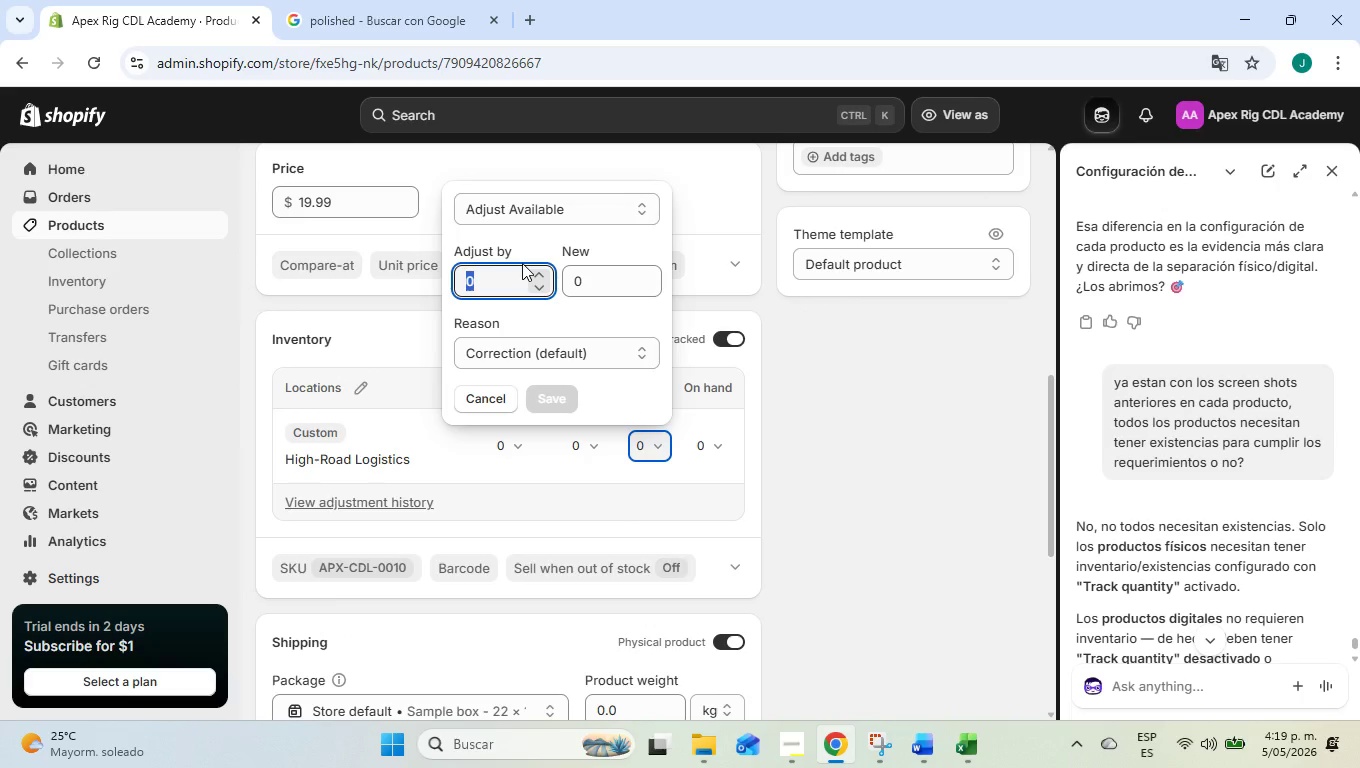 
key(1)
 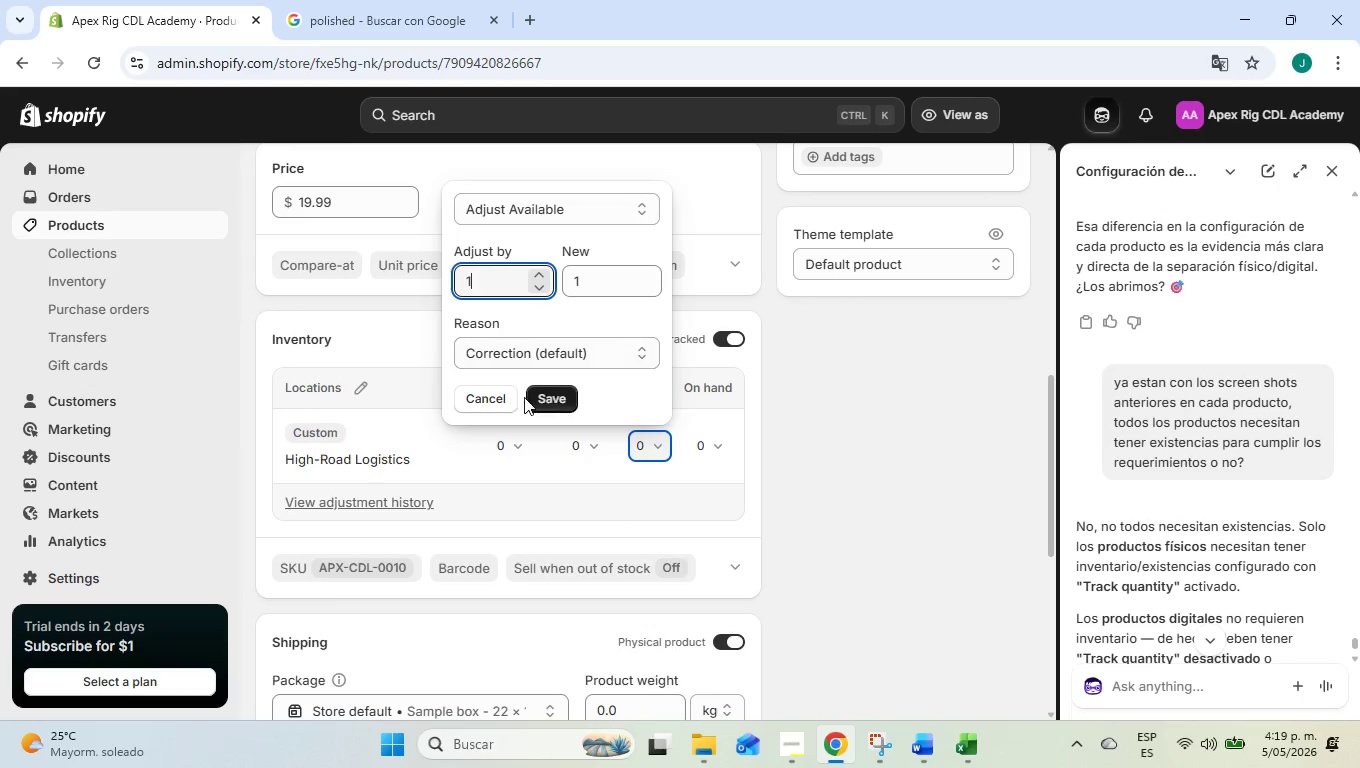 
left_click([524, 397])
 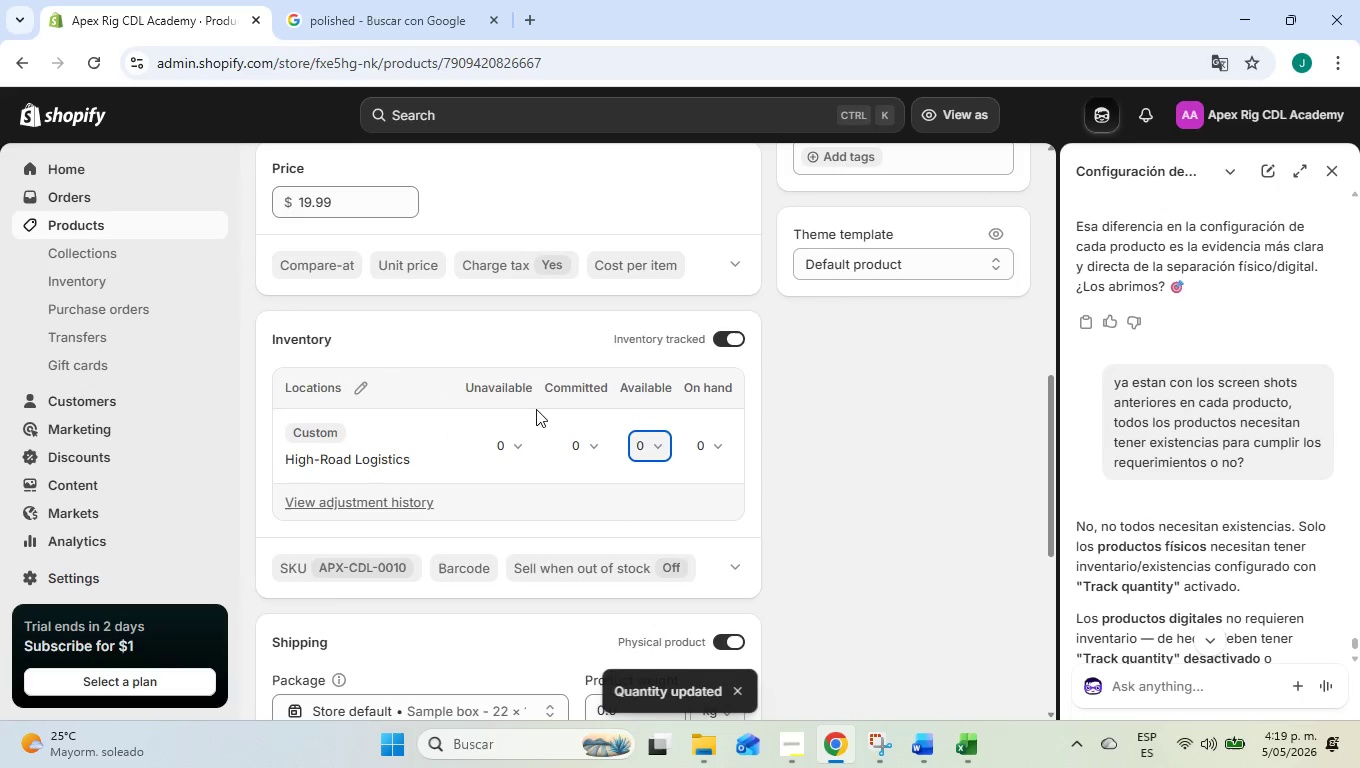 
scroll: coordinate [620, 423], scroll_direction: up, amount: 13.0
 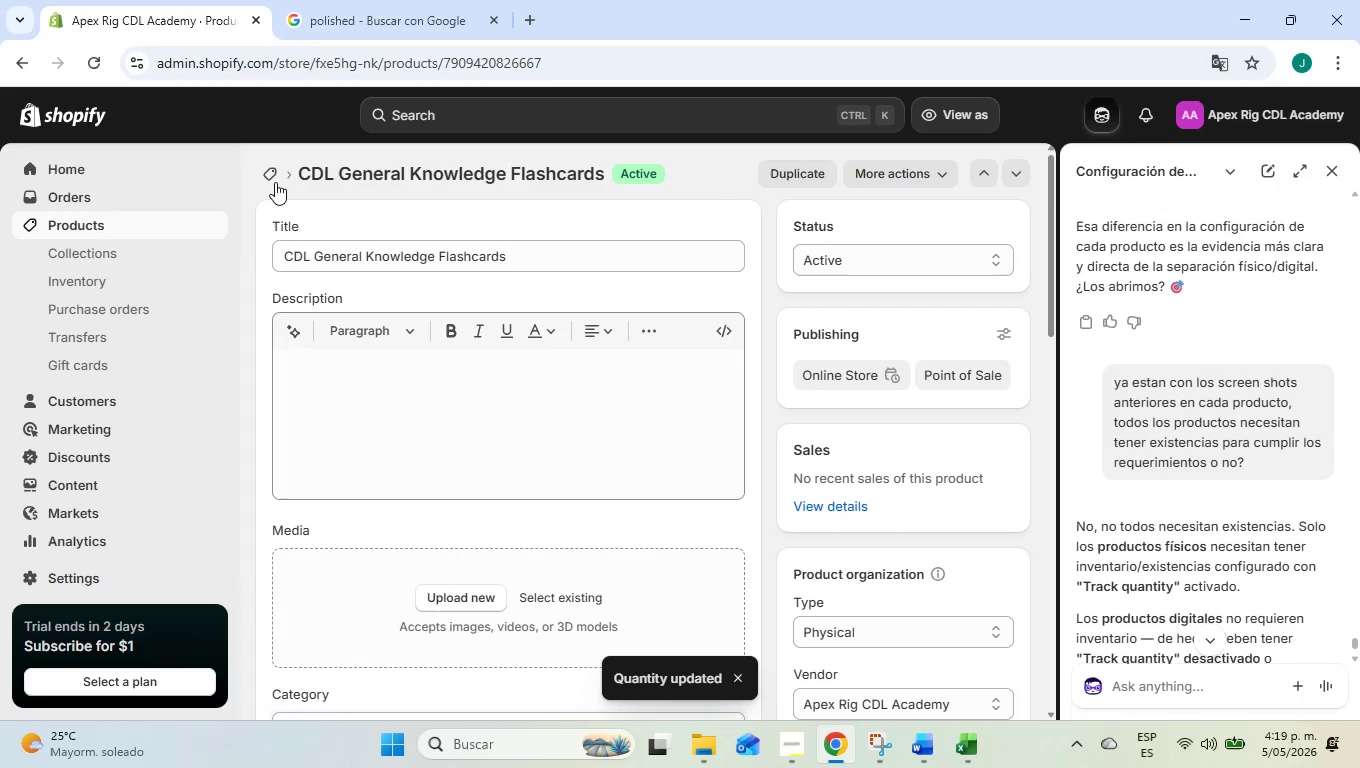 
left_click([275, 181])
 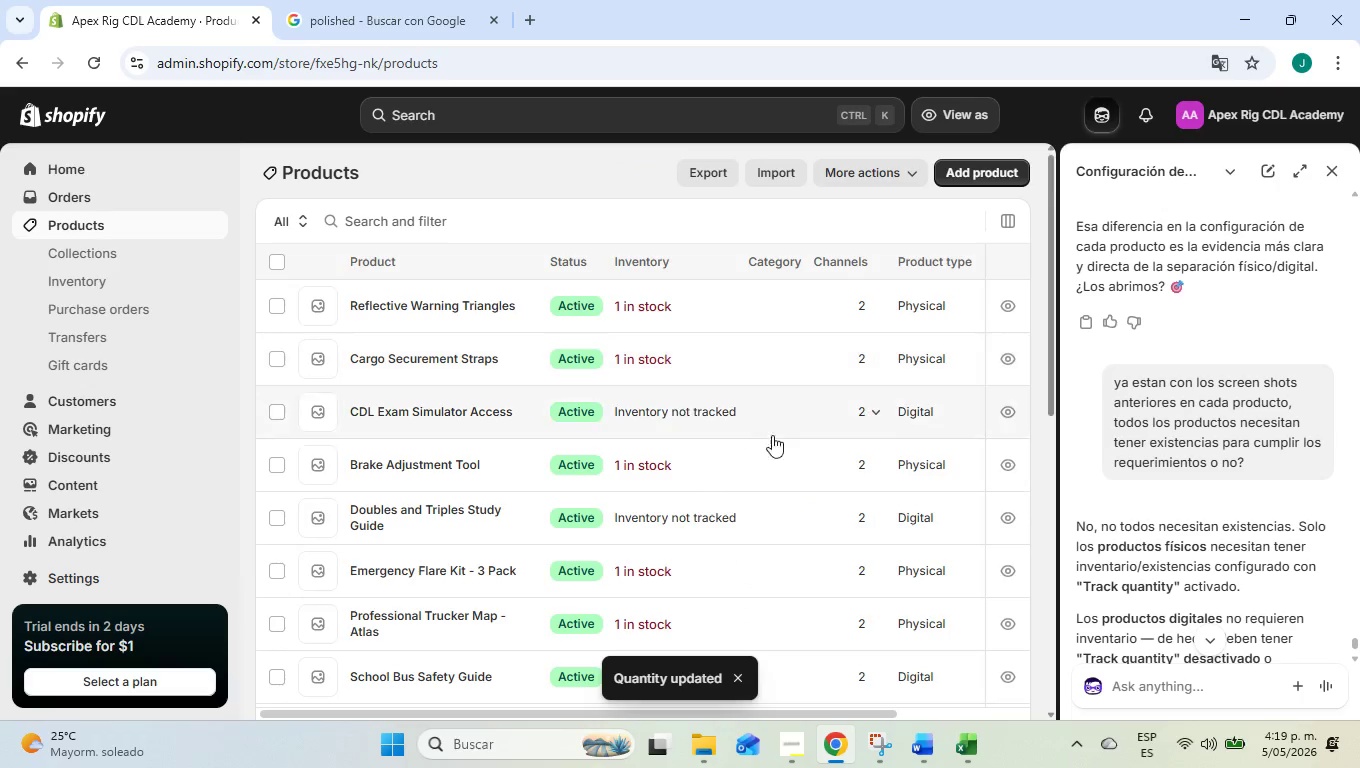 
scroll: coordinate [746, 467], scroll_direction: down, amount: 4.0
 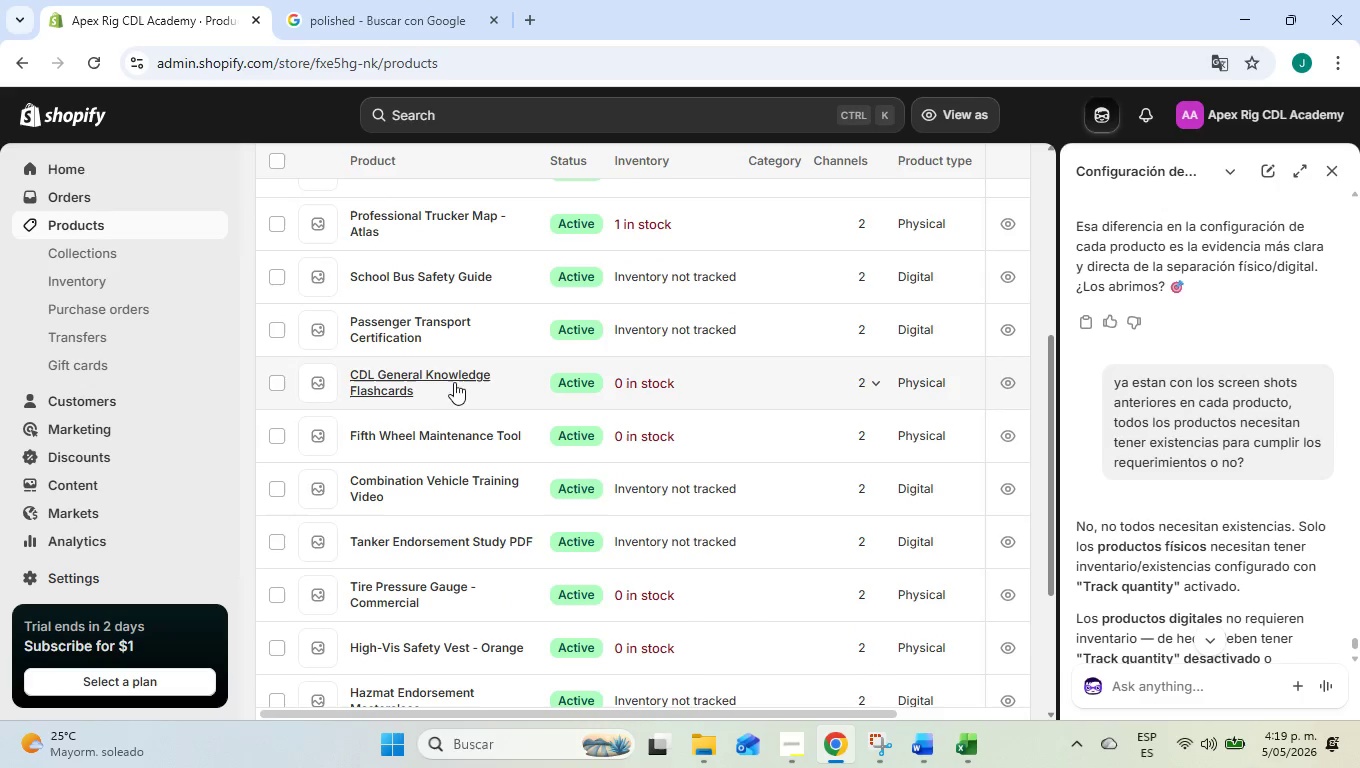 
left_click([444, 371])
 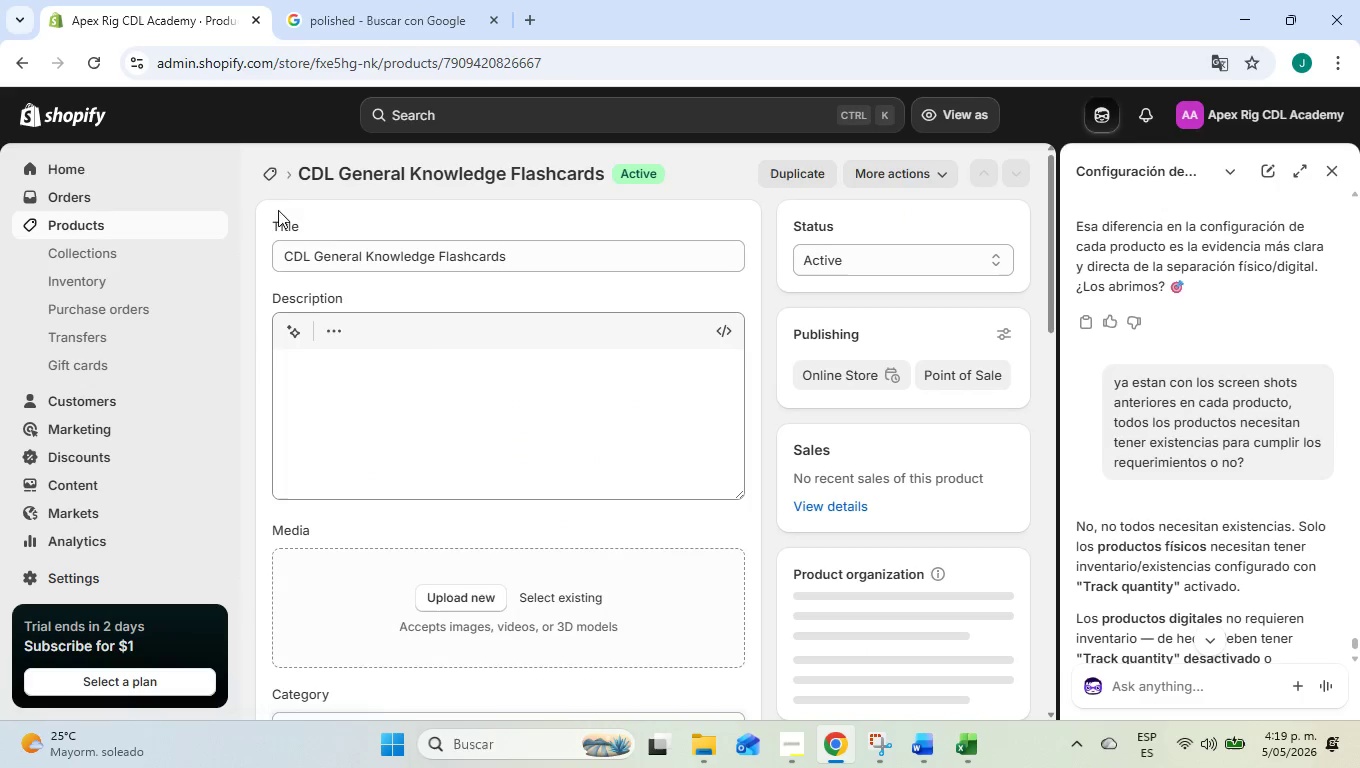 
scroll: coordinate [270, 326], scroll_direction: down, amount: 9.0
 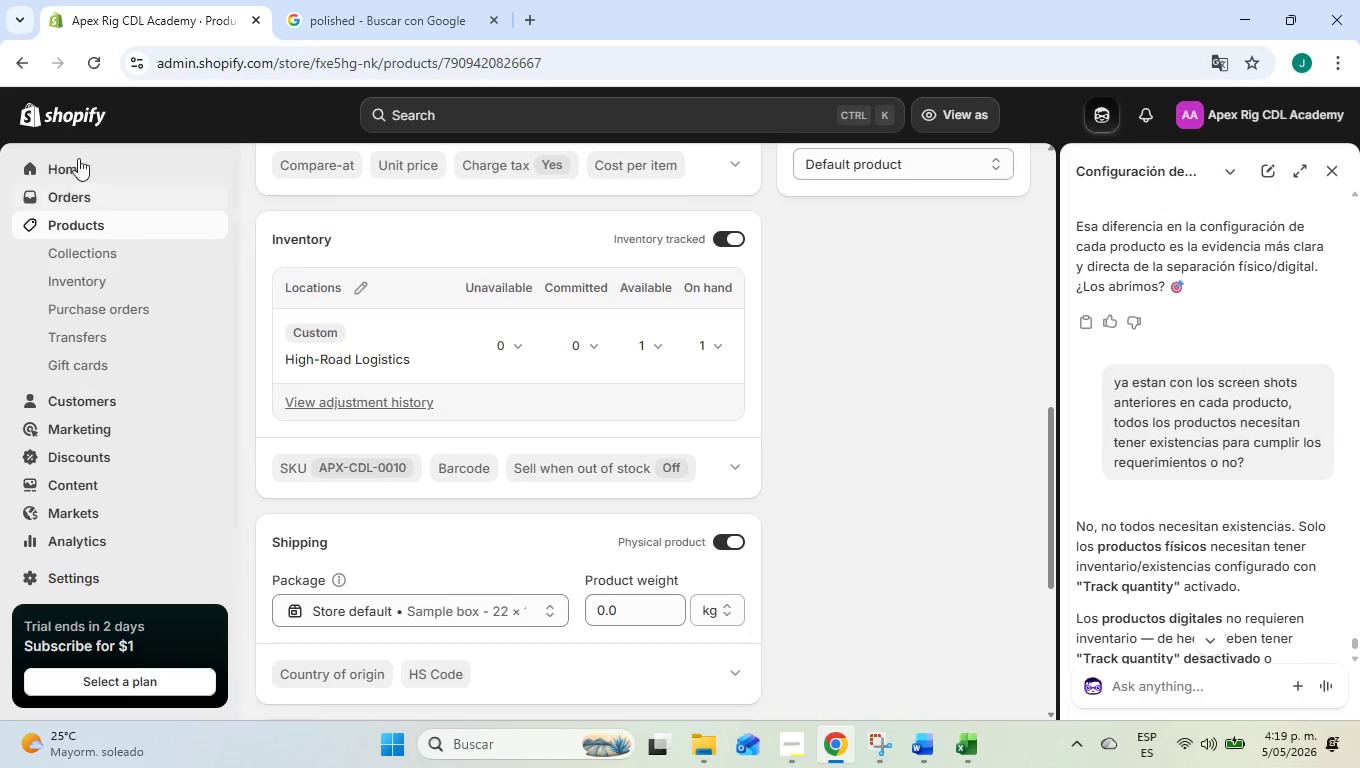 
left_click([6, 62])
 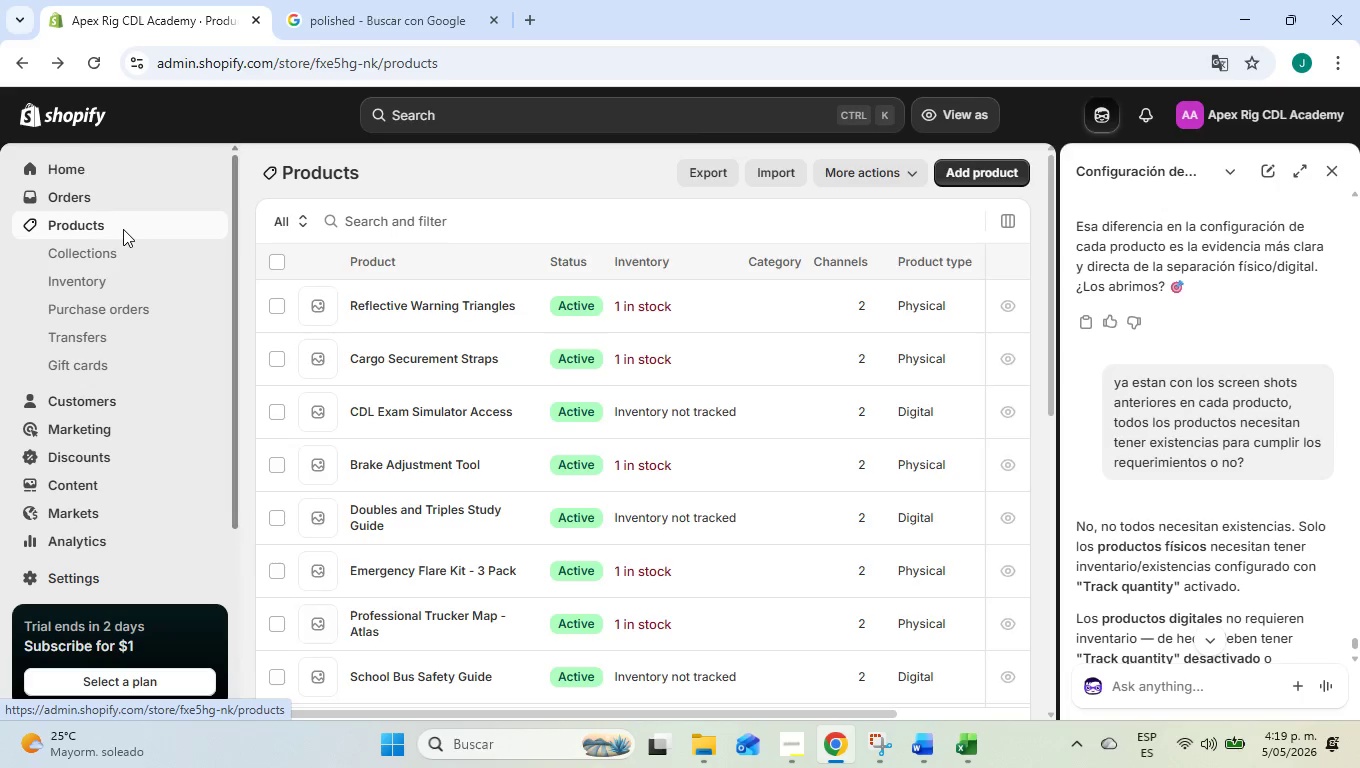 
scroll: coordinate [462, 426], scroll_direction: down, amount: 3.0
 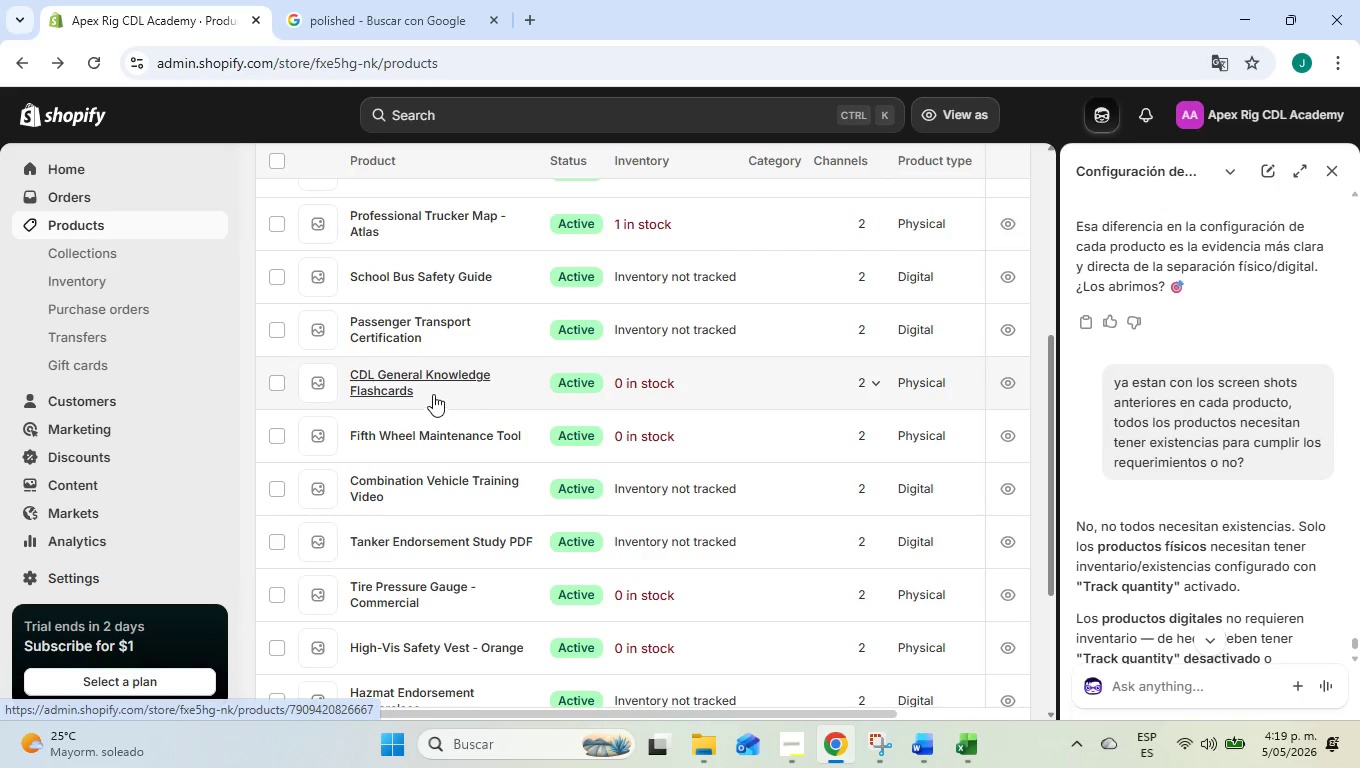 
left_click([419, 384])
 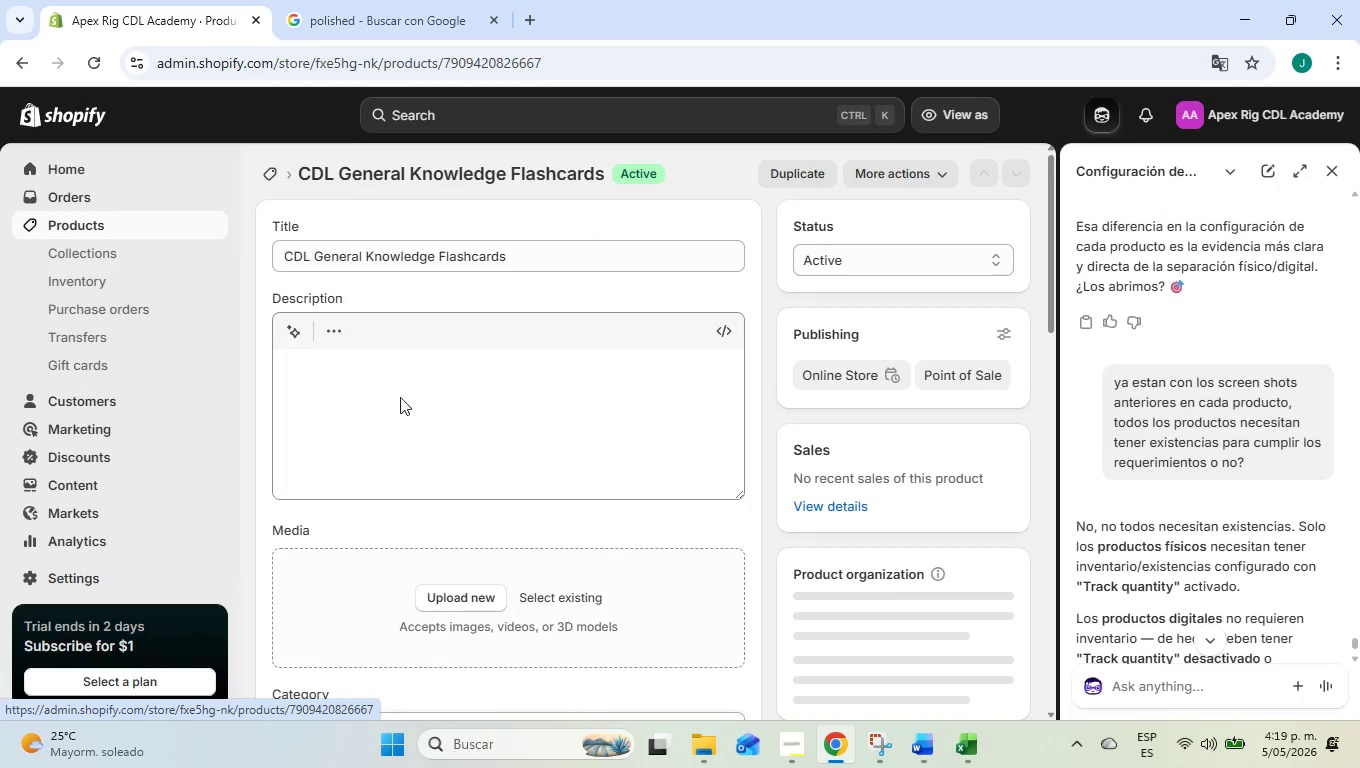 
scroll: coordinate [278, 469], scroll_direction: down, amount: 12.0
 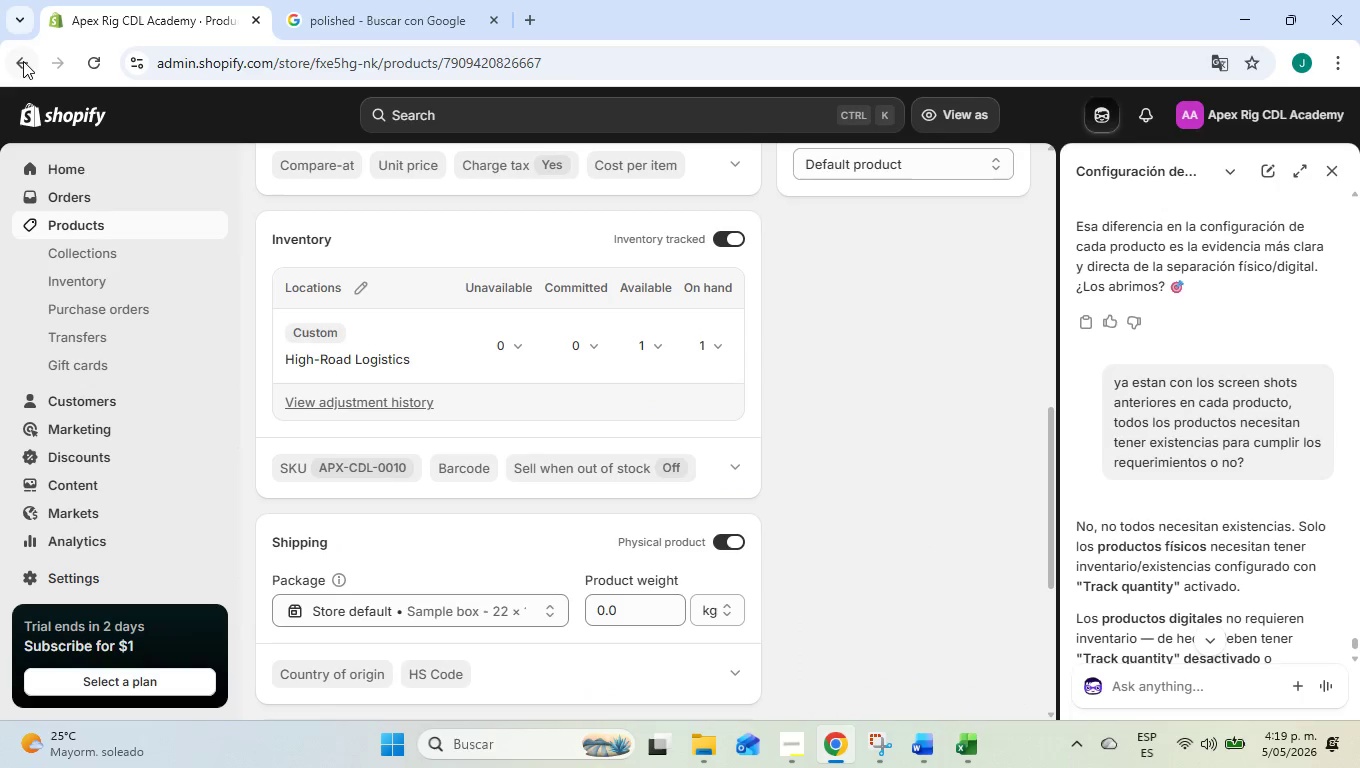 
left_click([22, 63])
 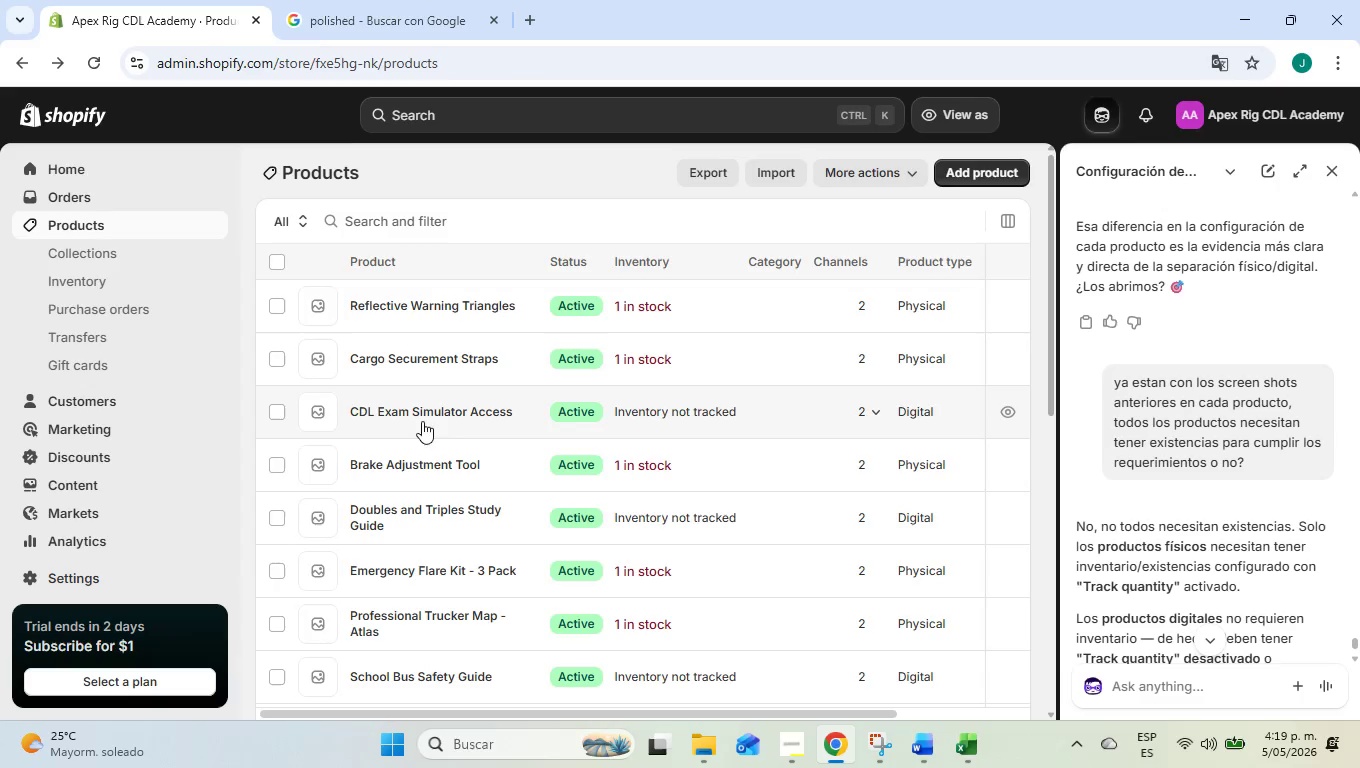 
scroll: coordinate [537, 465], scroll_direction: down, amount: 1.0
 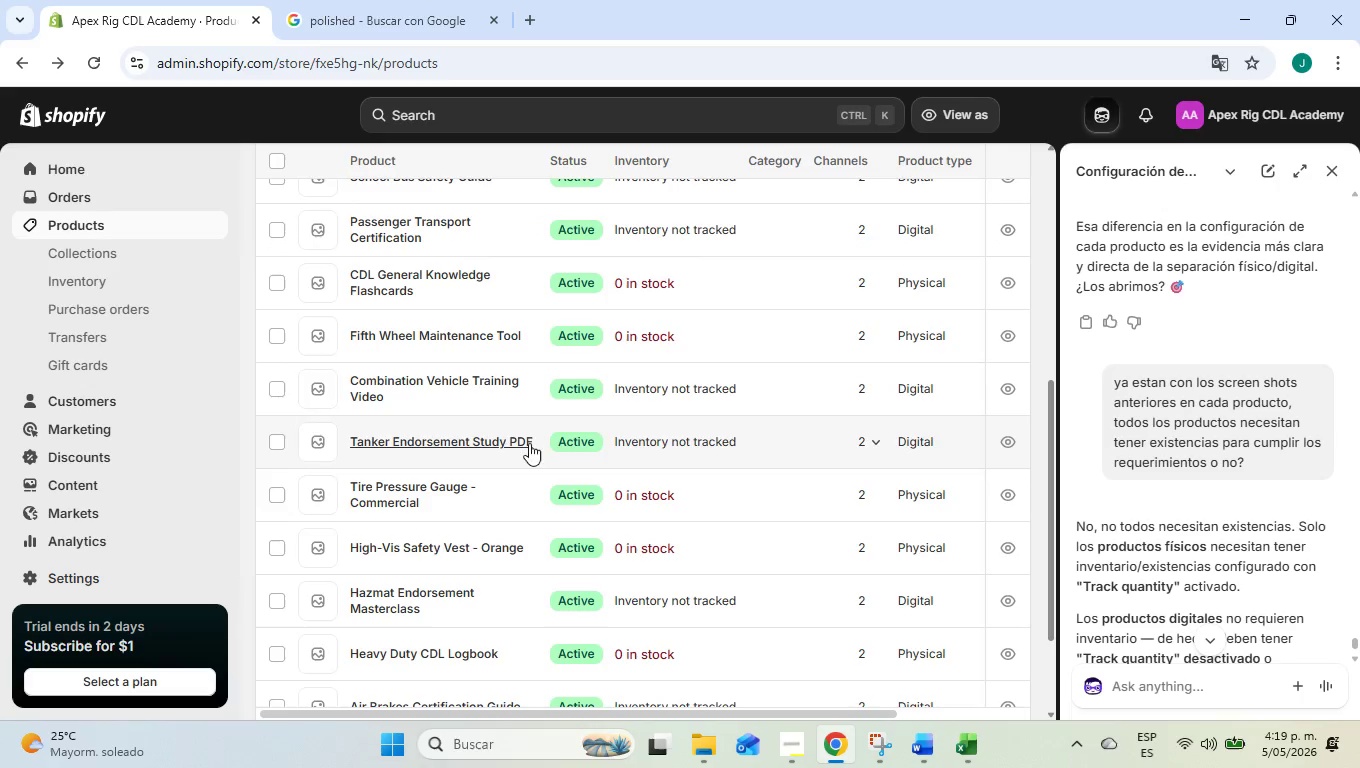 
left_click([404, 327])
 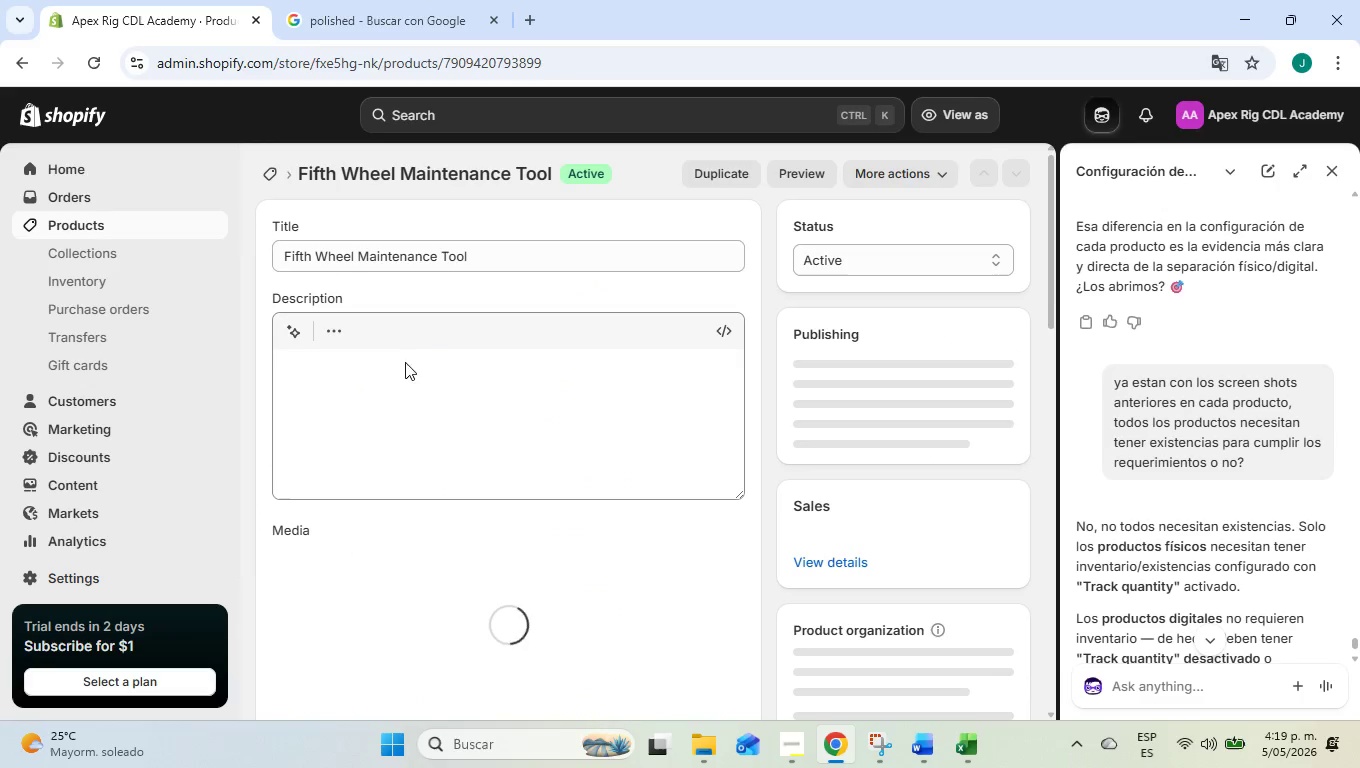 
scroll: coordinate [687, 570], scroll_direction: down, amount: 7.0
 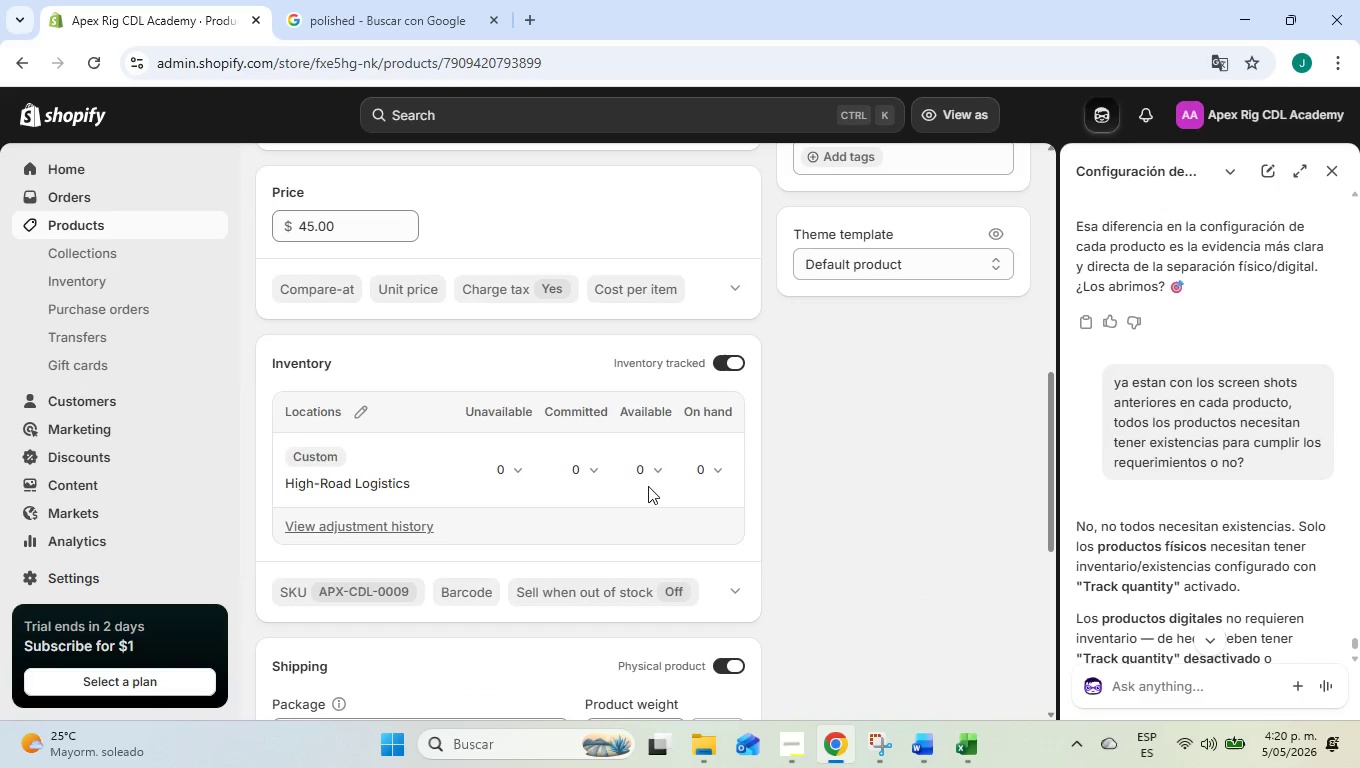 
left_click([648, 466])
 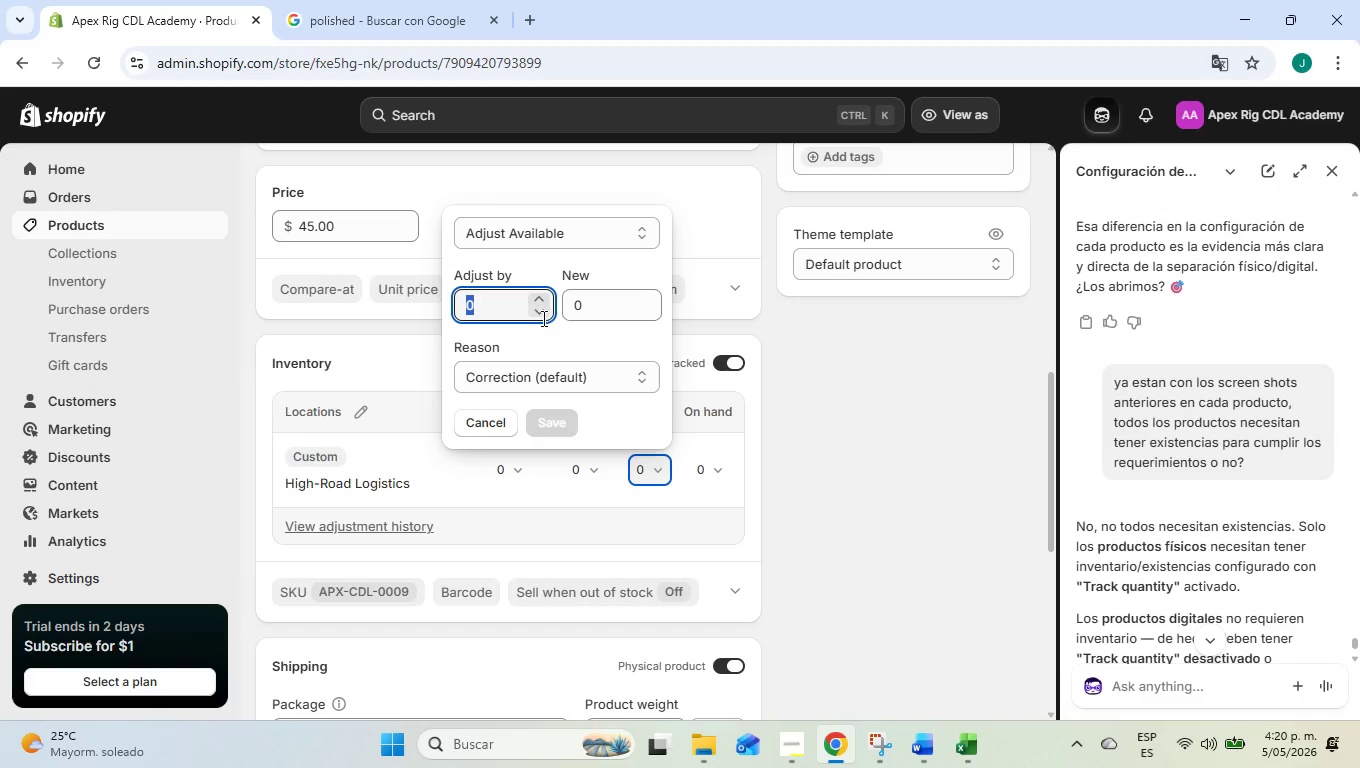 
key(1)
 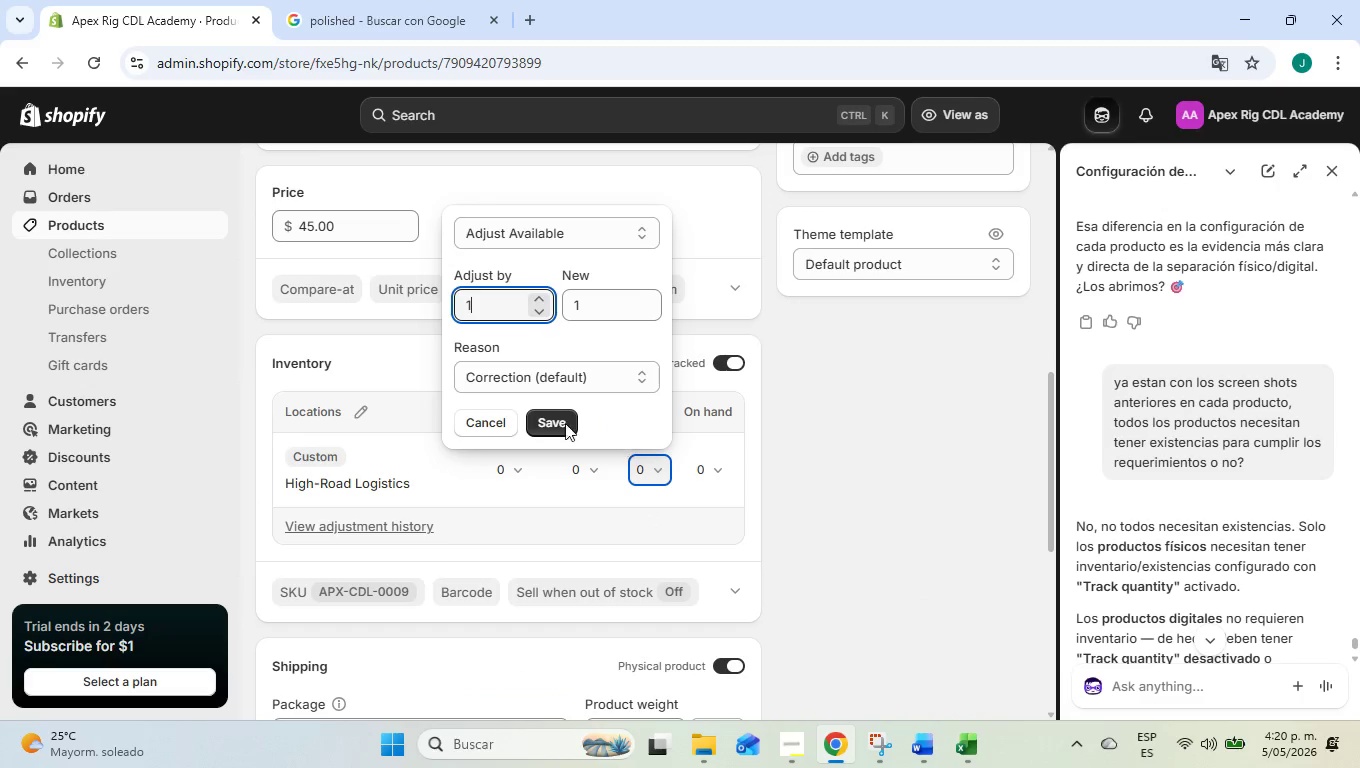 
left_click([548, 415])
 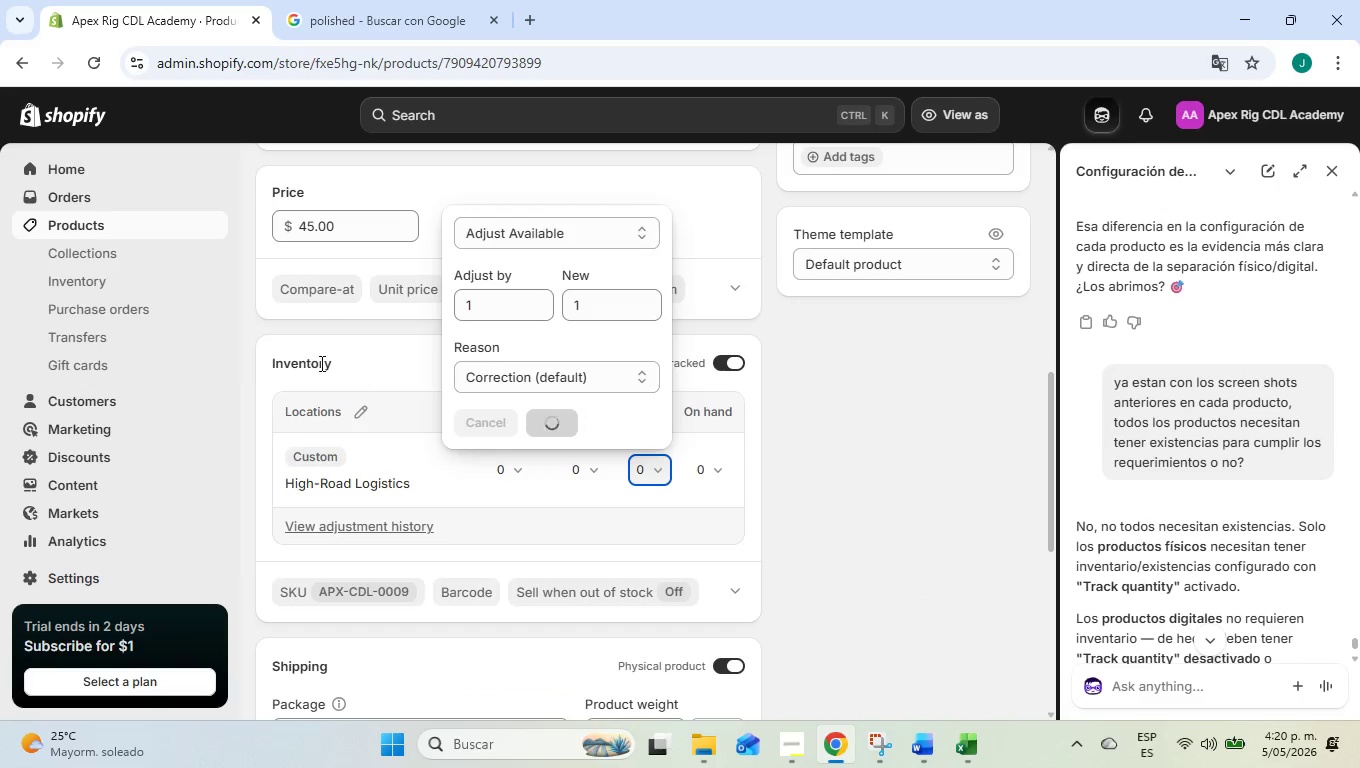 
scroll: coordinate [292, 329], scroll_direction: up, amount: 6.0
 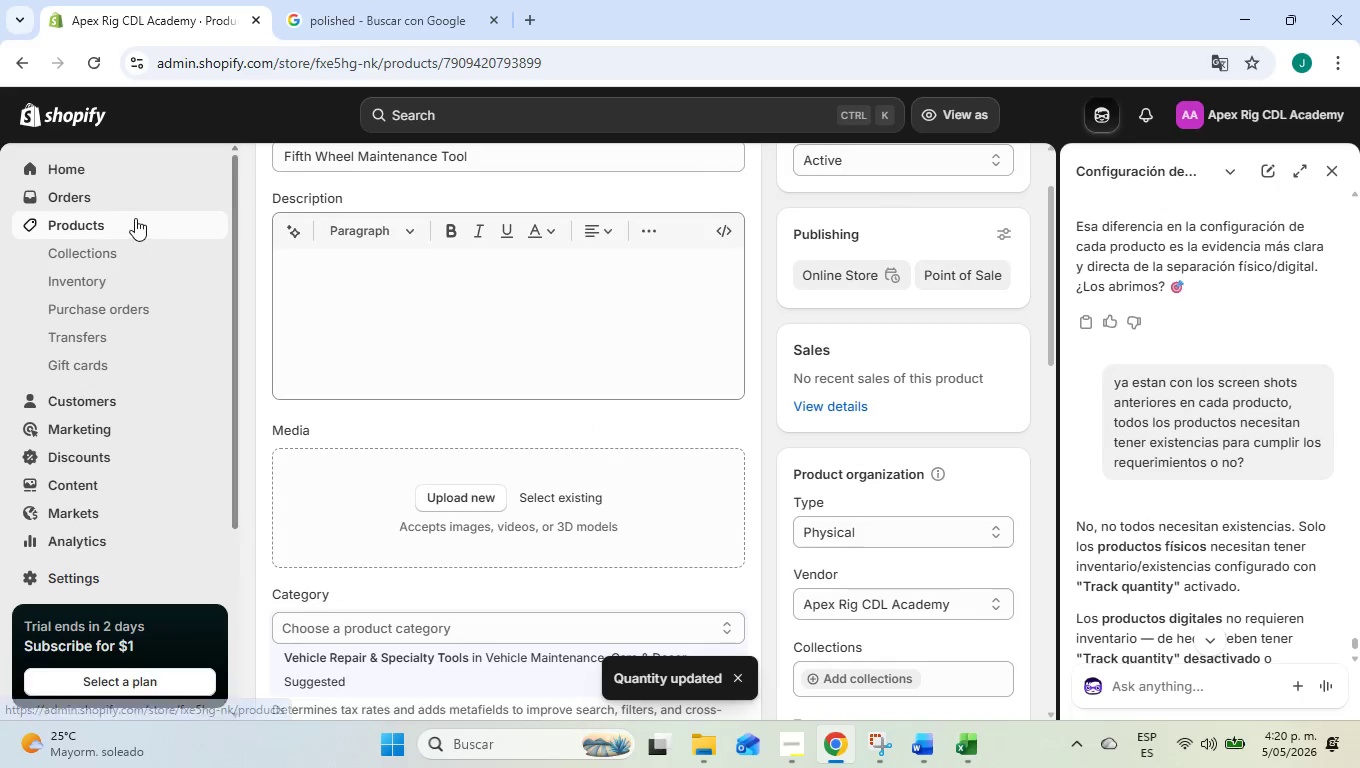 
left_click([135, 218])
 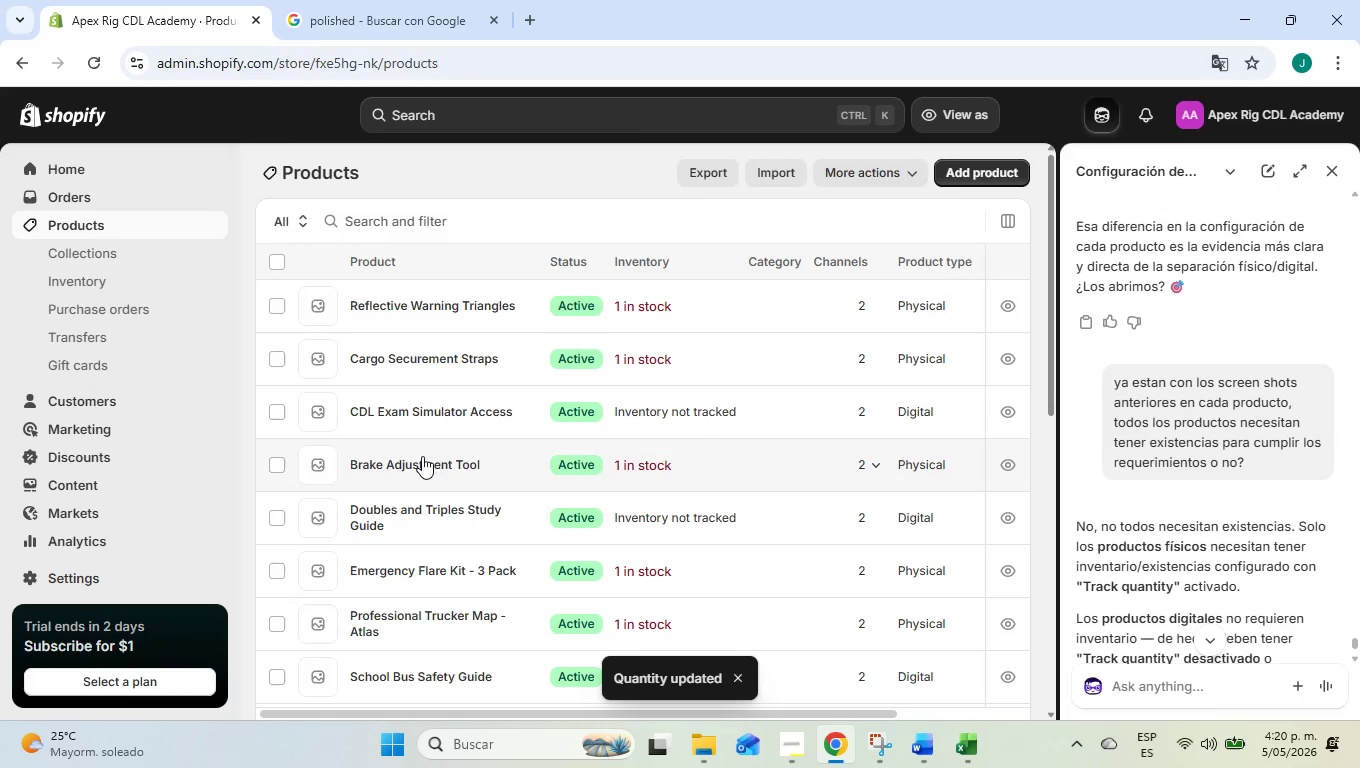 
scroll: coordinate [689, 455], scroll_direction: down, amount: 4.0
 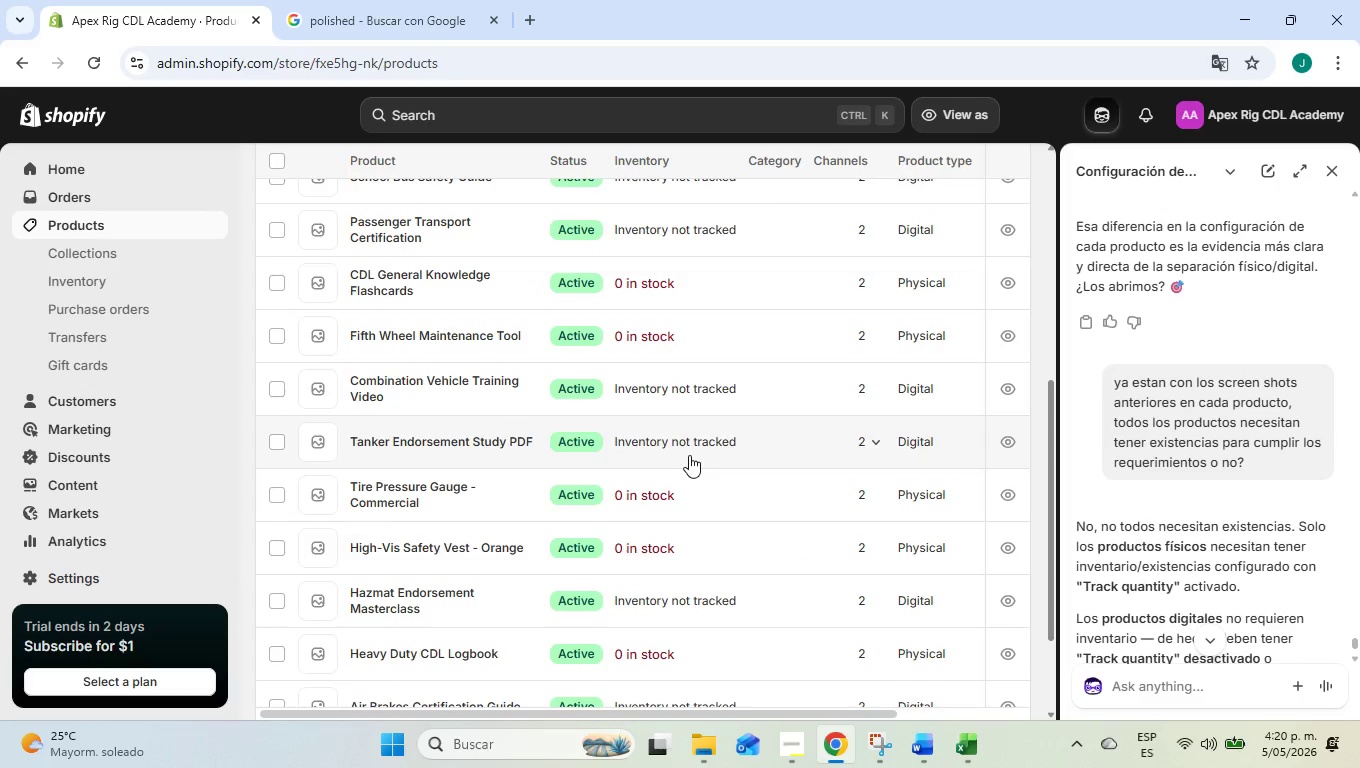 
left_click([654, 490])
 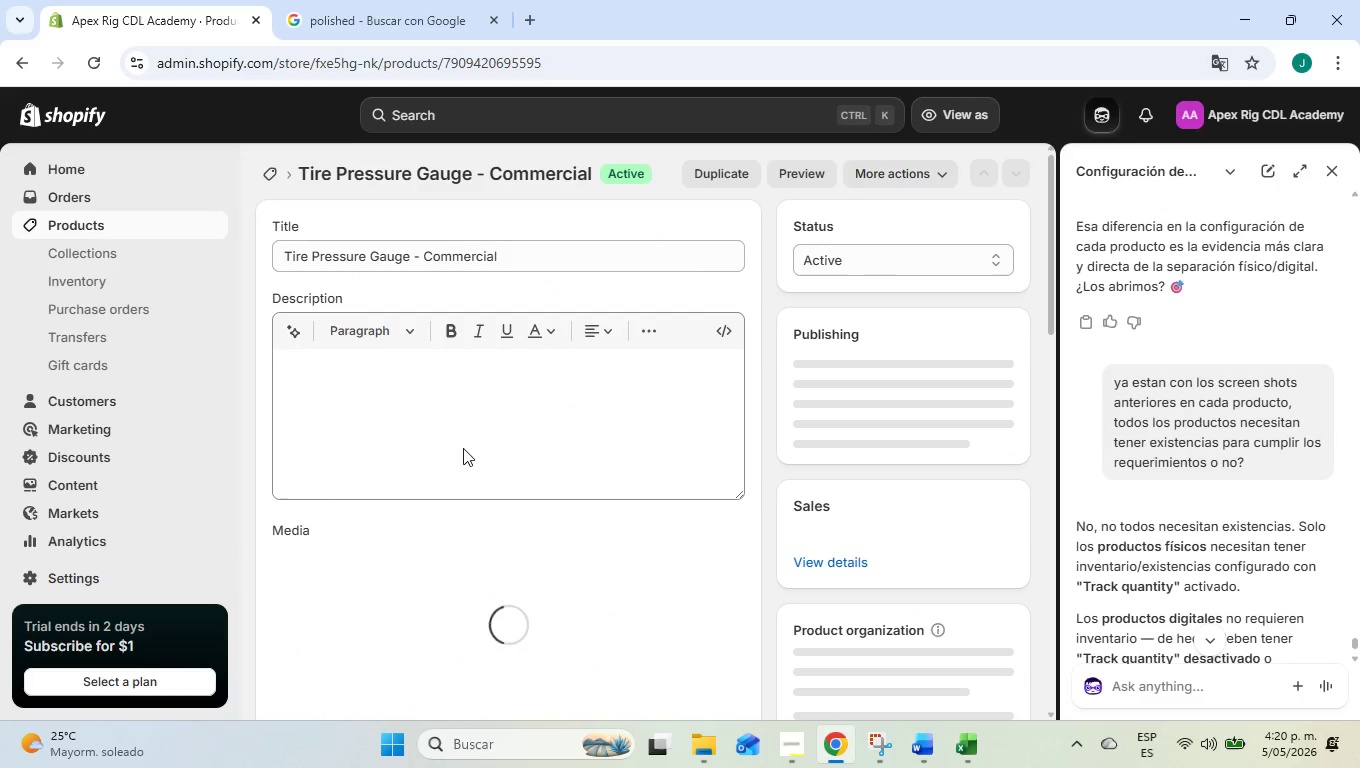 
scroll: coordinate [618, 476], scroll_direction: down, amount: 9.0
 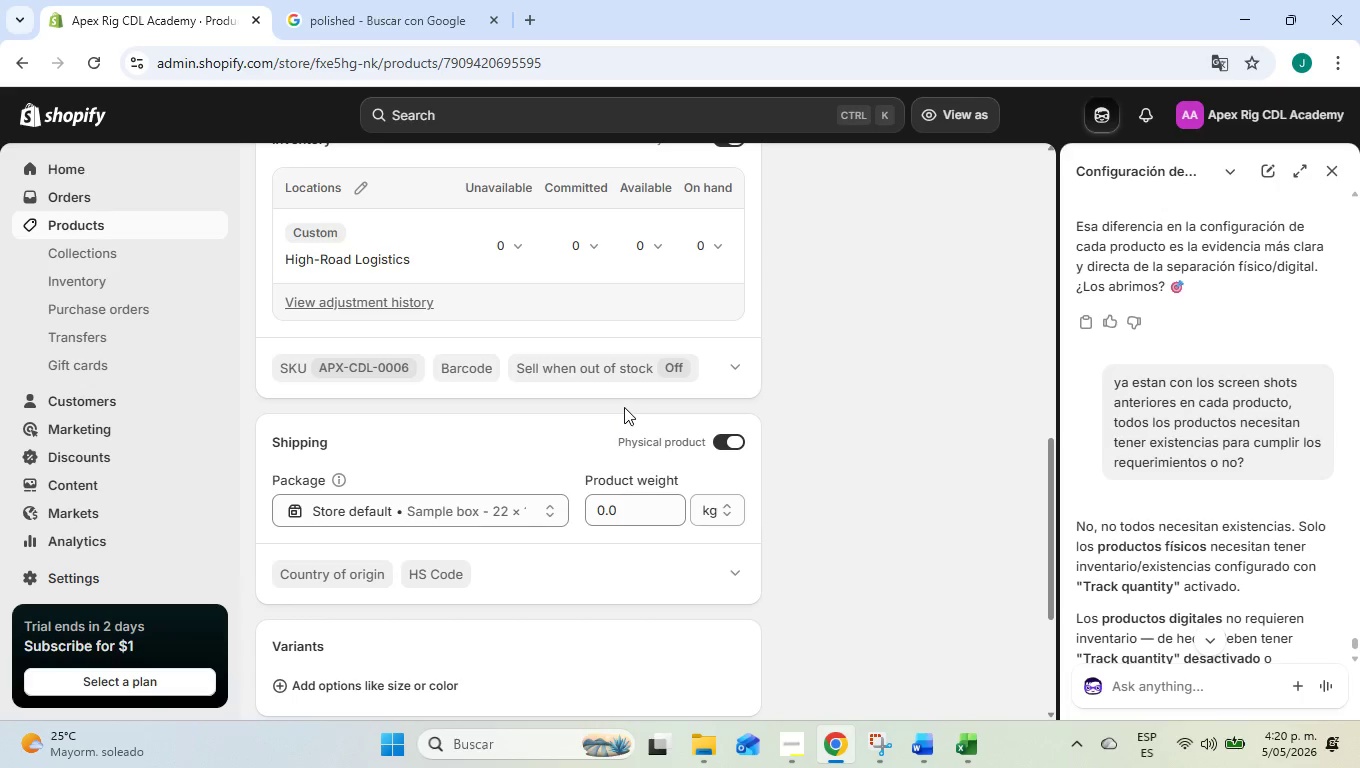 
scroll: coordinate [626, 397], scroll_direction: up, amount: 1.0
 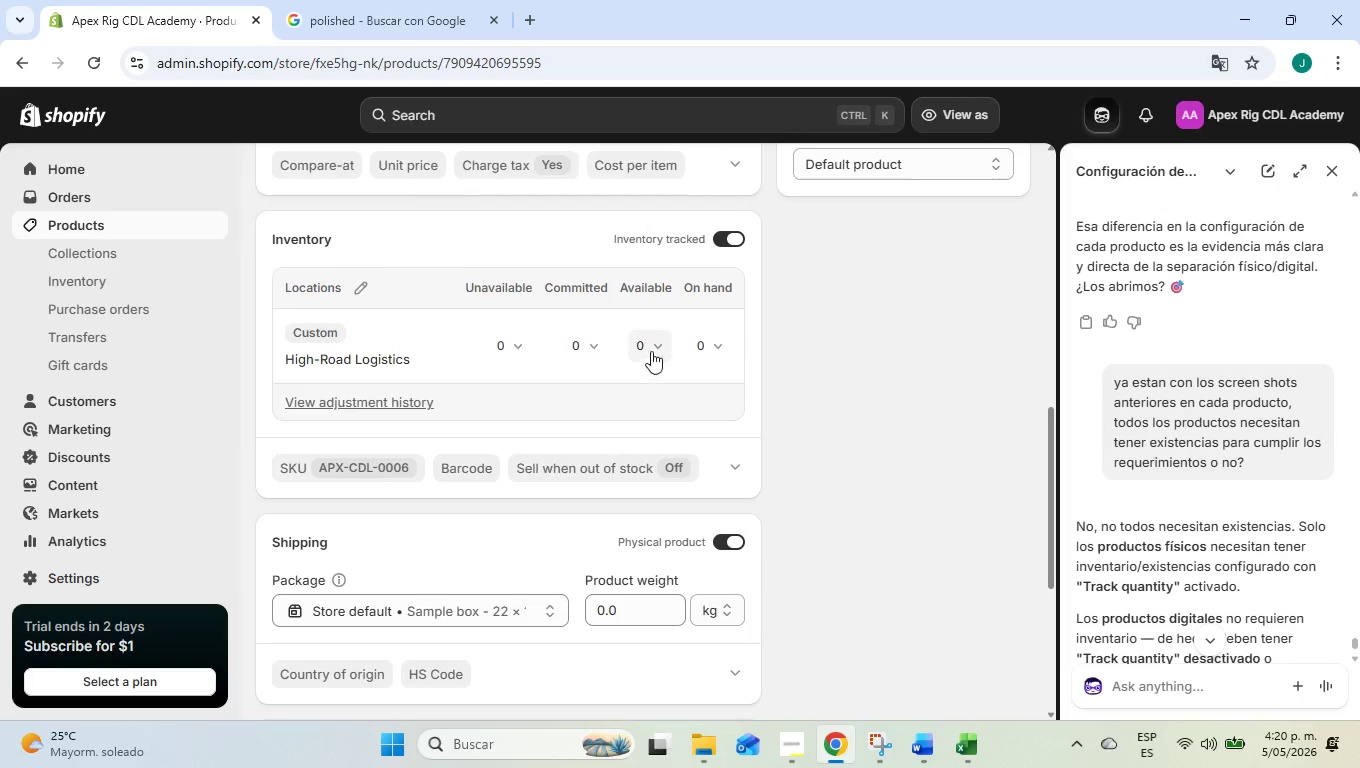 
left_click([641, 331])
 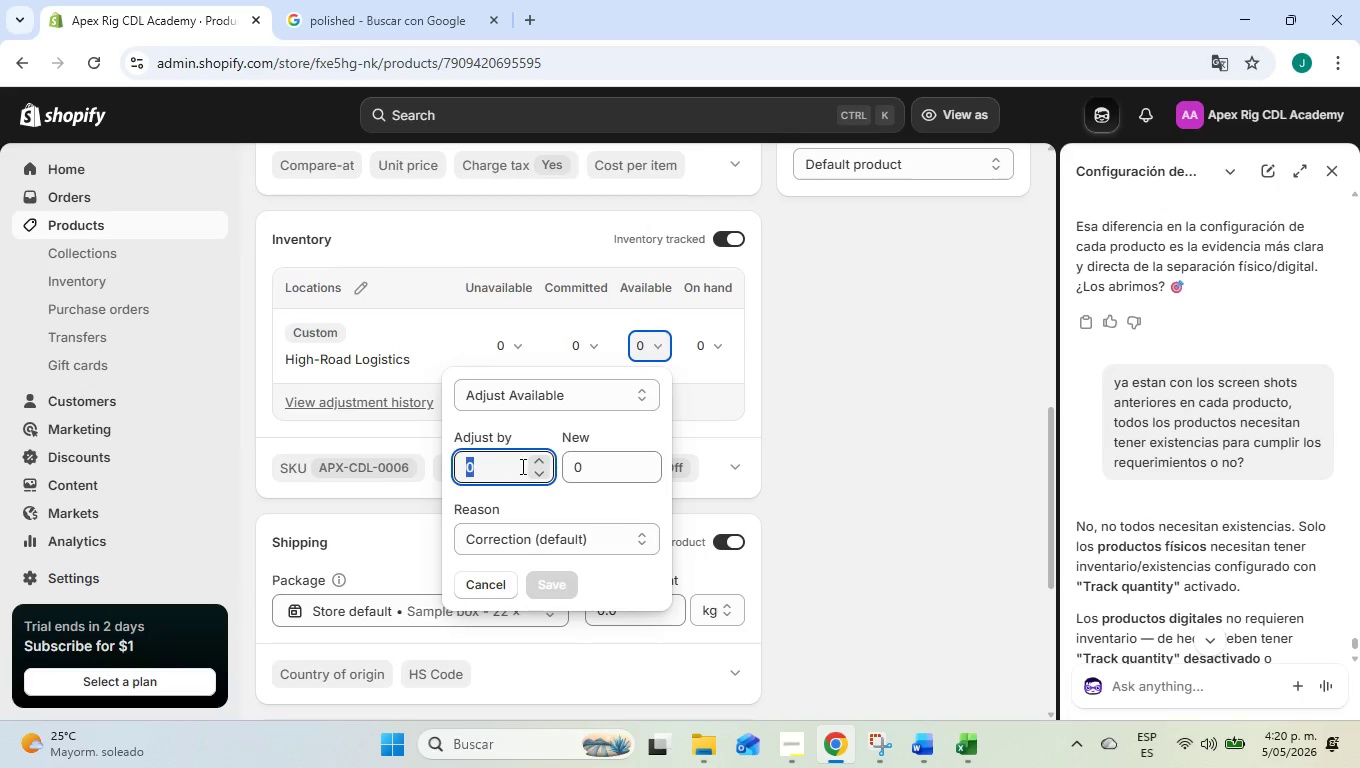 
left_click([535, 464])
 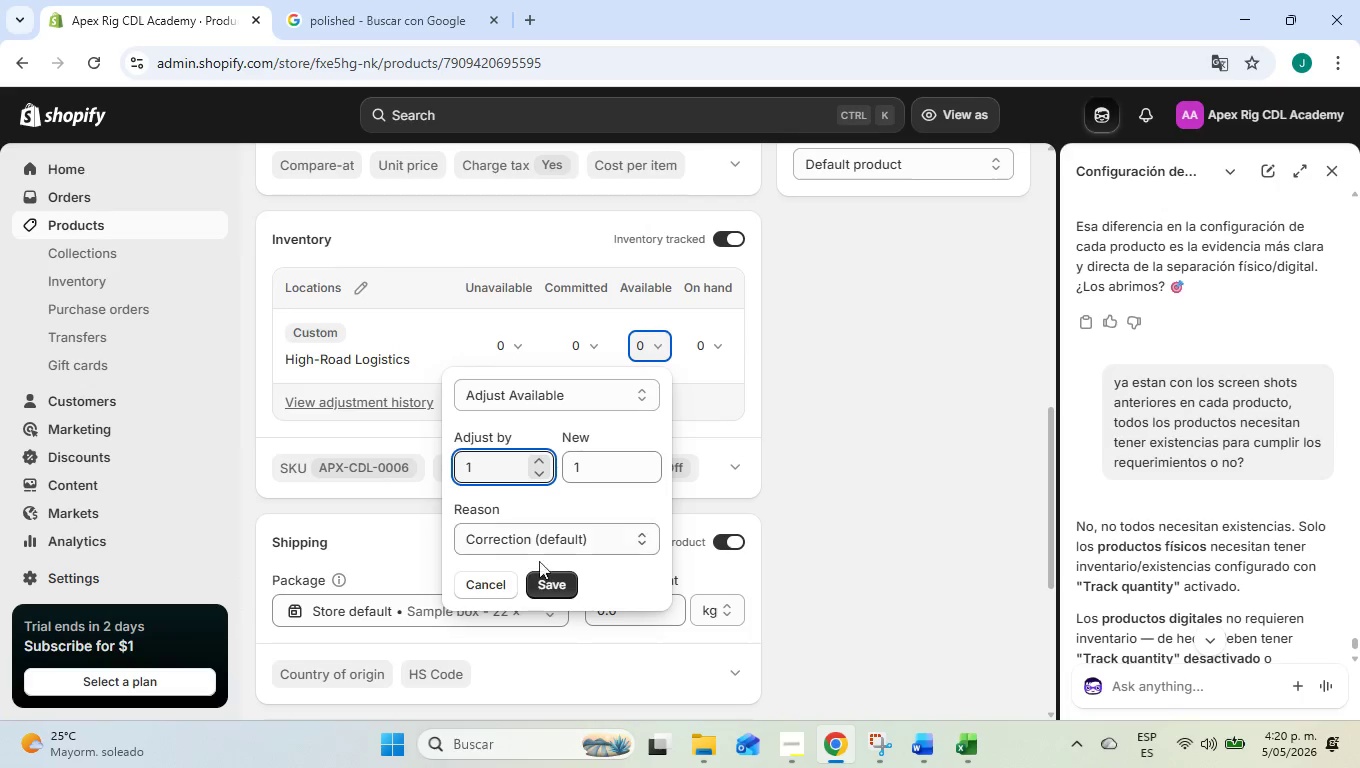 
left_click([545, 595])
 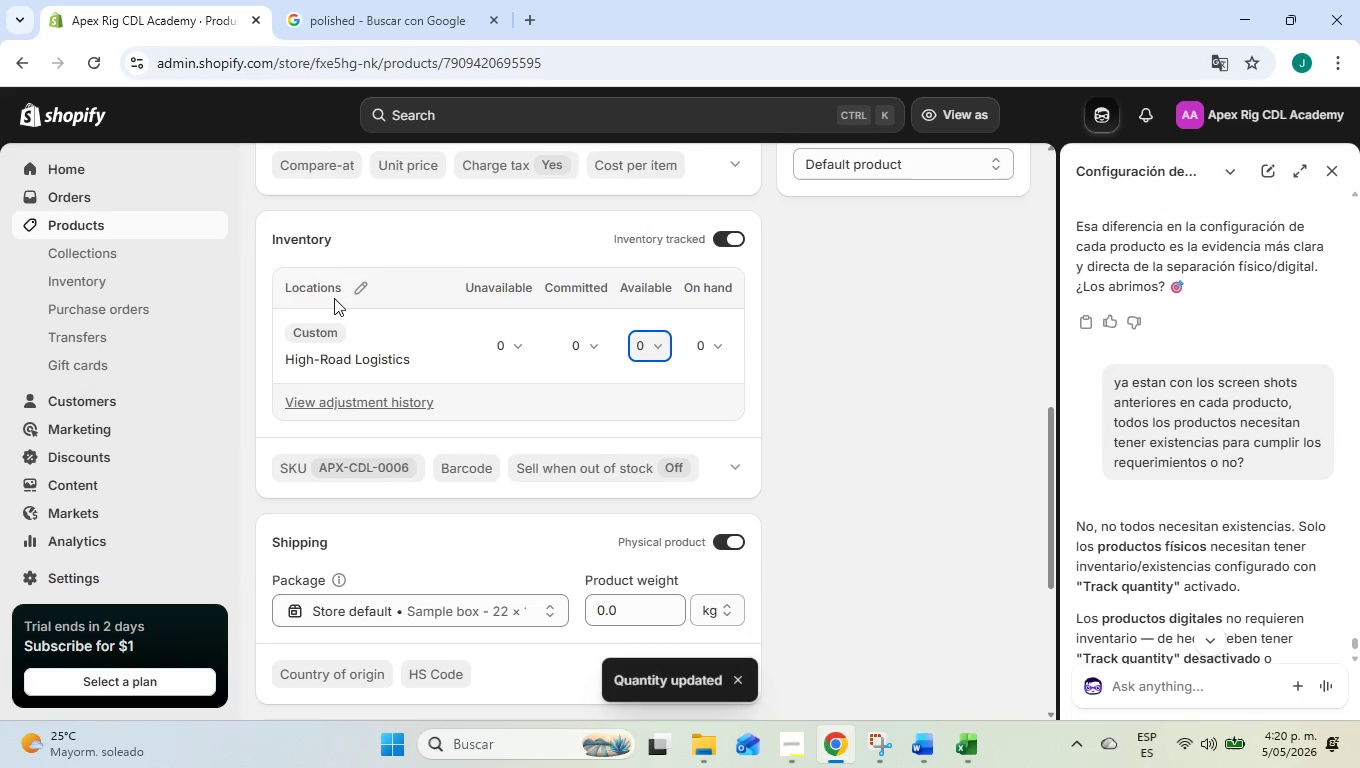 
left_click([182, 222])
 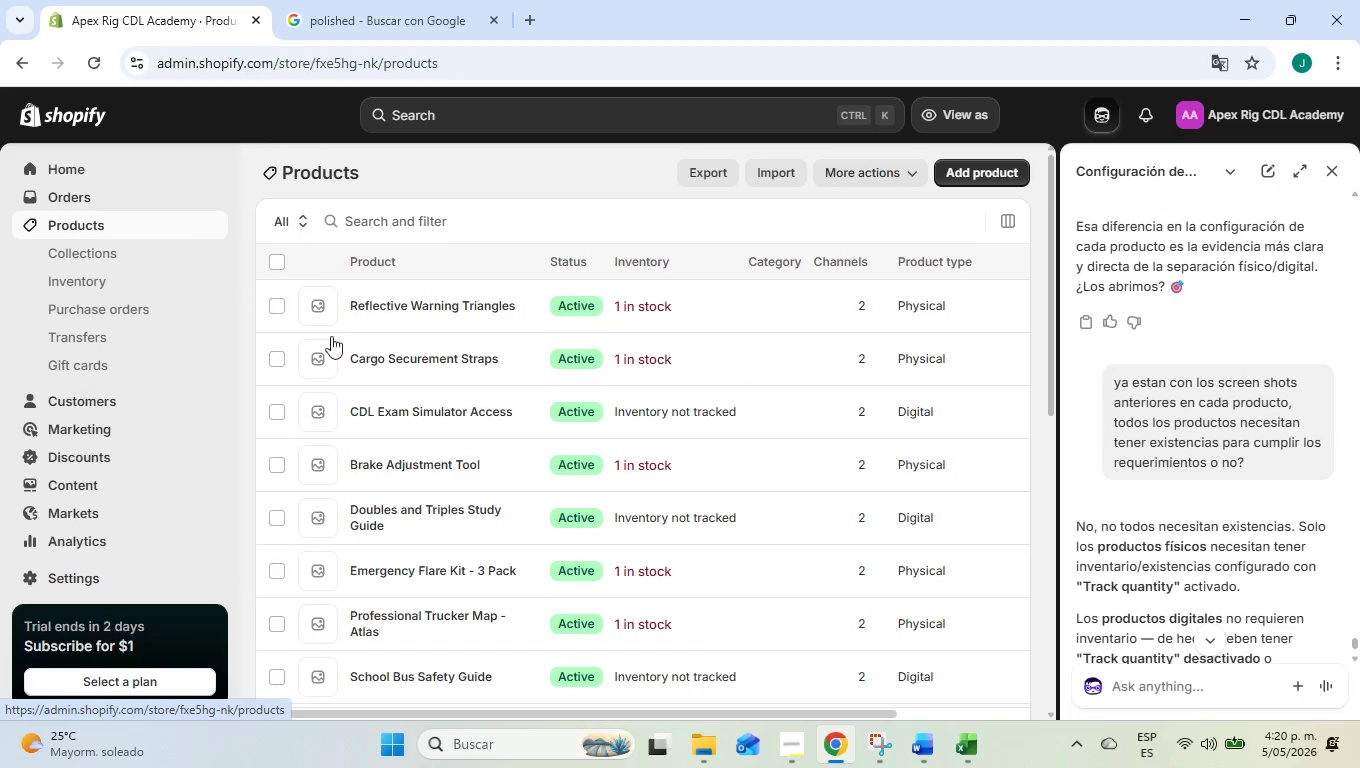 
scroll: coordinate [790, 423], scroll_direction: down, amount: 5.0
 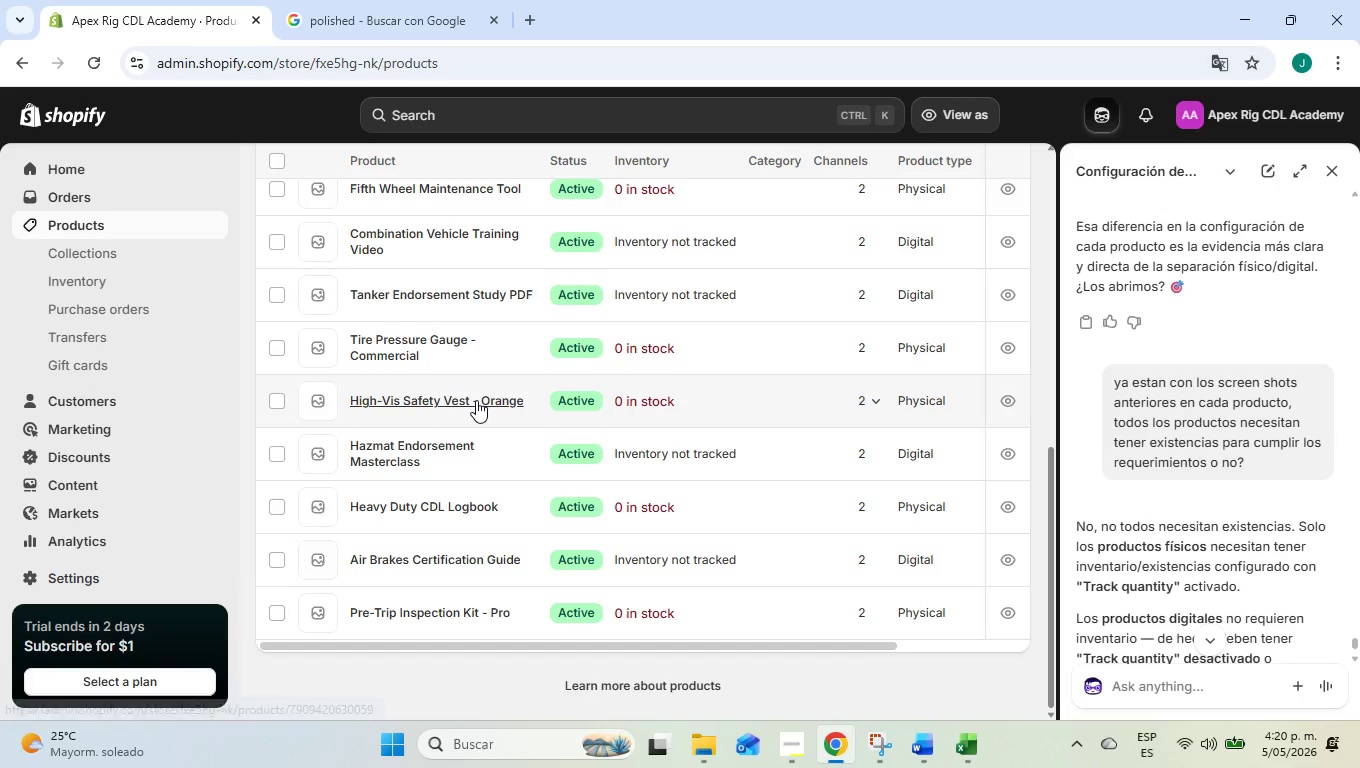 
scroll: coordinate [476, 400], scroll_direction: up, amount: 2.0
 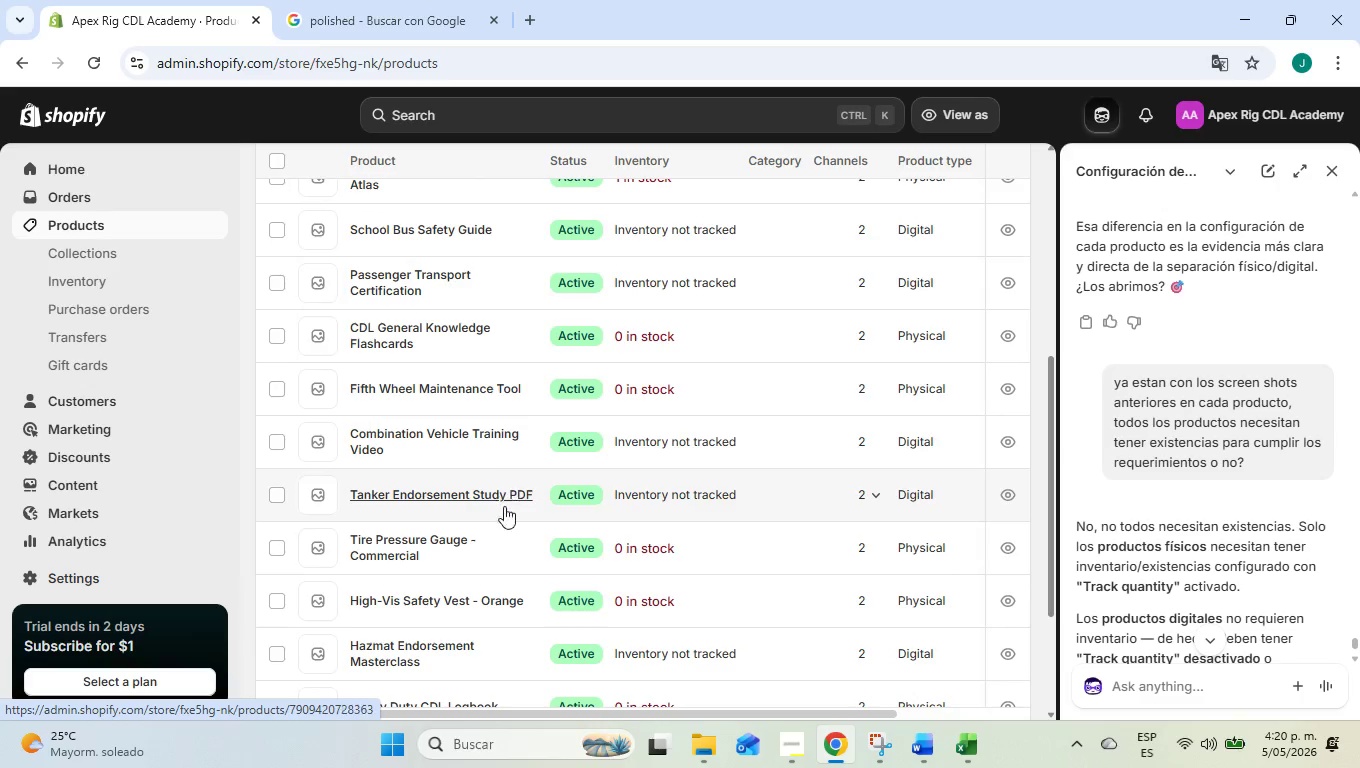 
left_click([476, 593])
 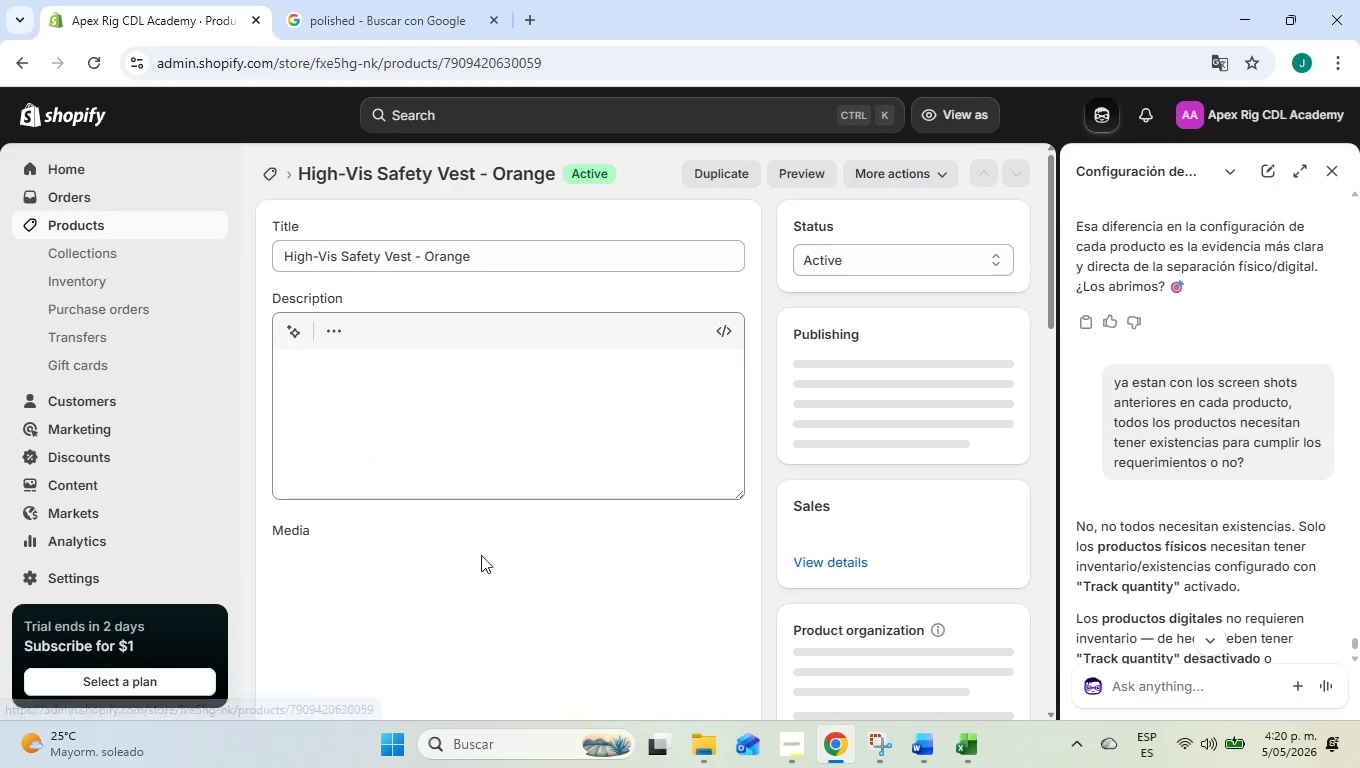 
scroll: coordinate [648, 557], scroll_direction: down, amount: 6.0
 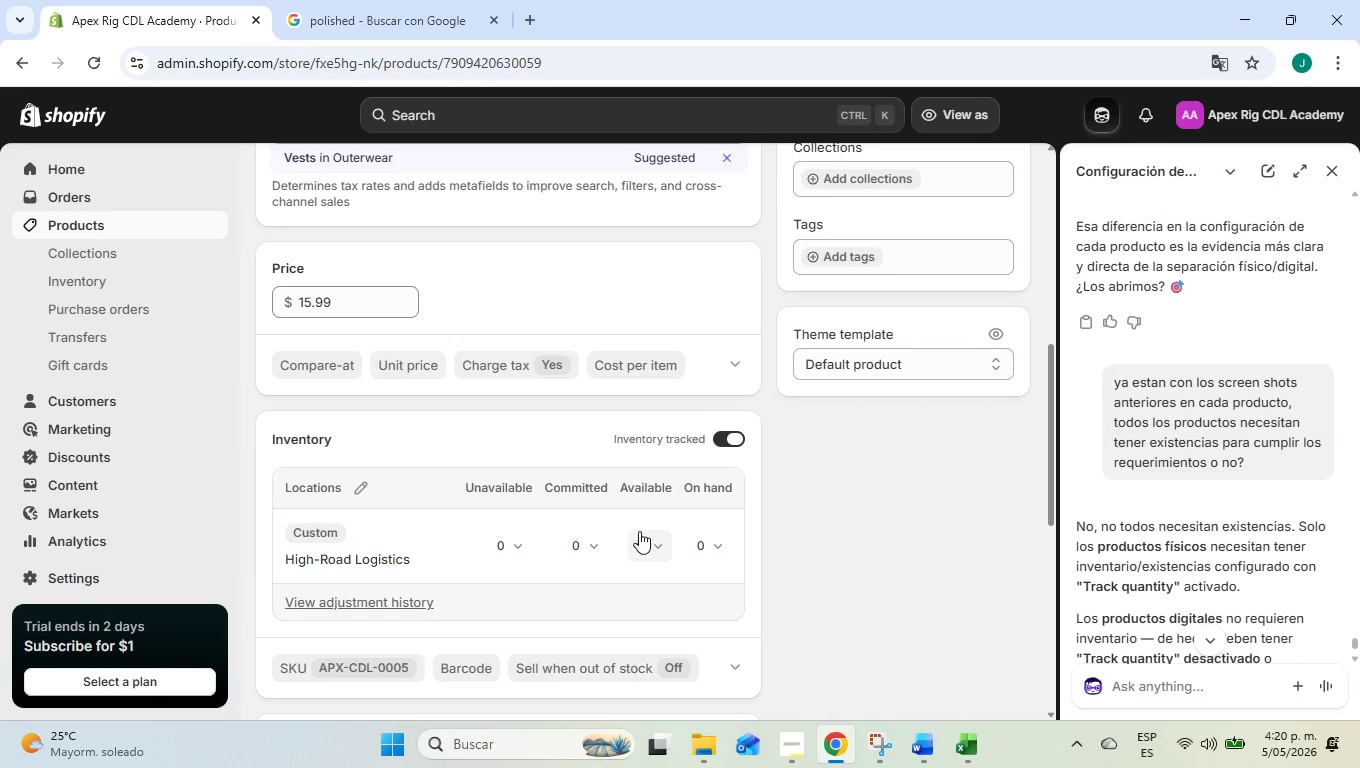 
left_click([647, 546])
 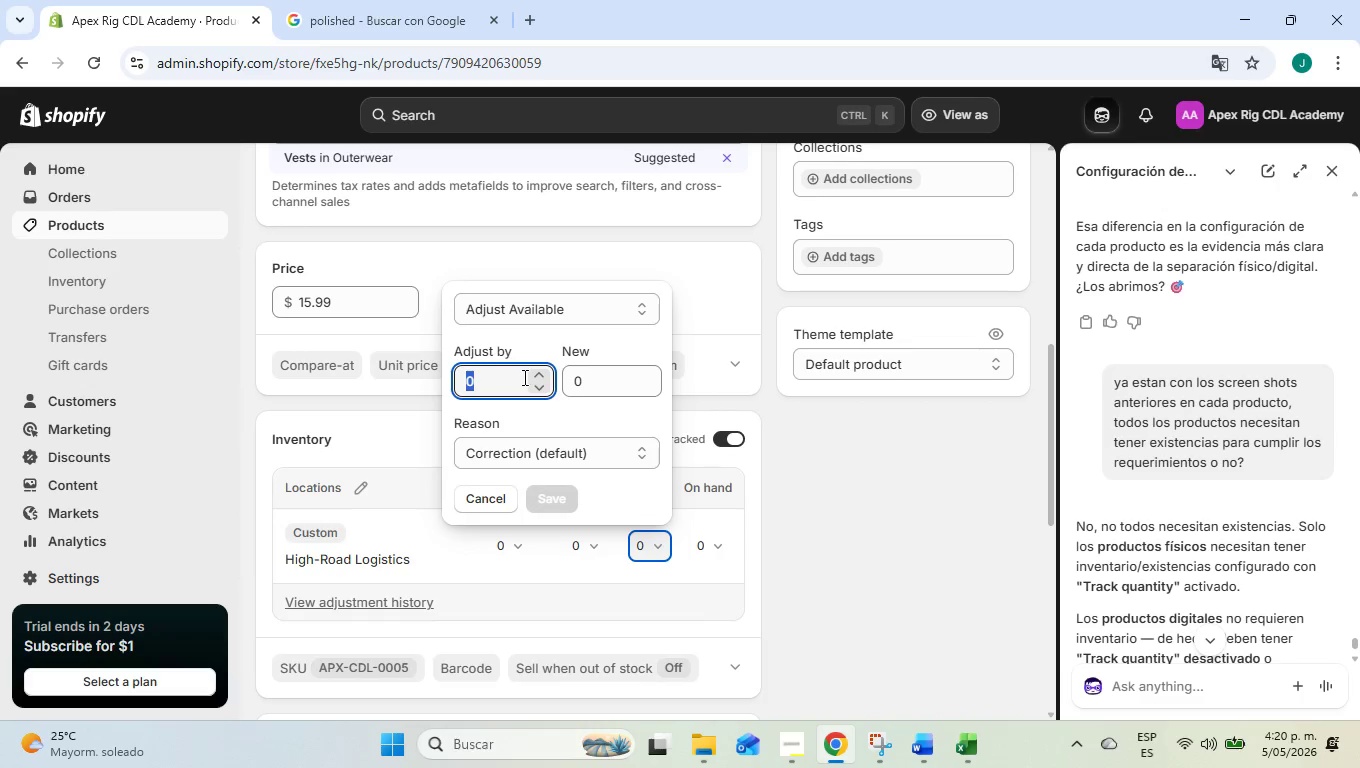 
left_click([534, 377])
 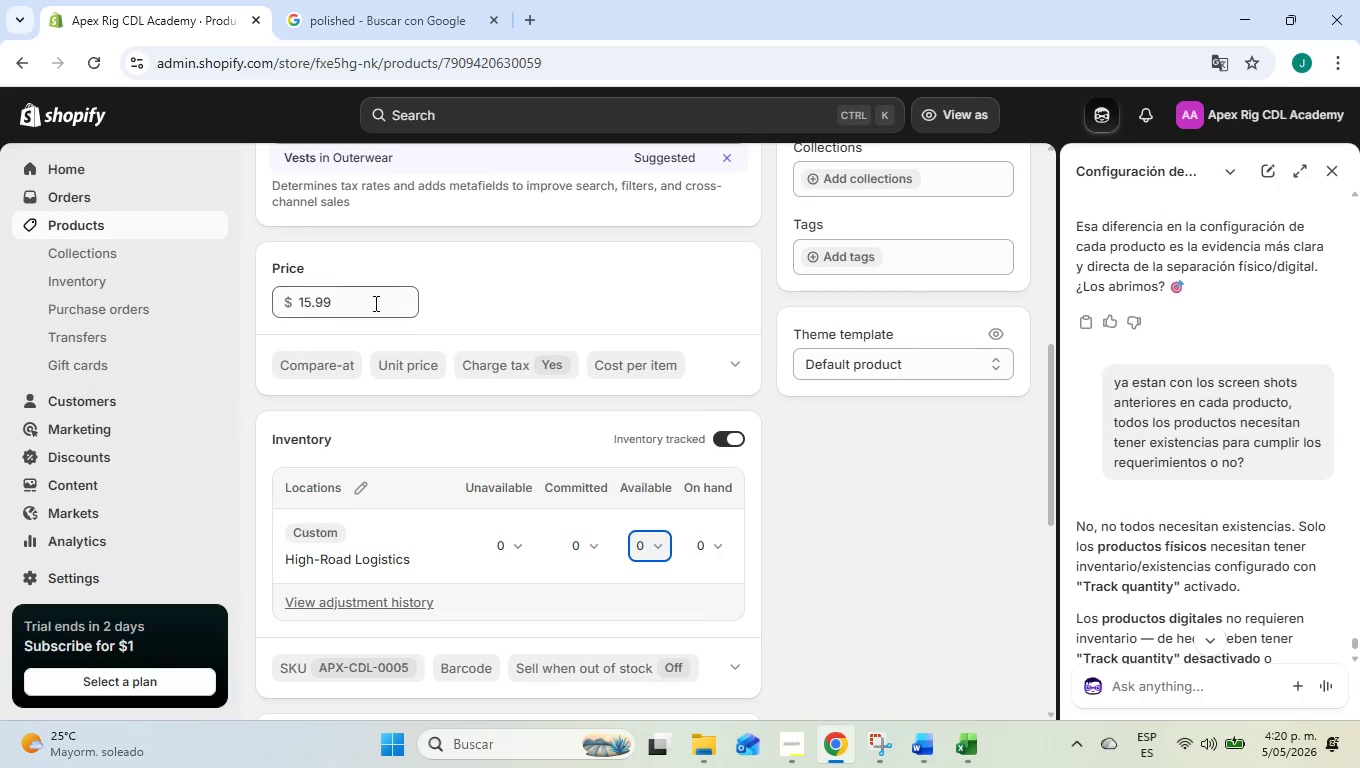 
left_click([178, 222])
 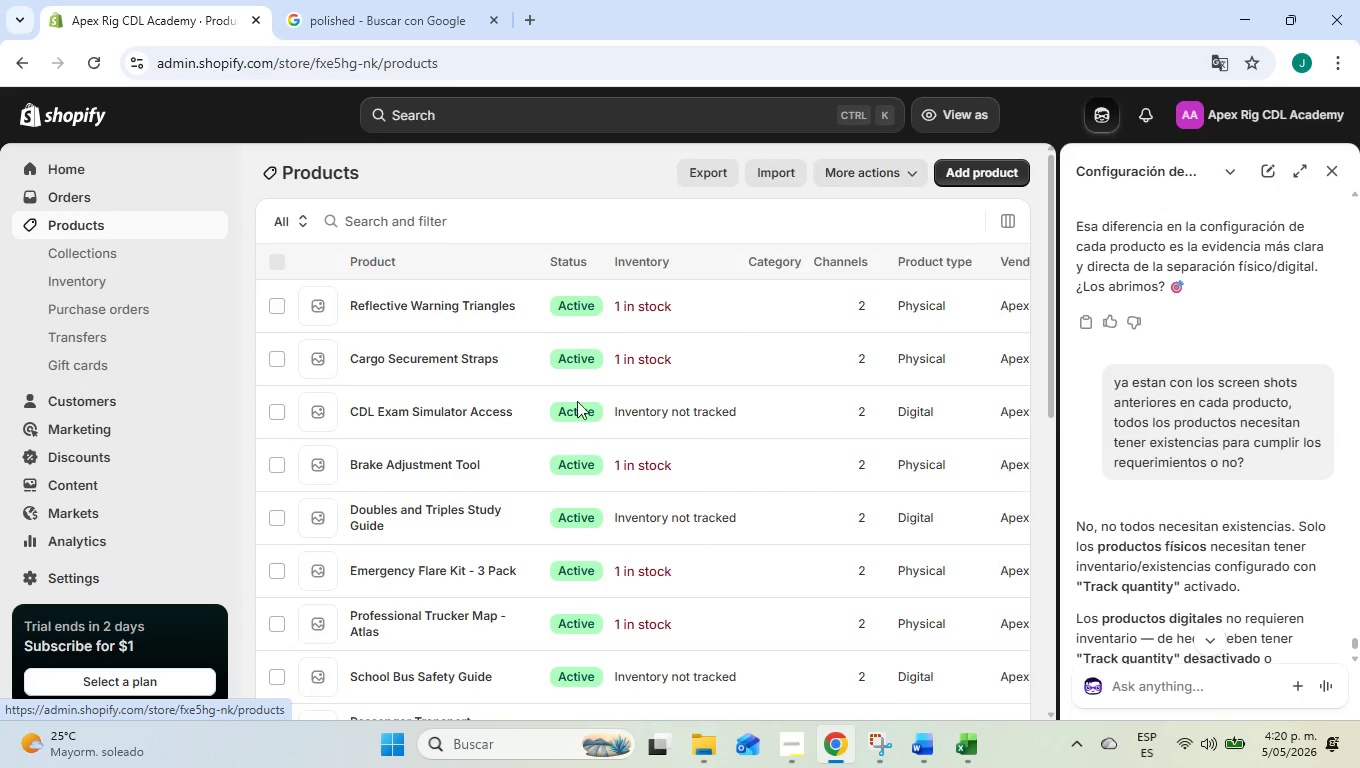 
scroll: coordinate [796, 473], scroll_direction: down, amount: 6.0
 